 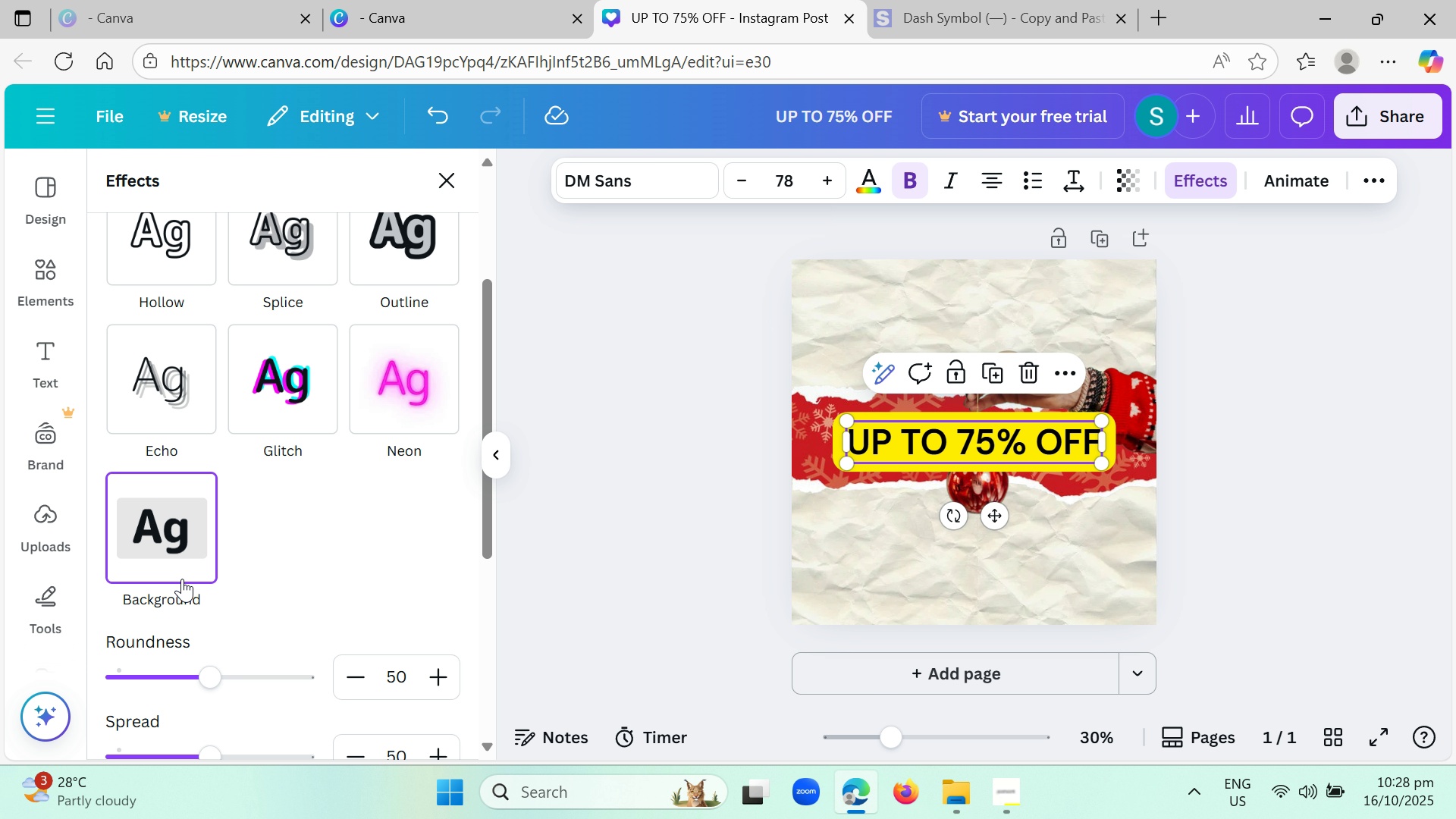 
scroll: coordinate [231, 590], scroll_direction: down, amount: 2.0
 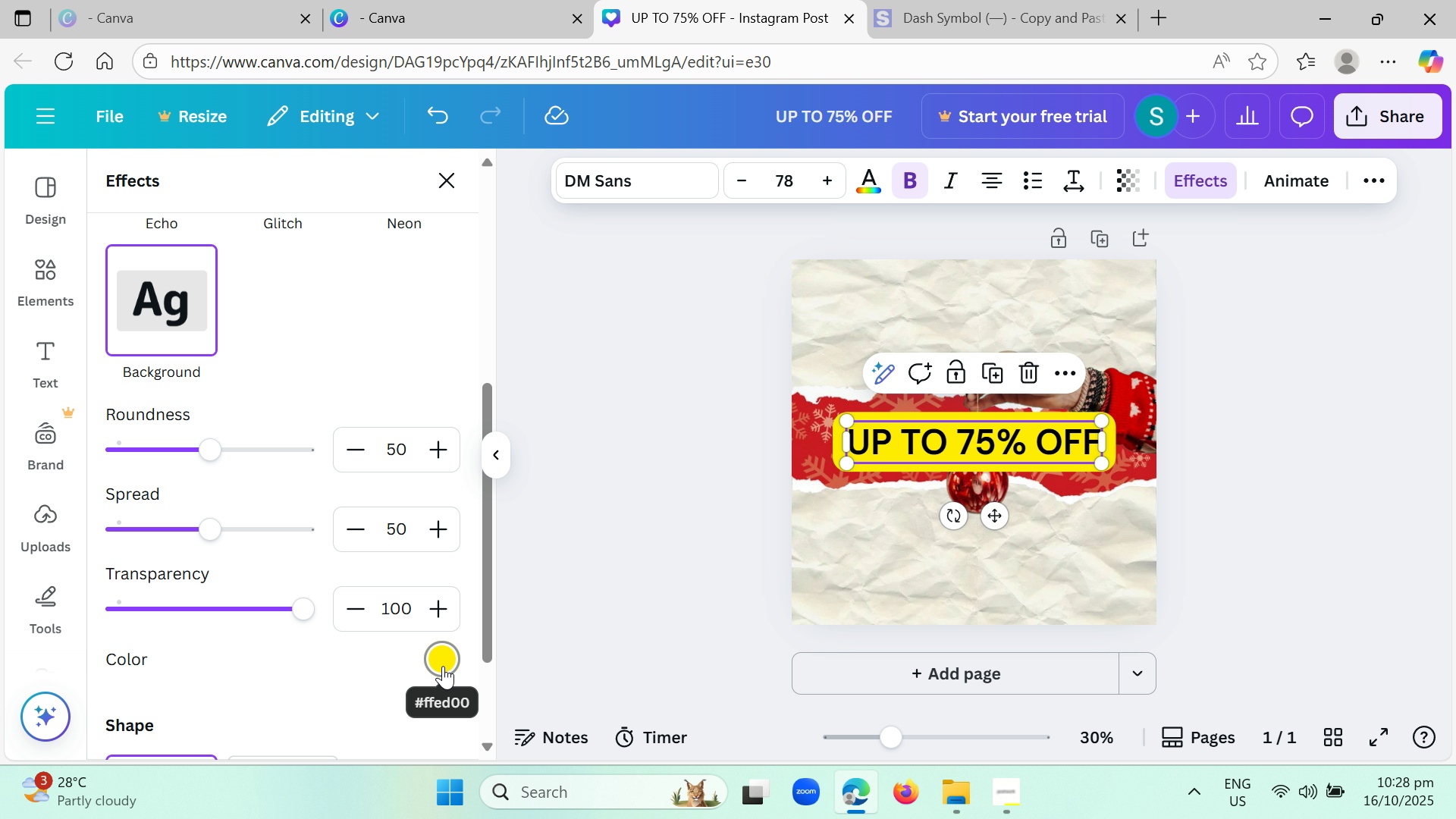 
left_click([443, 666])
 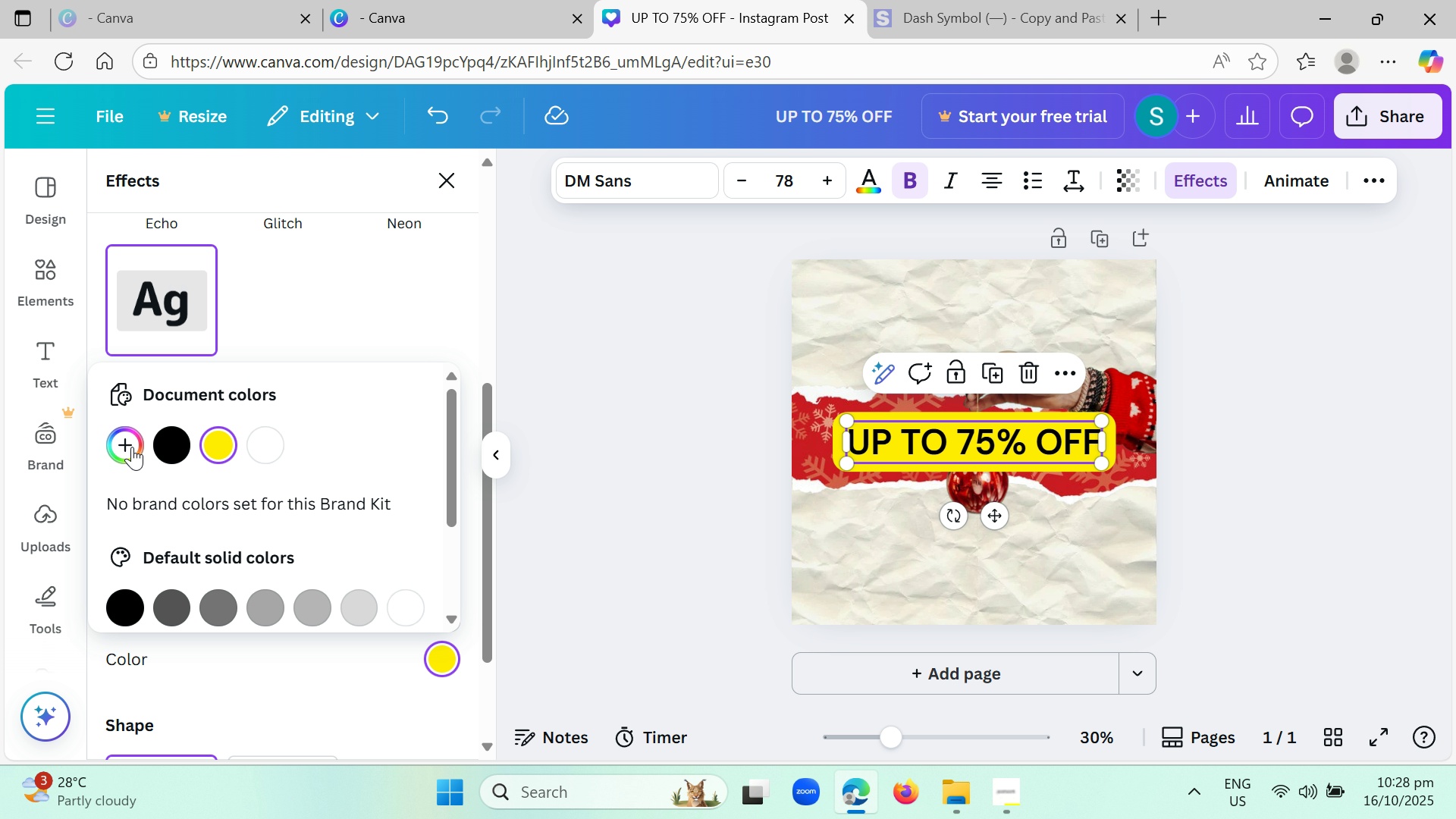 
left_click([131, 447])
 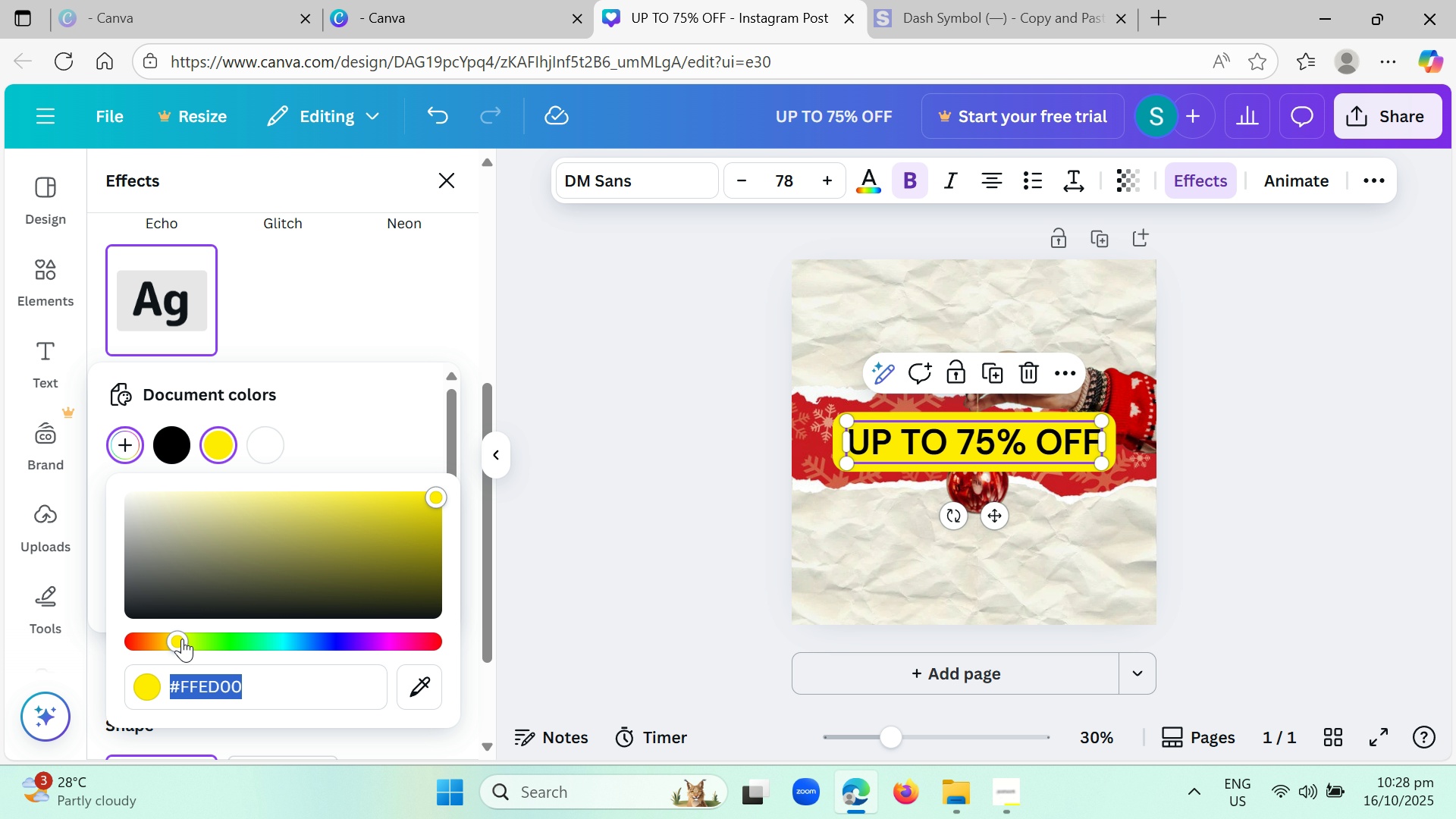 
left_click_drag(start_coordinate=[179, 639], to_coordinate=[111, 636])
 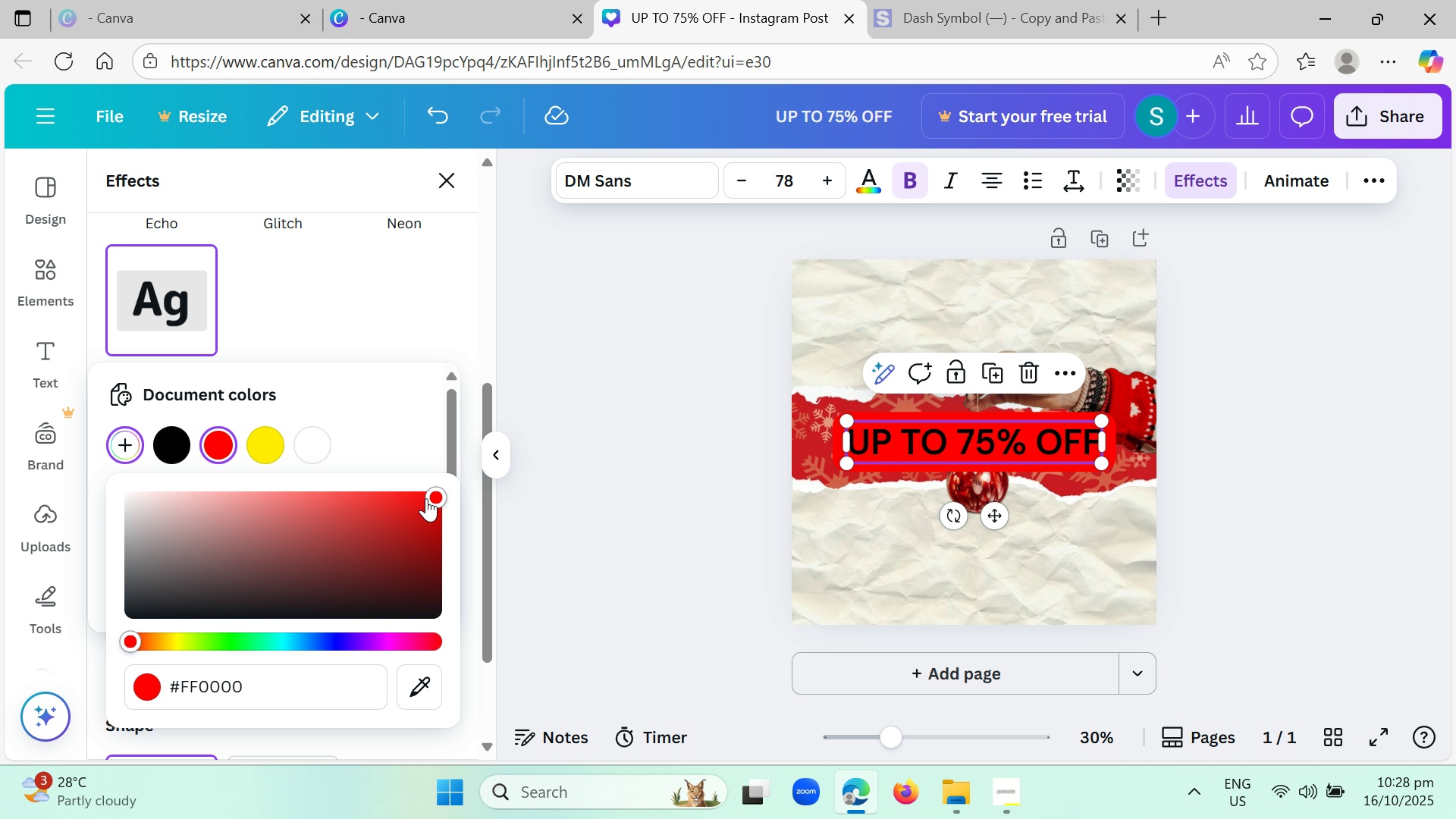 
left_click_drag(start_coordinate=[431, 494], to_coordinate=[405, 520])
 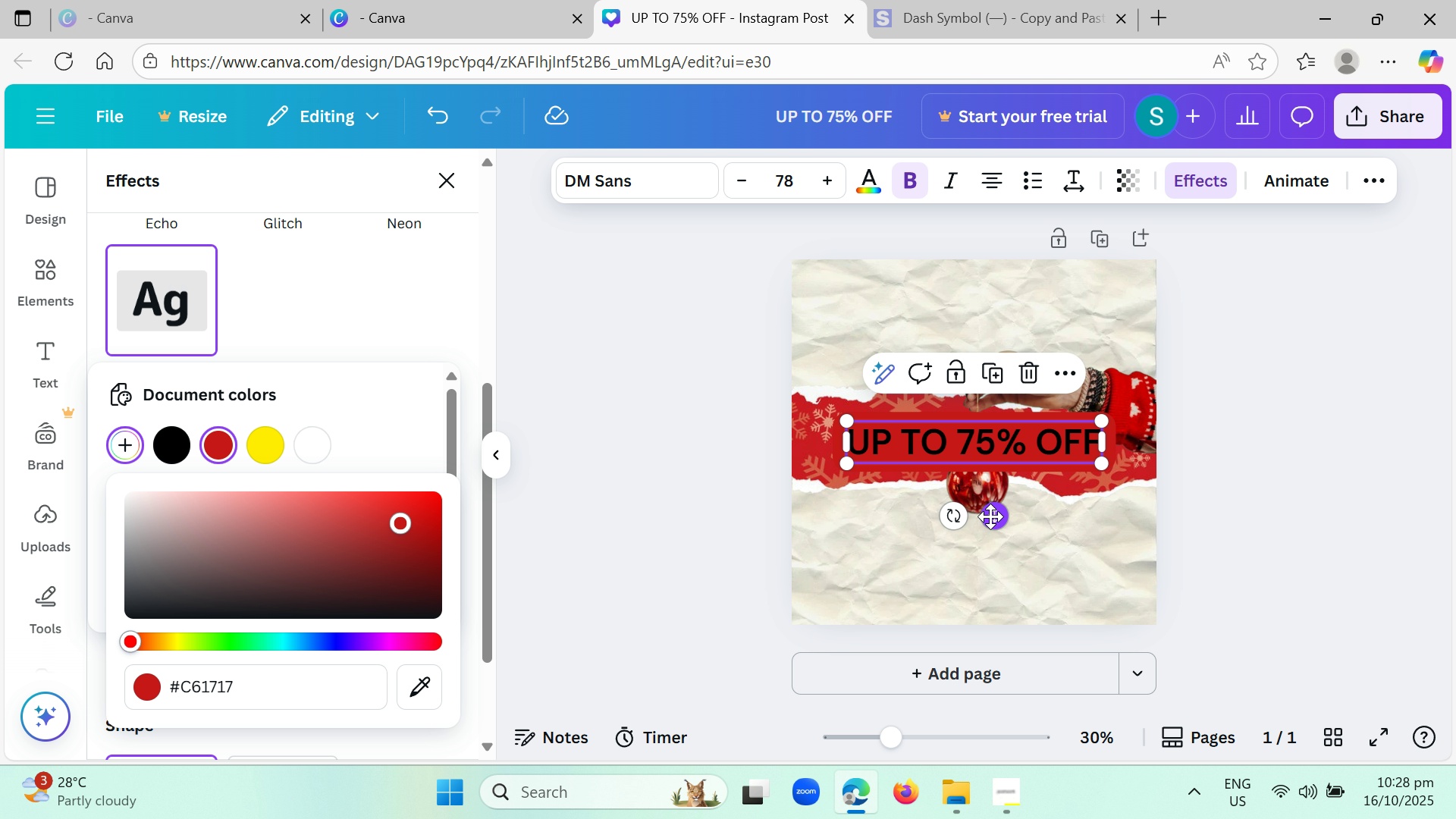 
left_click_drag(start_coordinate=[995, 518], to_coordinate=[1000, 623])
 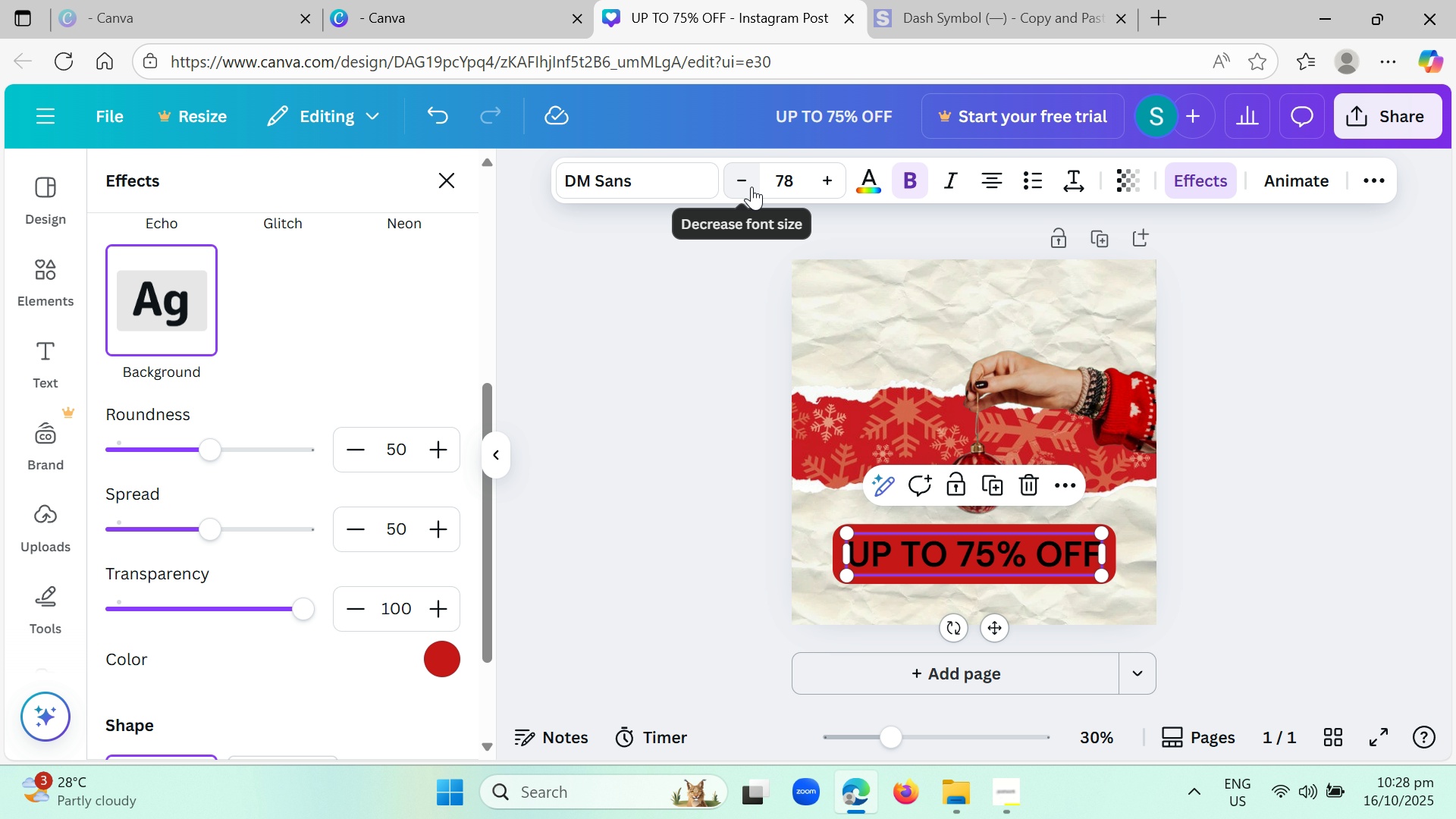 
double_click([752, 187])
 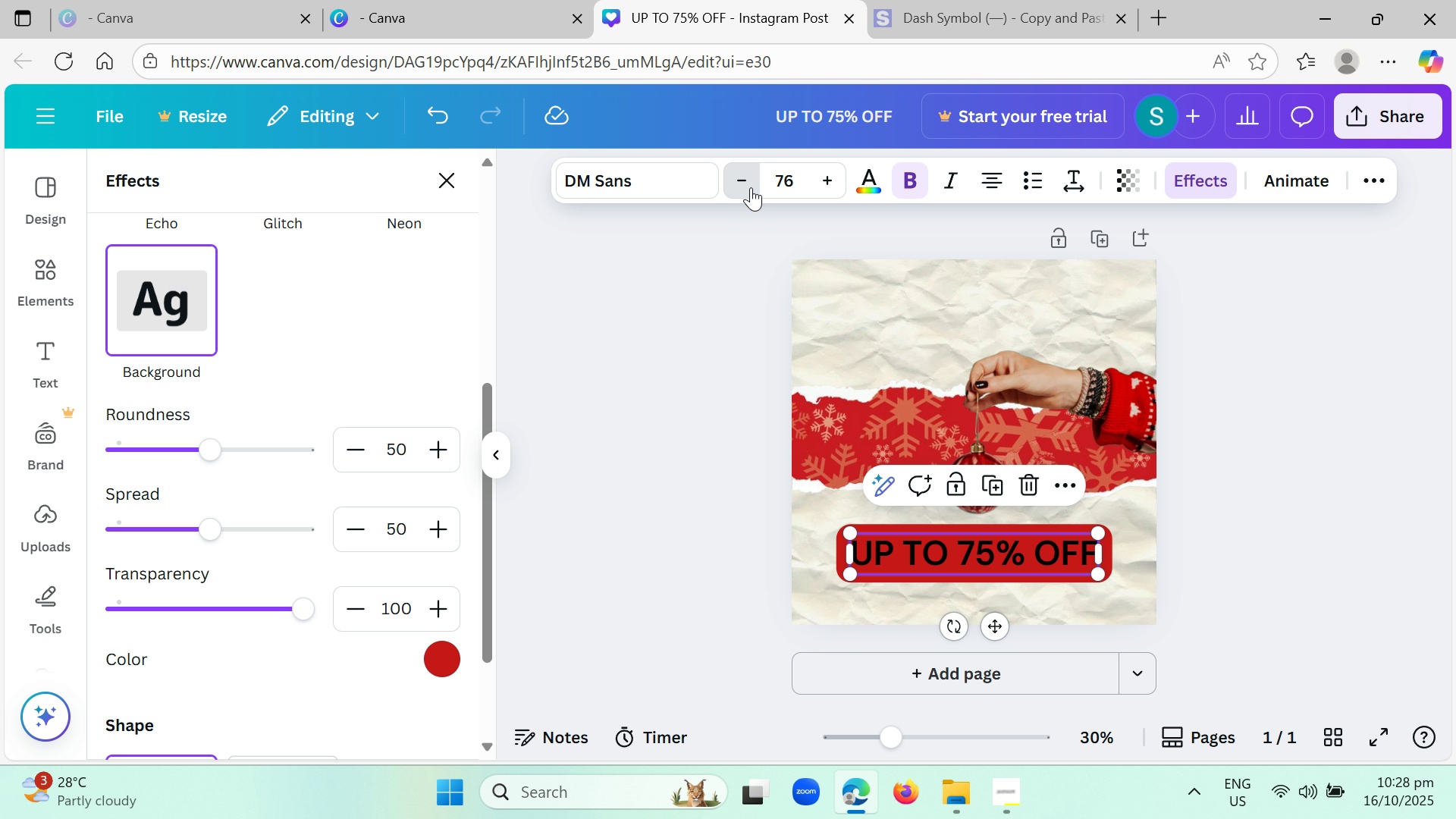 
triple_click([751, 187])
 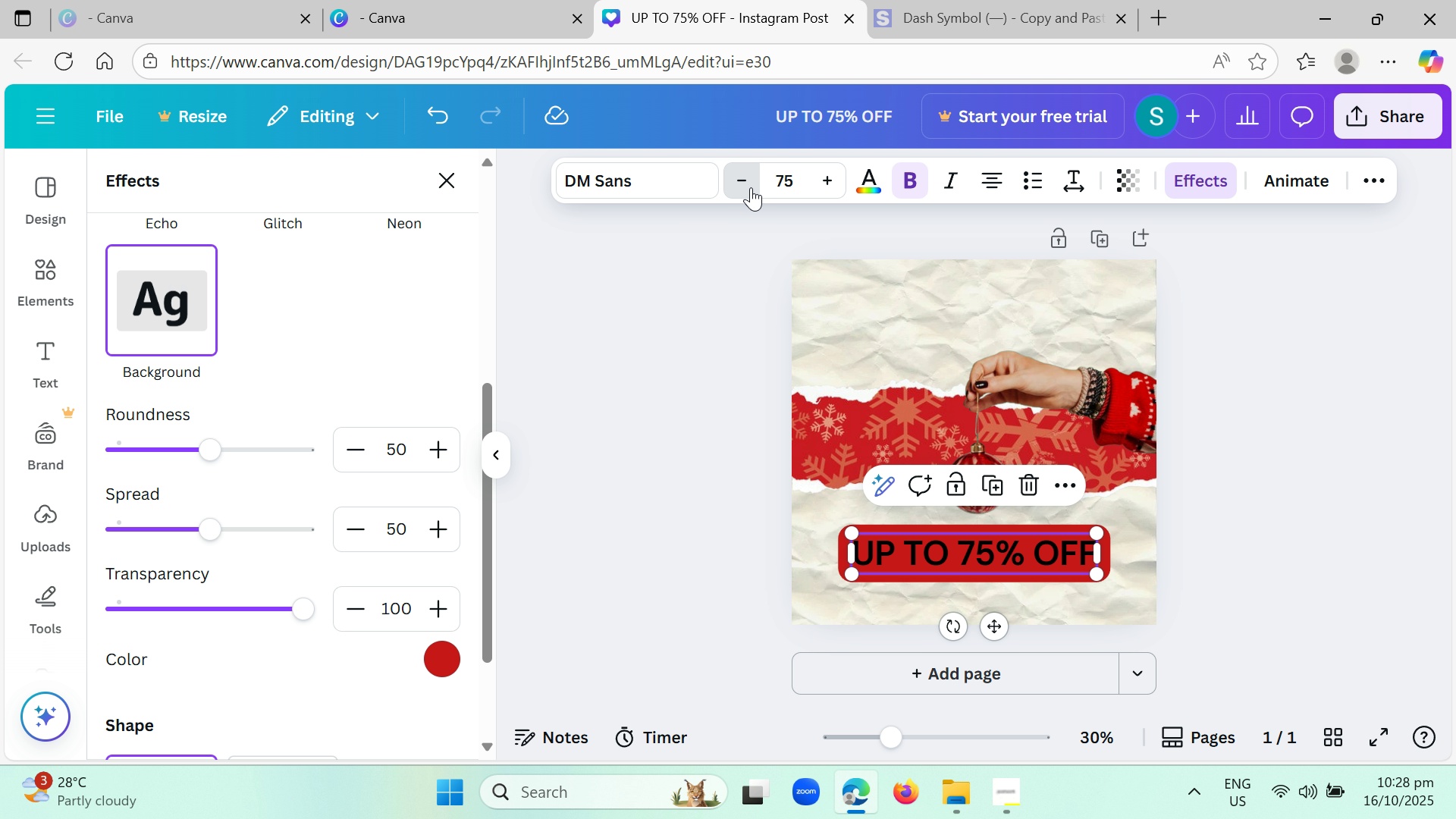 
triple_click([751, 187])
 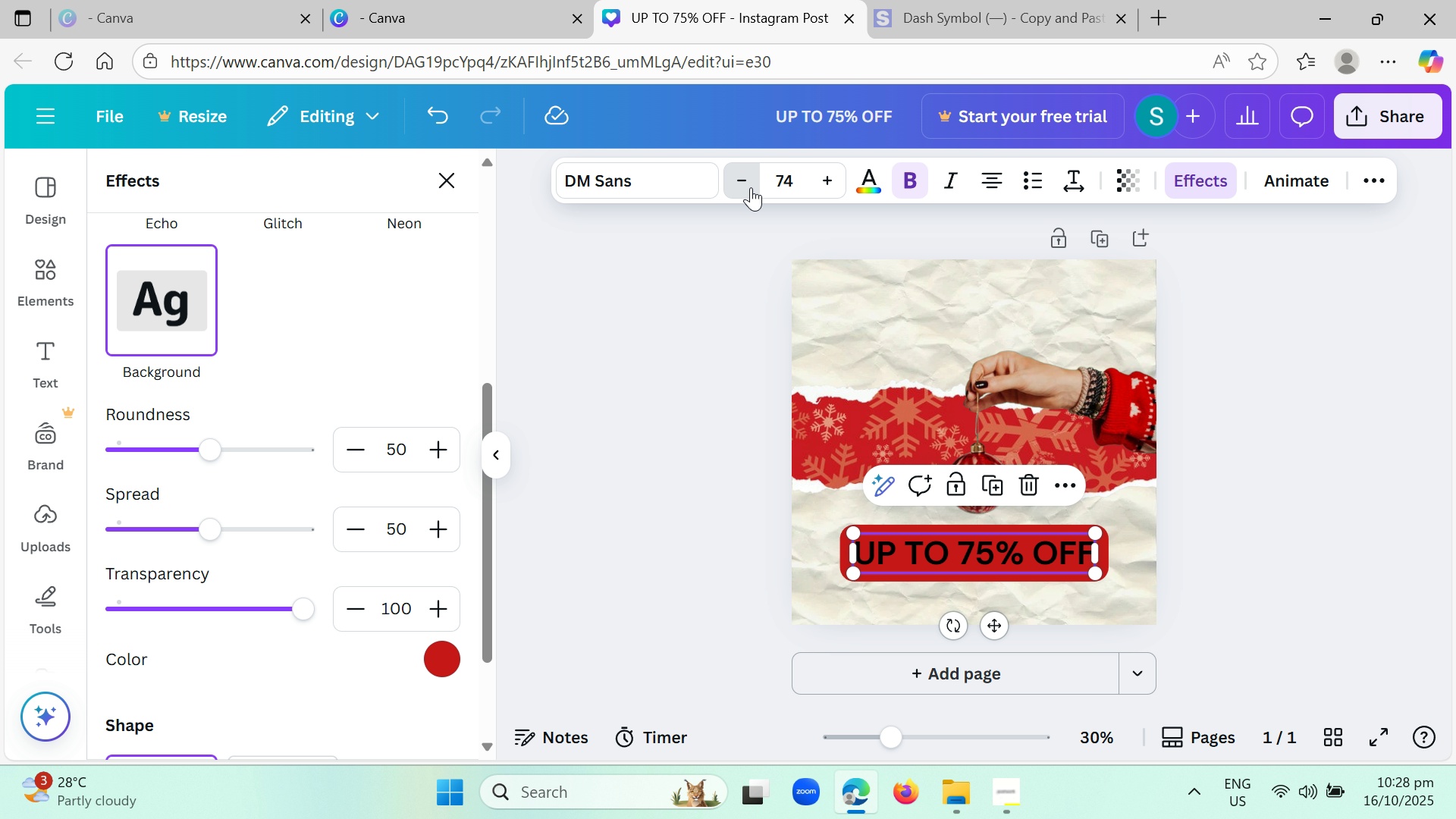 
triple_click([751, 187])
 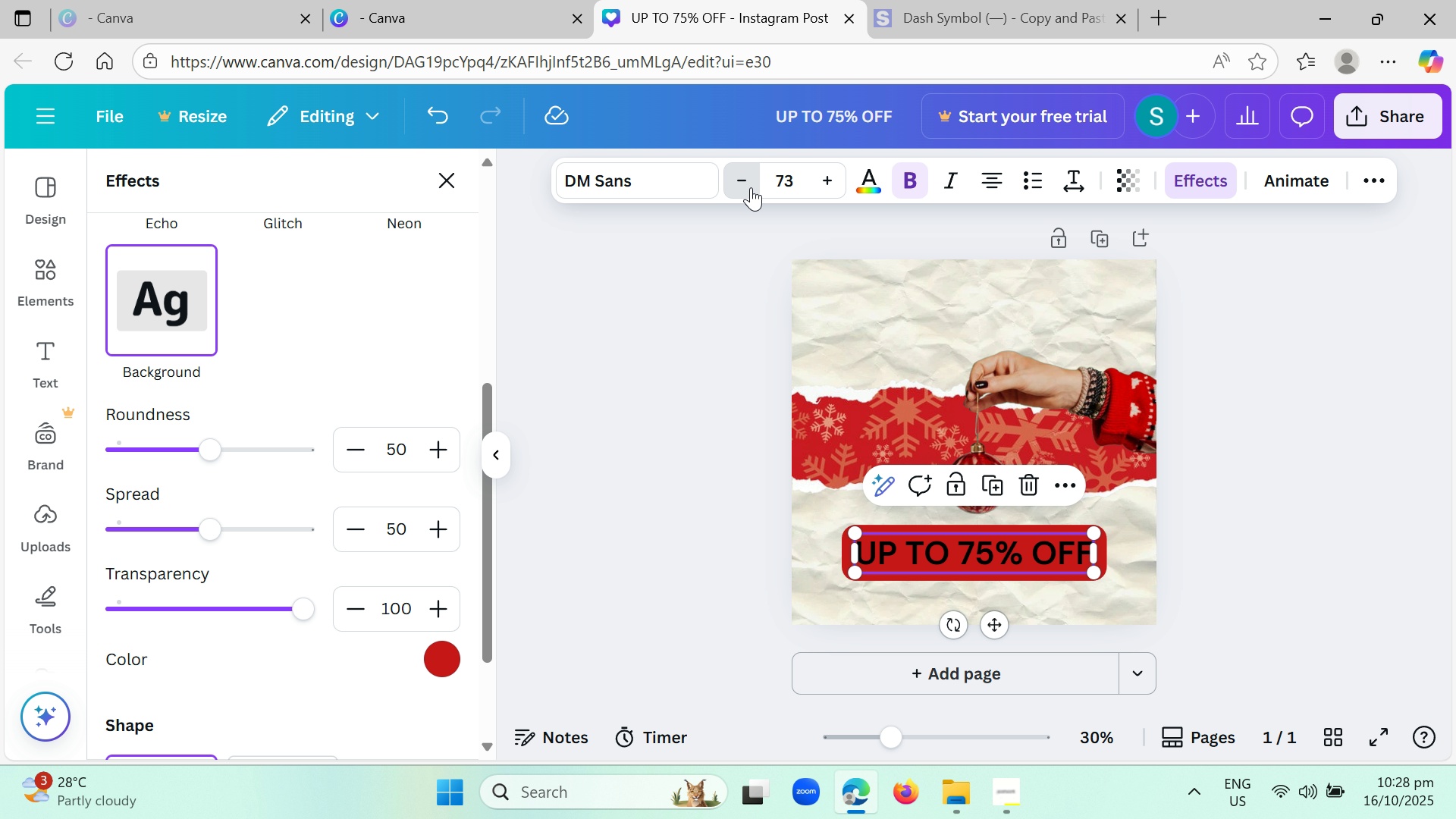 
triple_click([751, 187])
 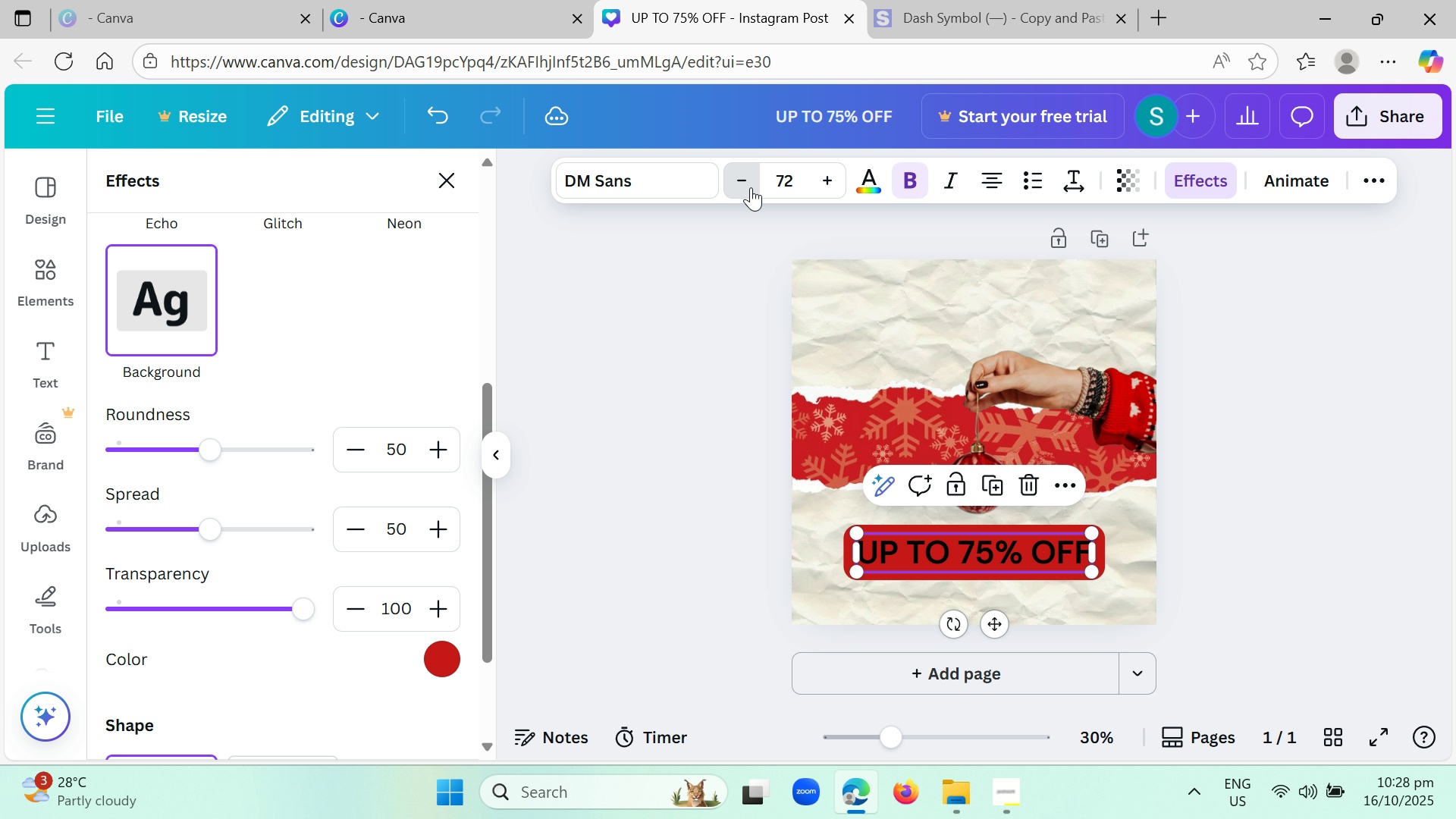 
triple_click([751, 187])
 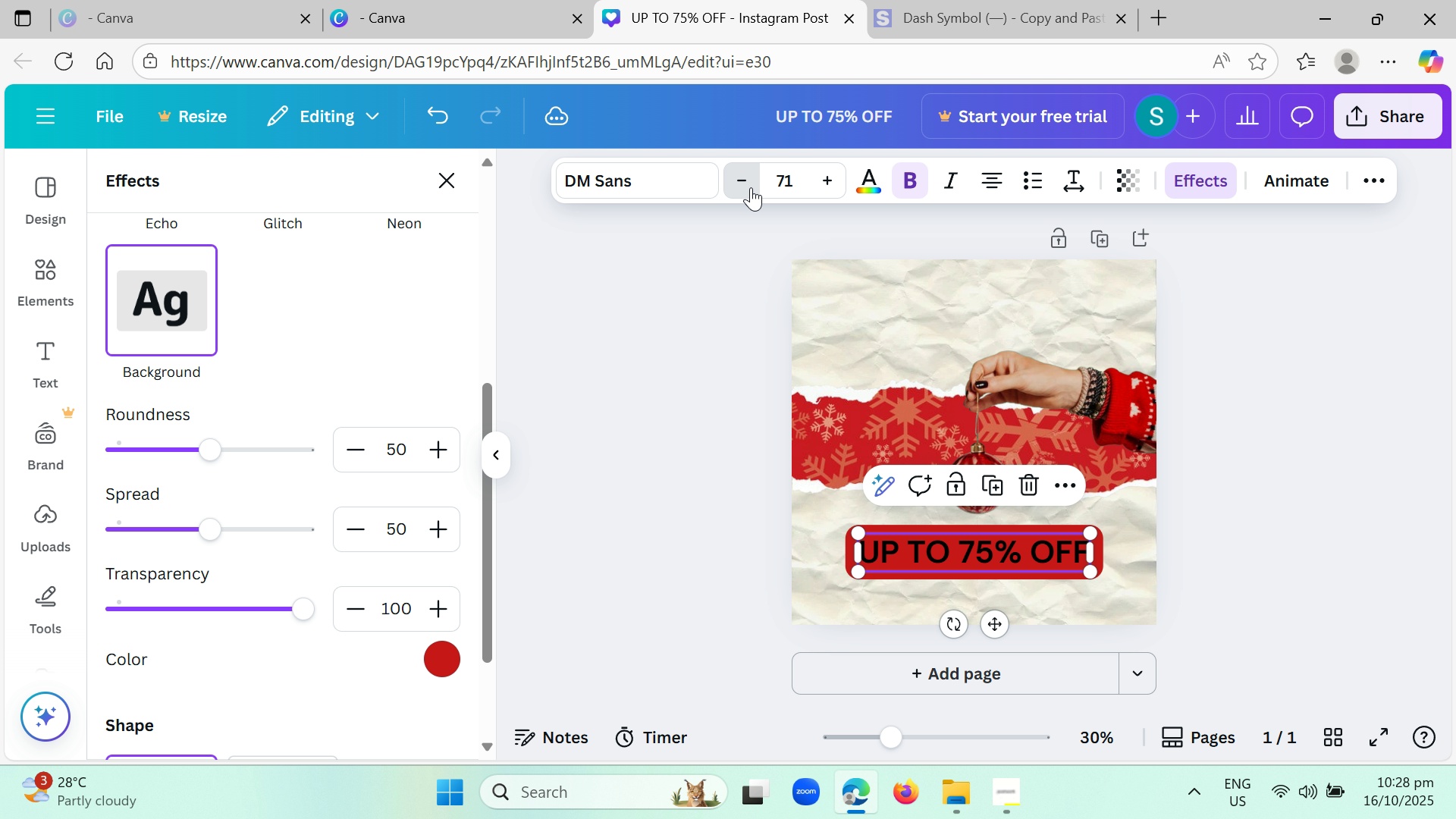 
triple_click([751, 187])
 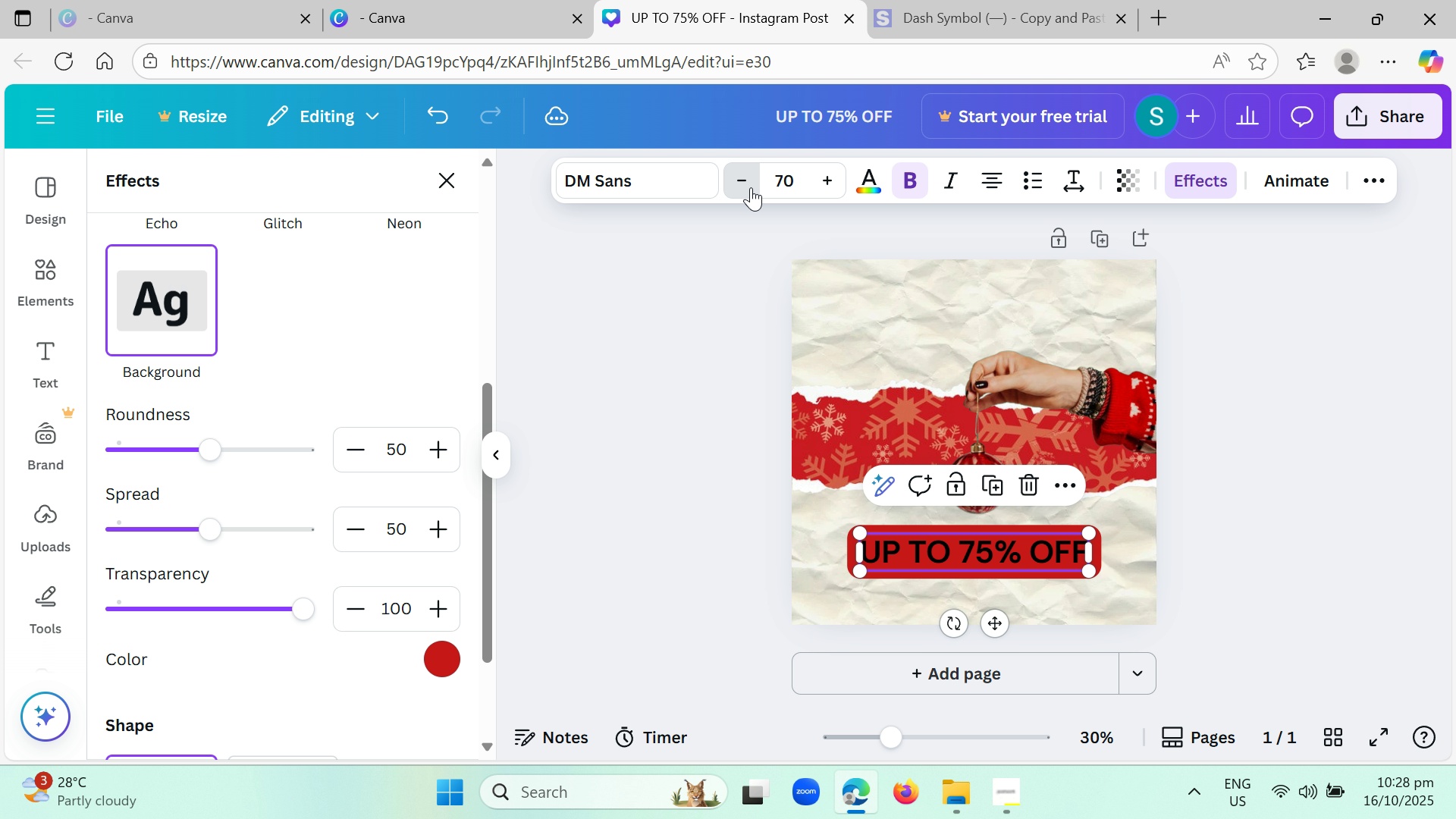 
triple_click([751, 187])
 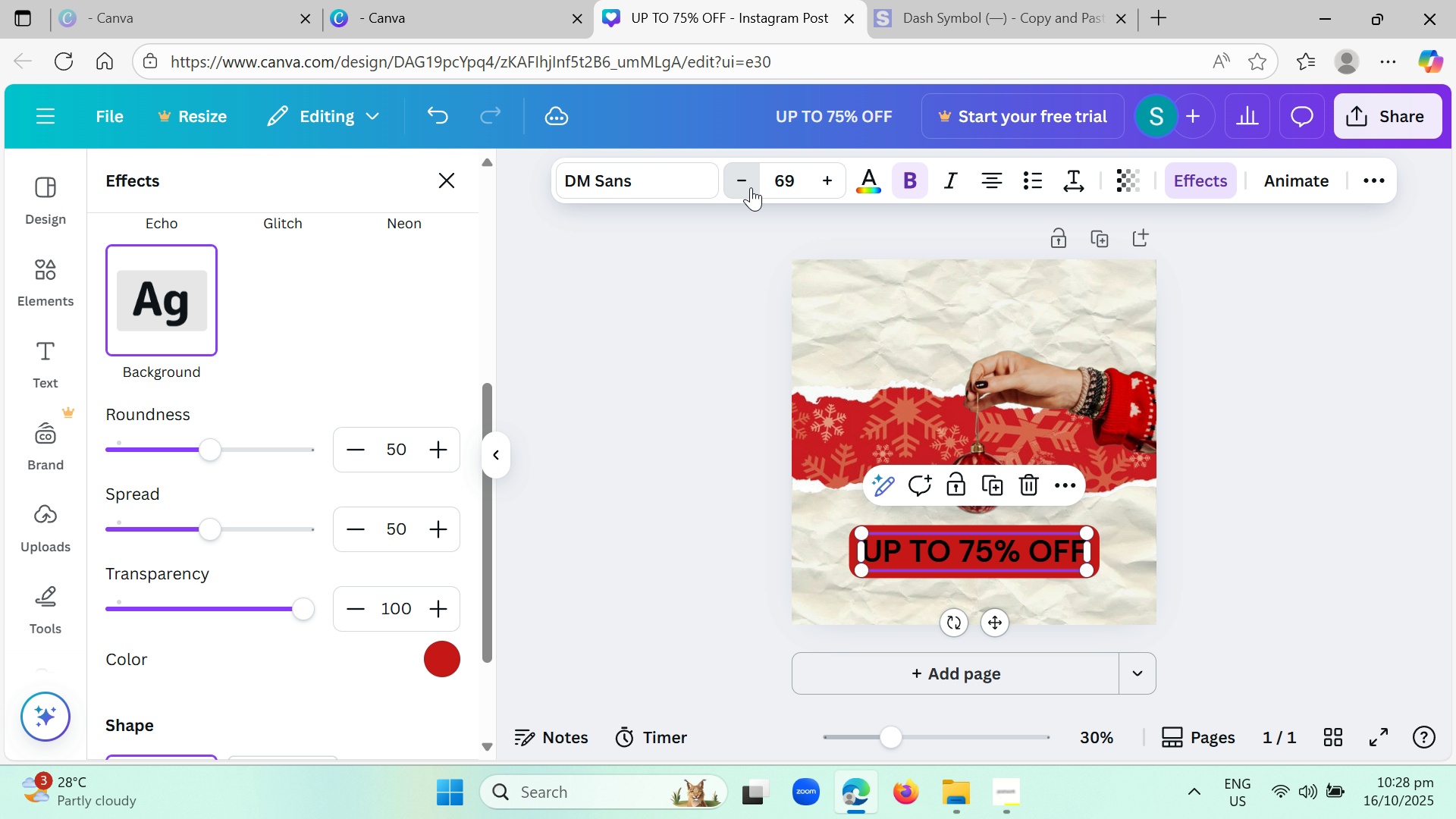 
triple_click([751, 187])
 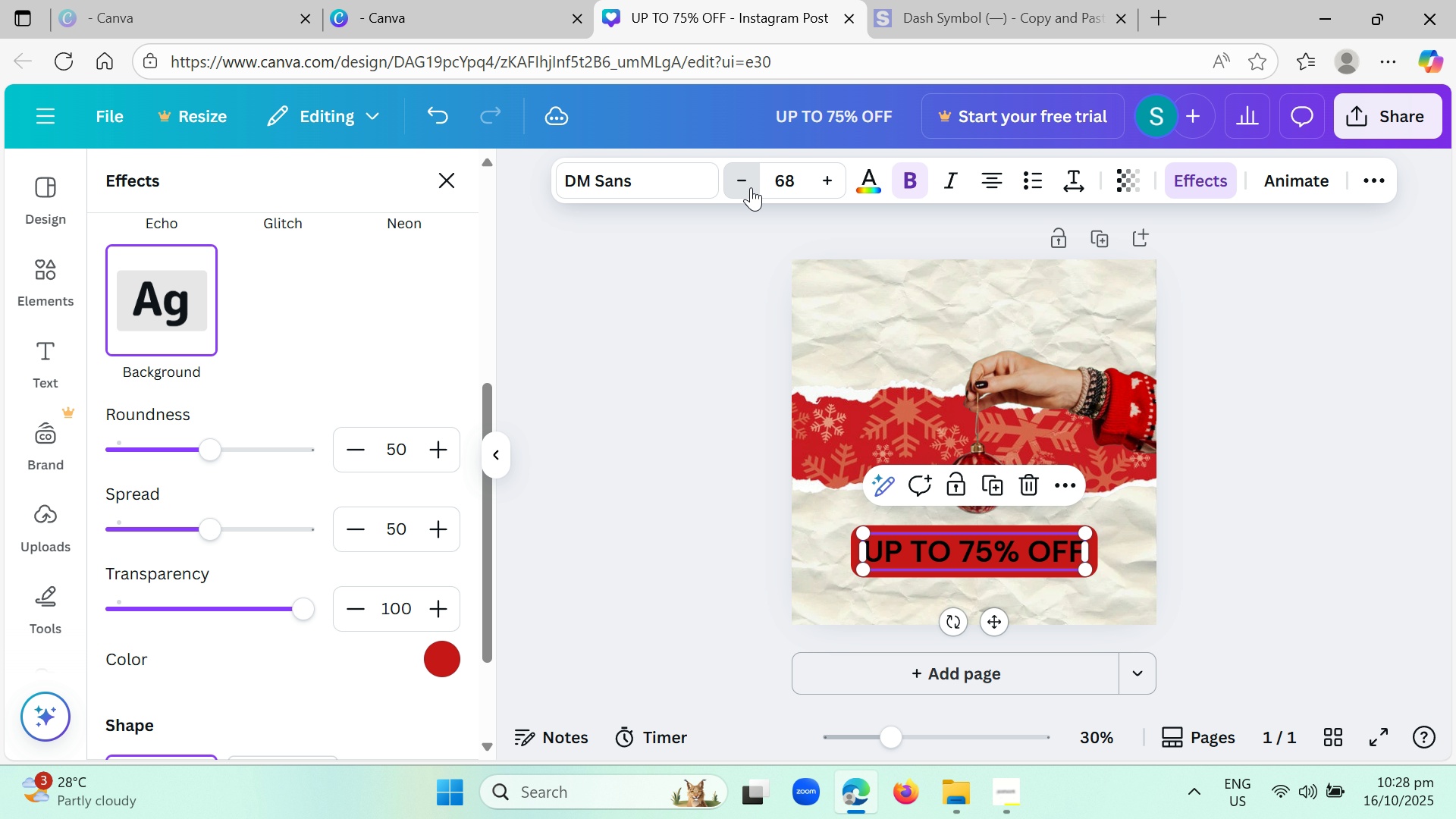 
triple_click([751, 187])
 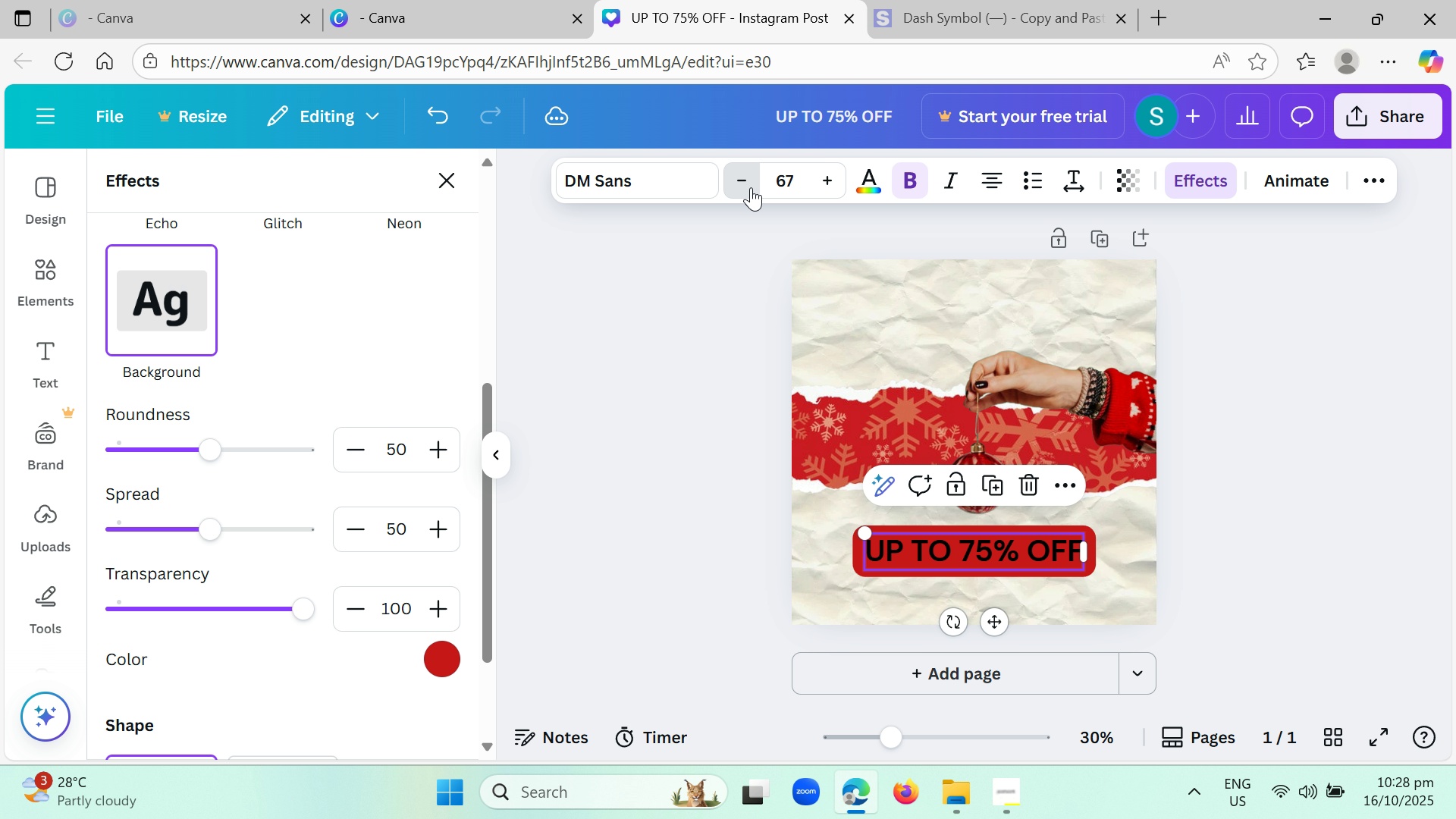 
triple_click([751, 187])
 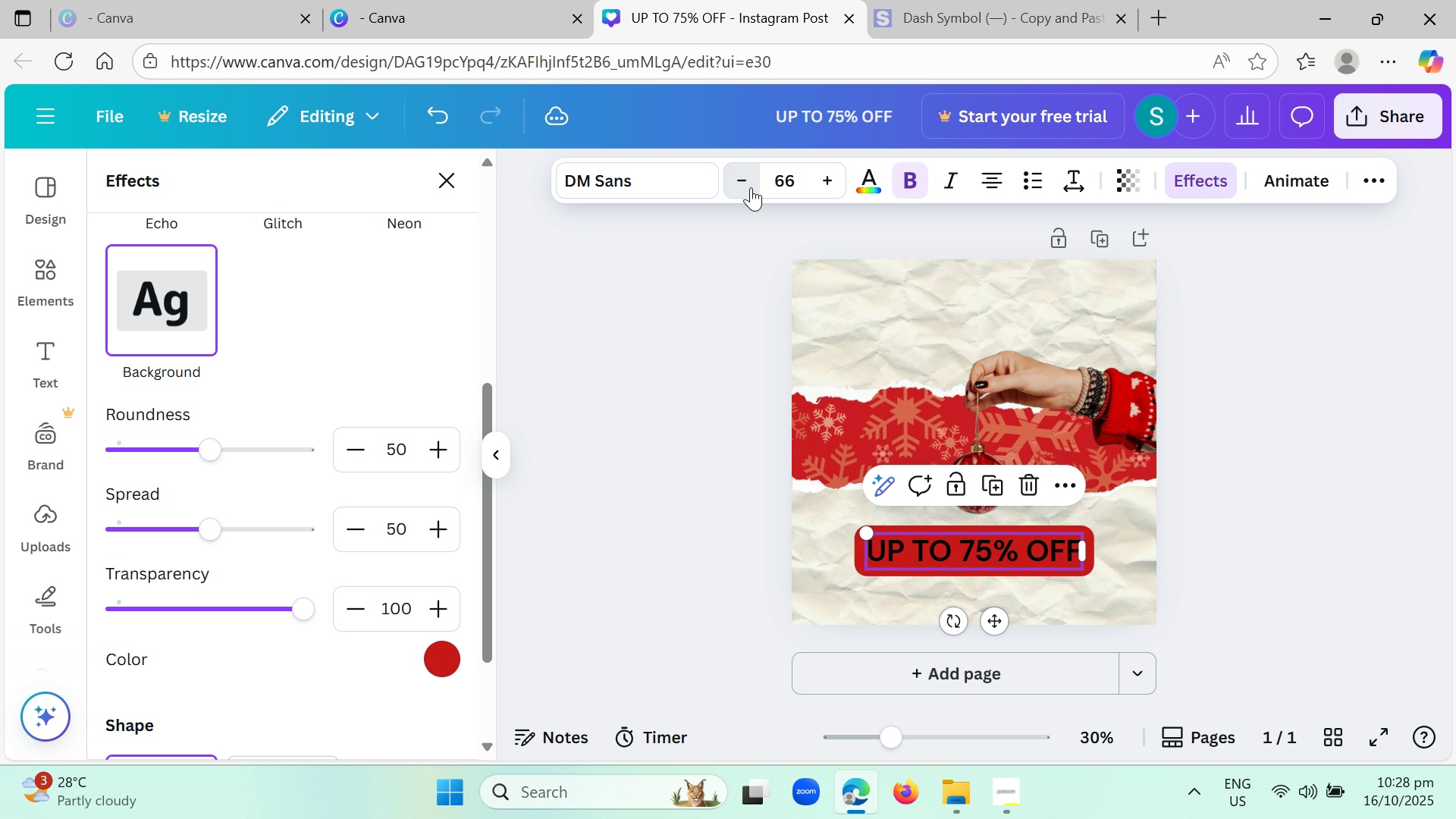 
triple_click([751, 187])
 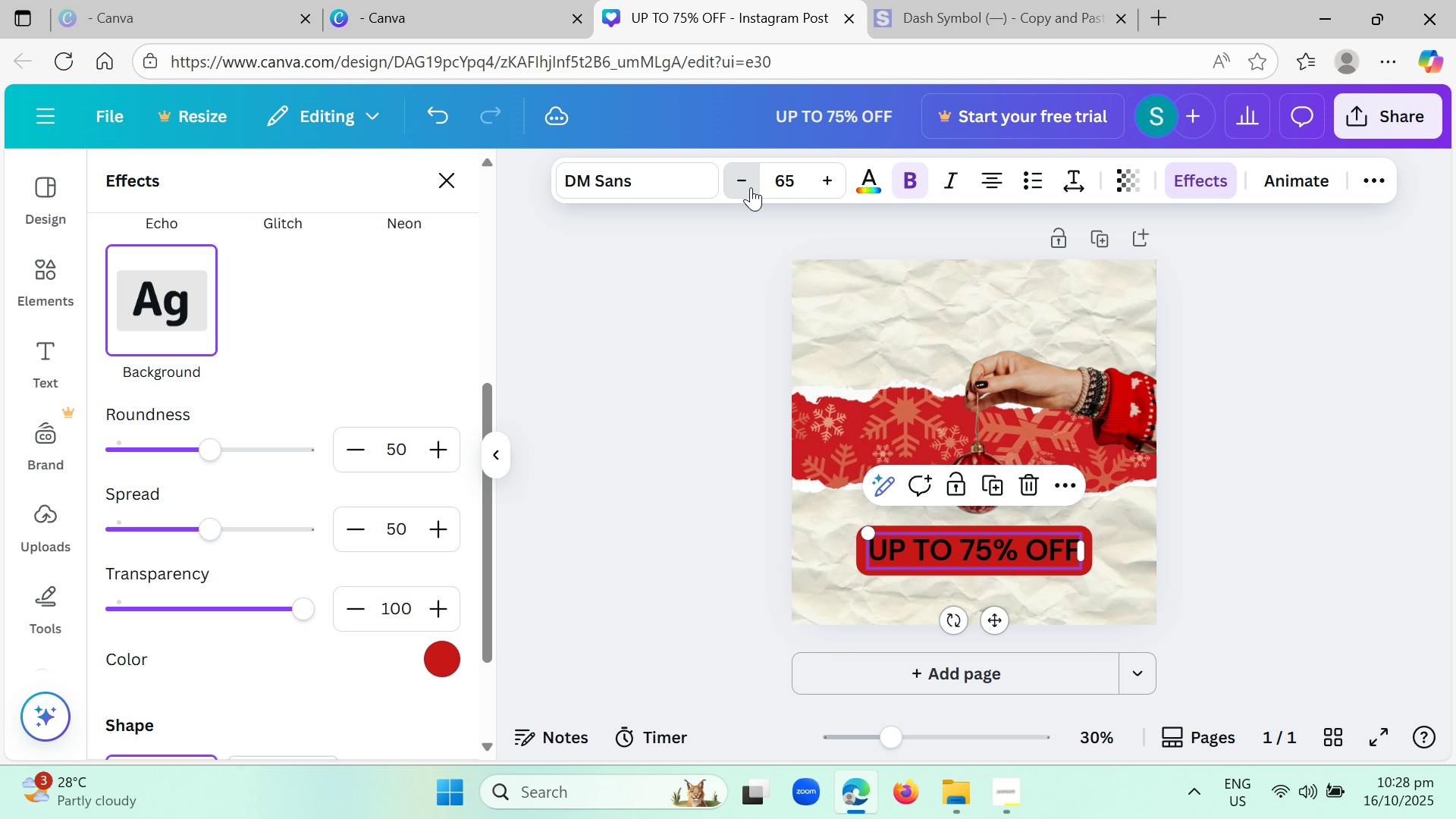 
triple_click([751, 187])
 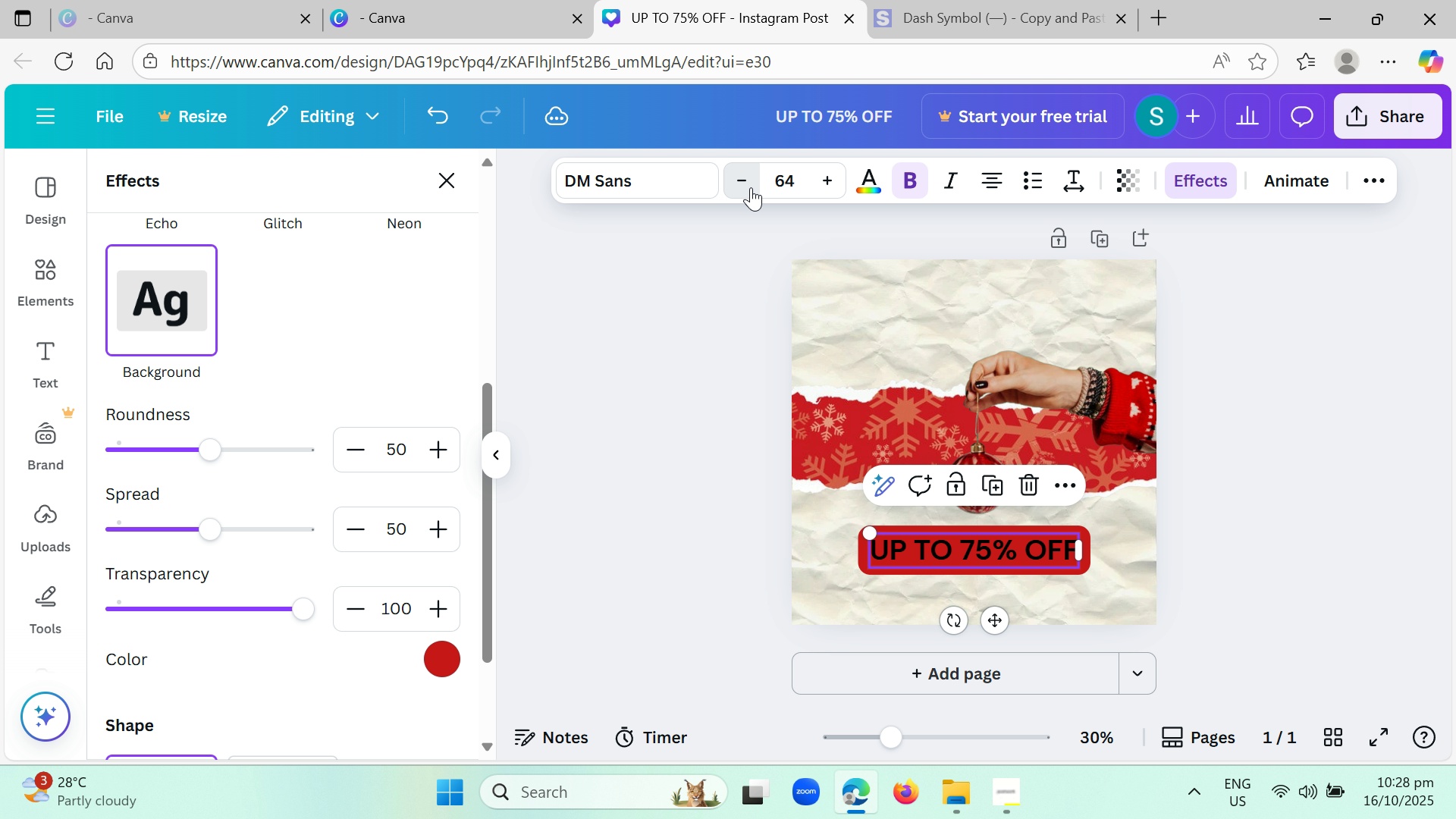 
left_click([751, 187])
 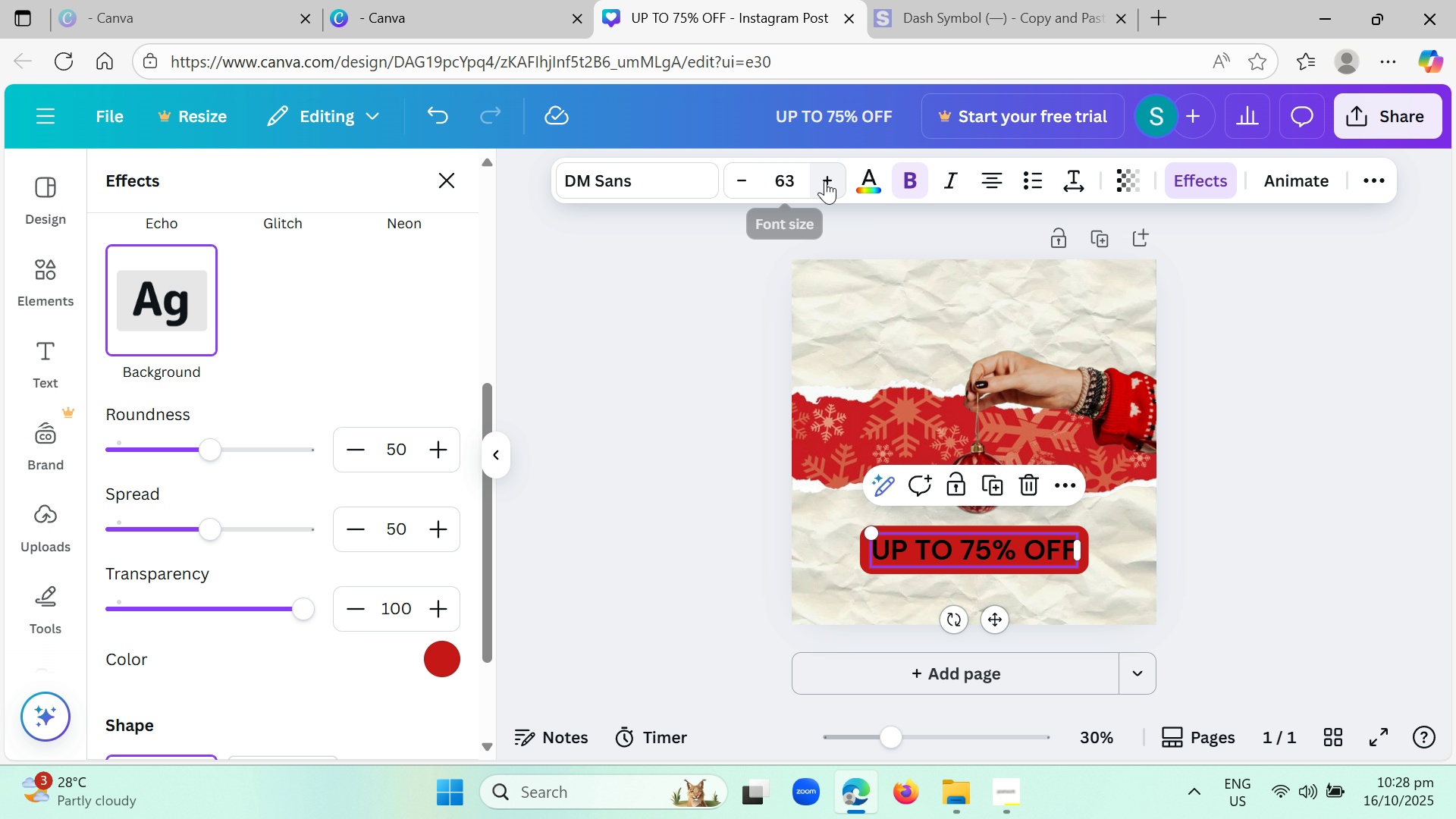 
double_click([825, 180])
 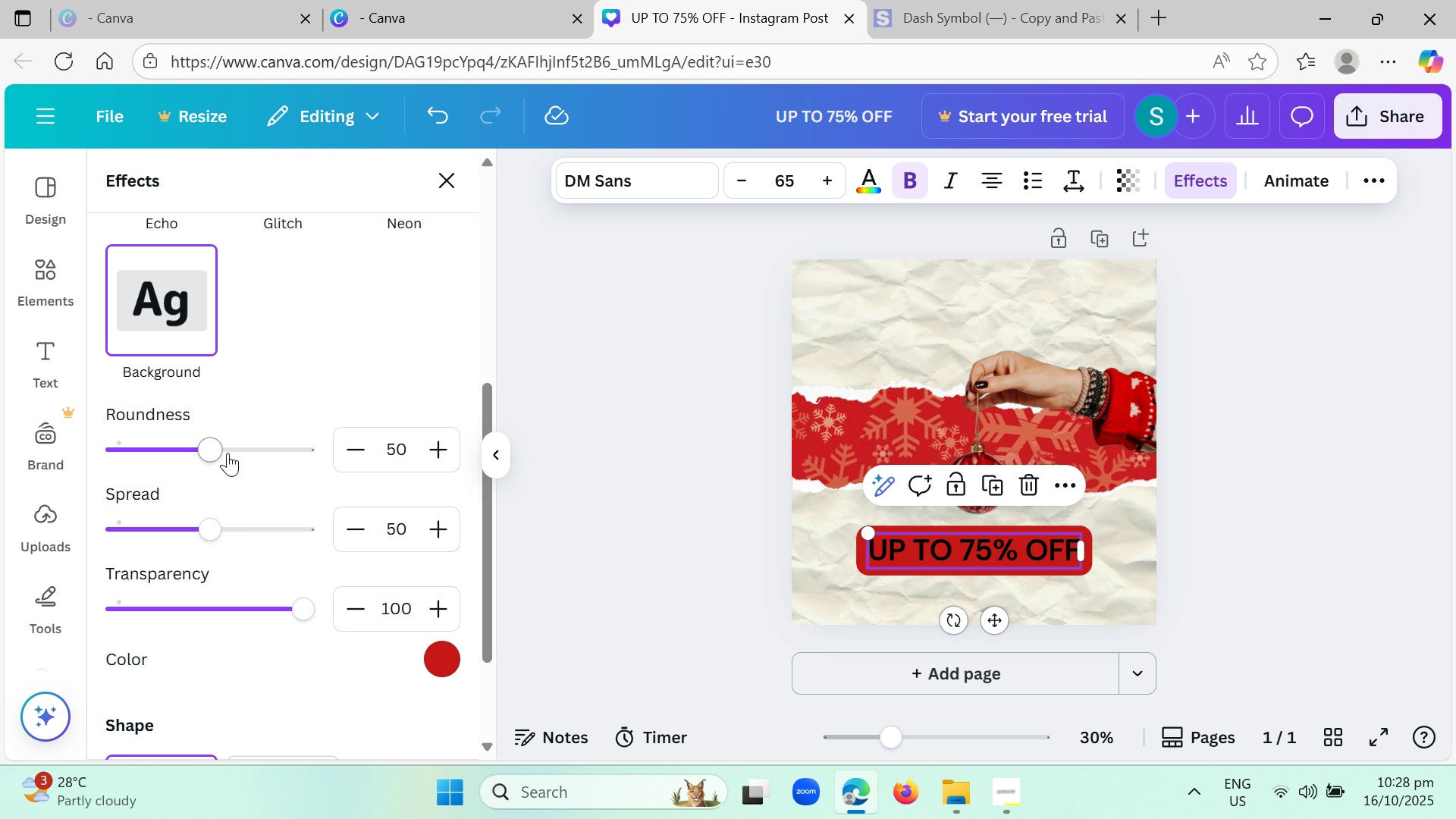 
left_click_drag(start_coordinate=[217, 442], to_coordinate=[52, 444])
 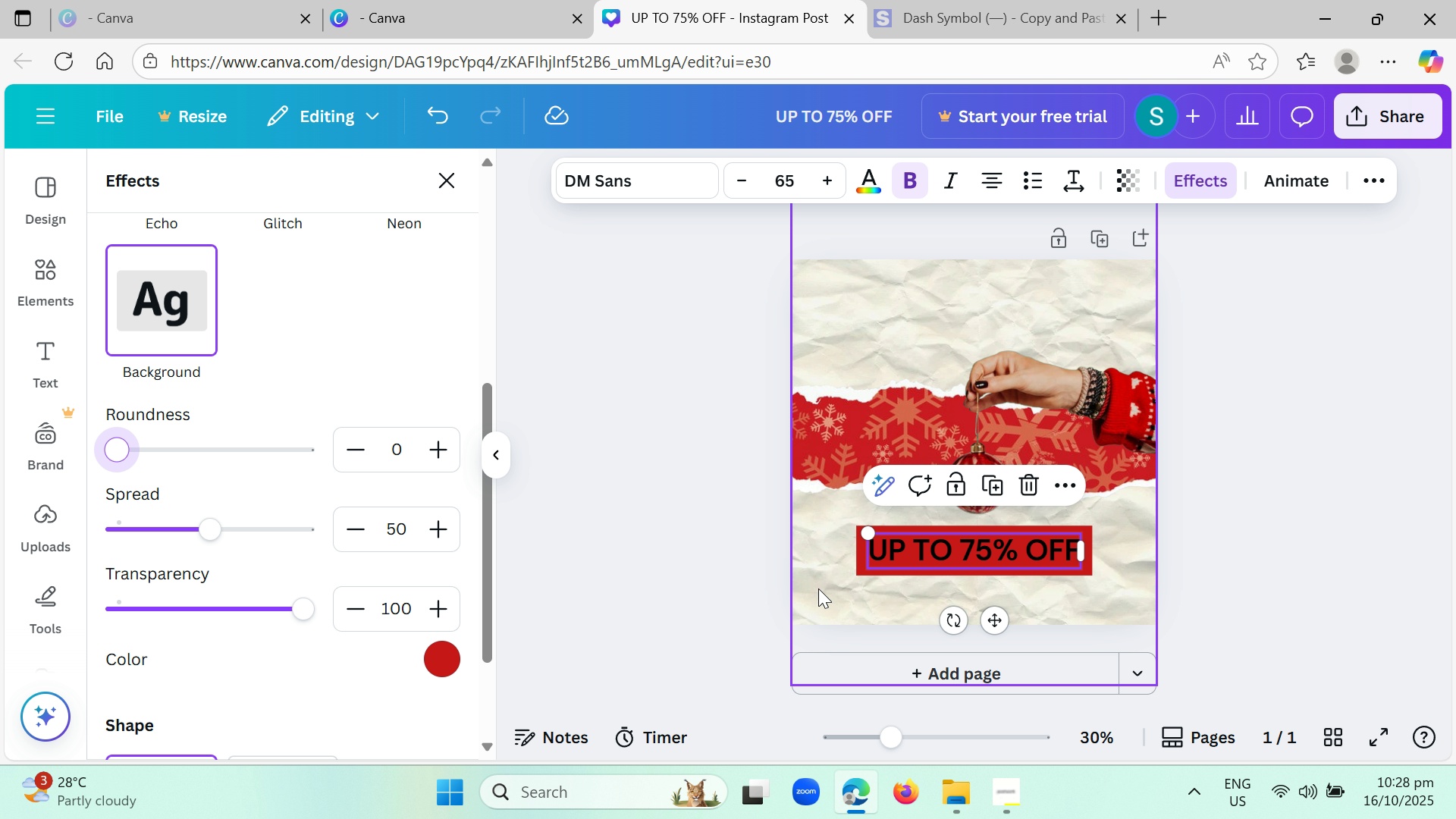 
left_click([439, 662])
 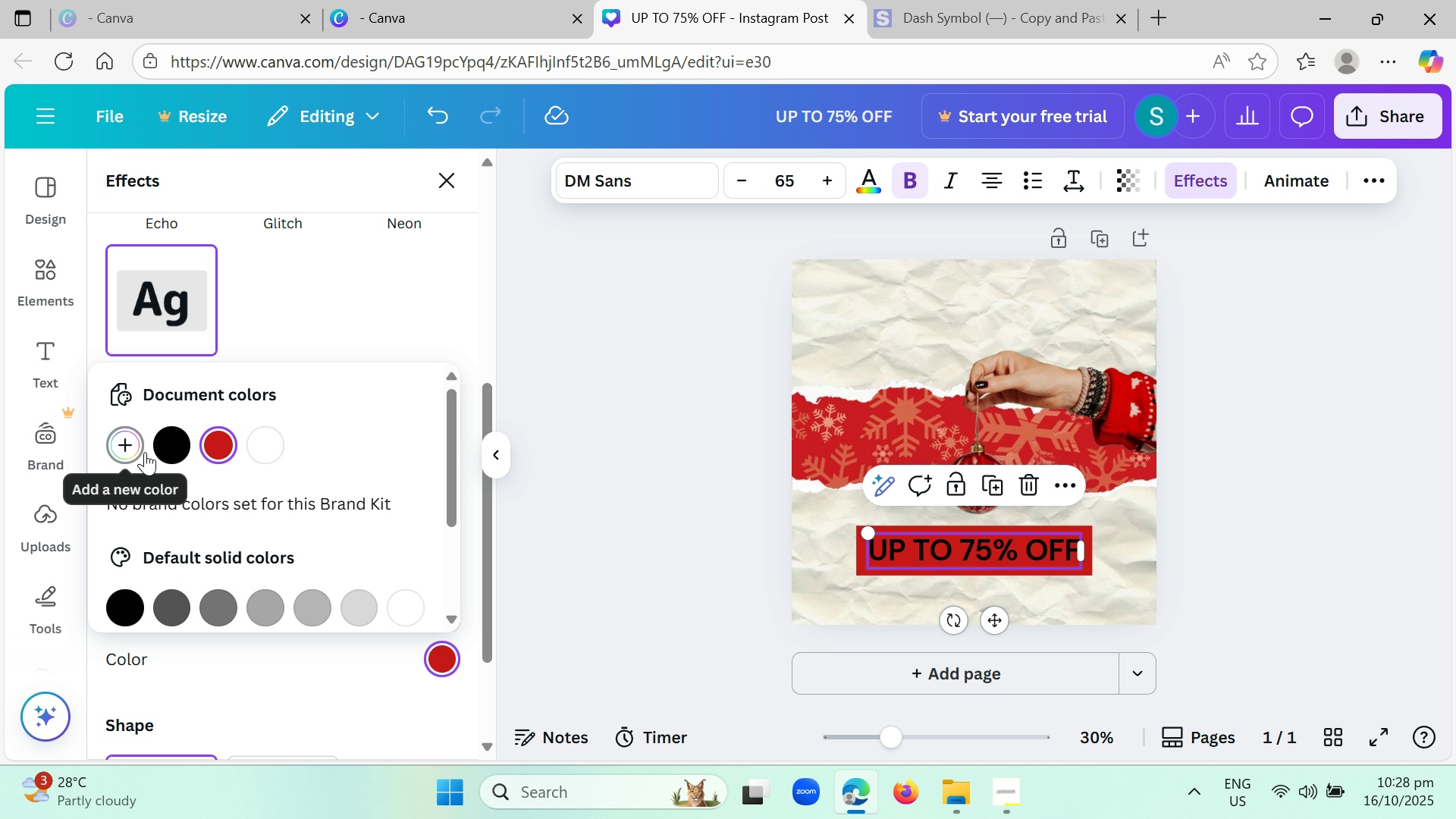 
scroll: coordinate [244, 503], scroll_direction: none, amount: 0.0
 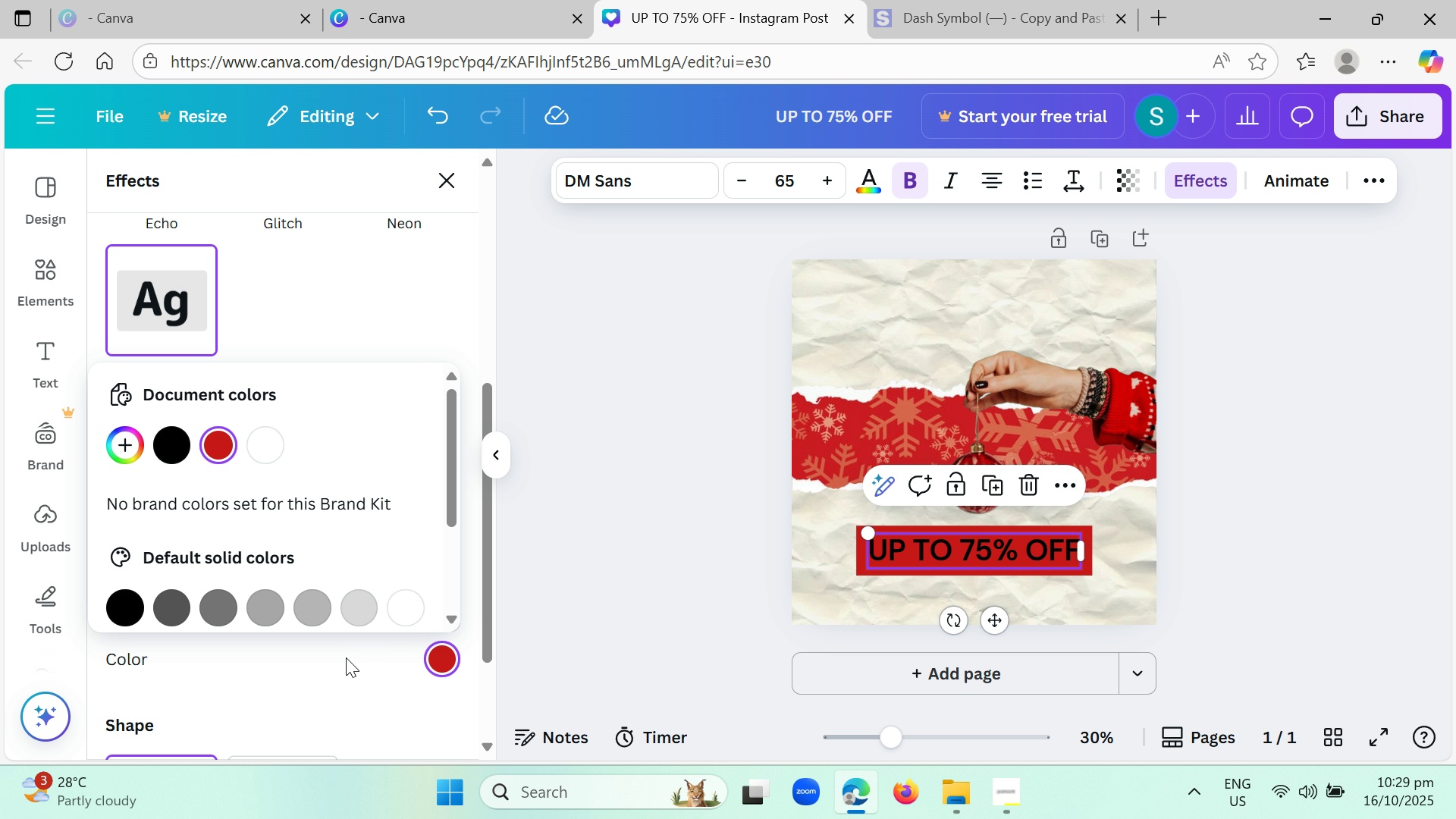 
scroll: coordinate [294, 694], scroll_direction: down, amount: 9.0
 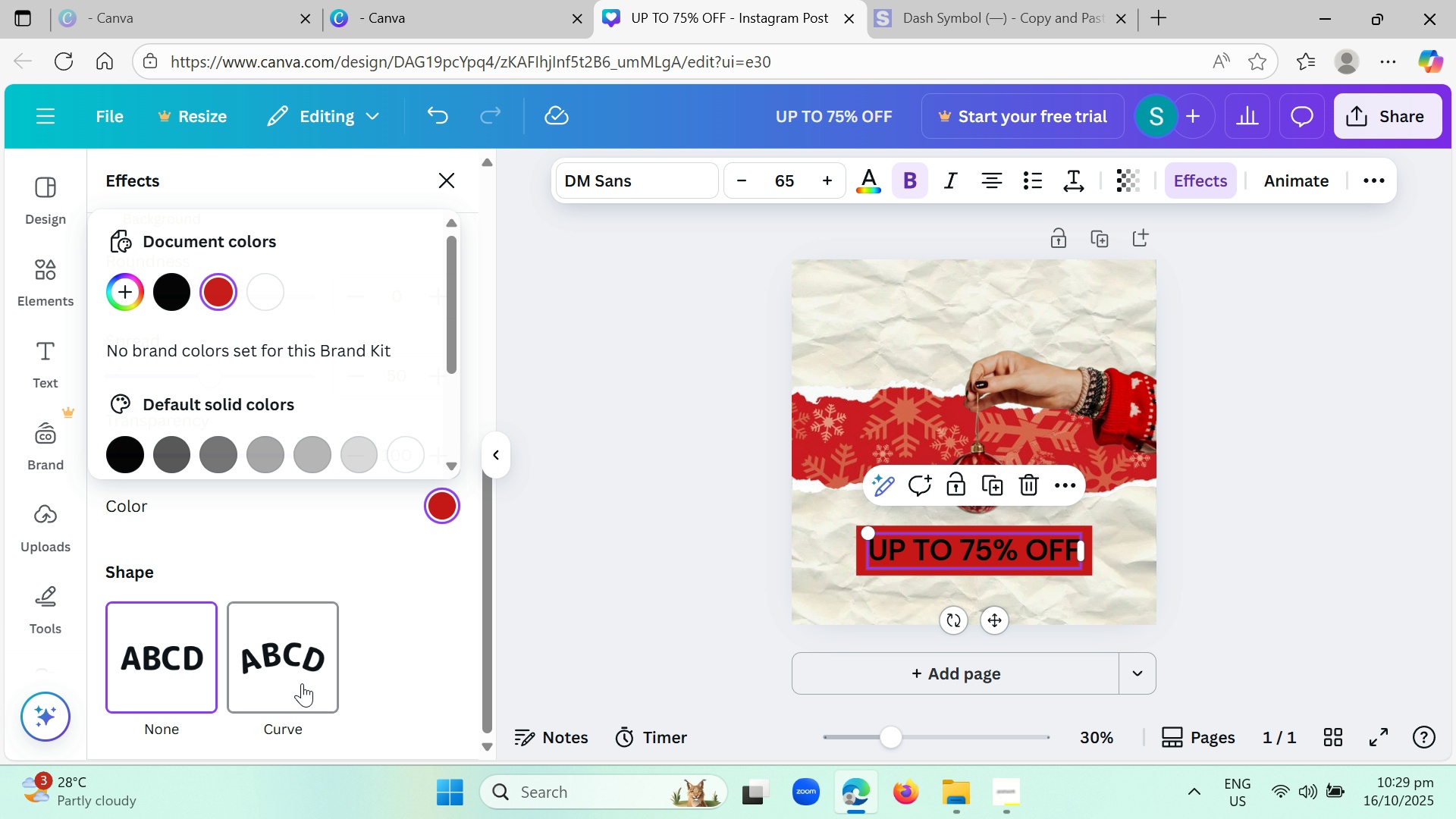 
left_click([302, 683])
 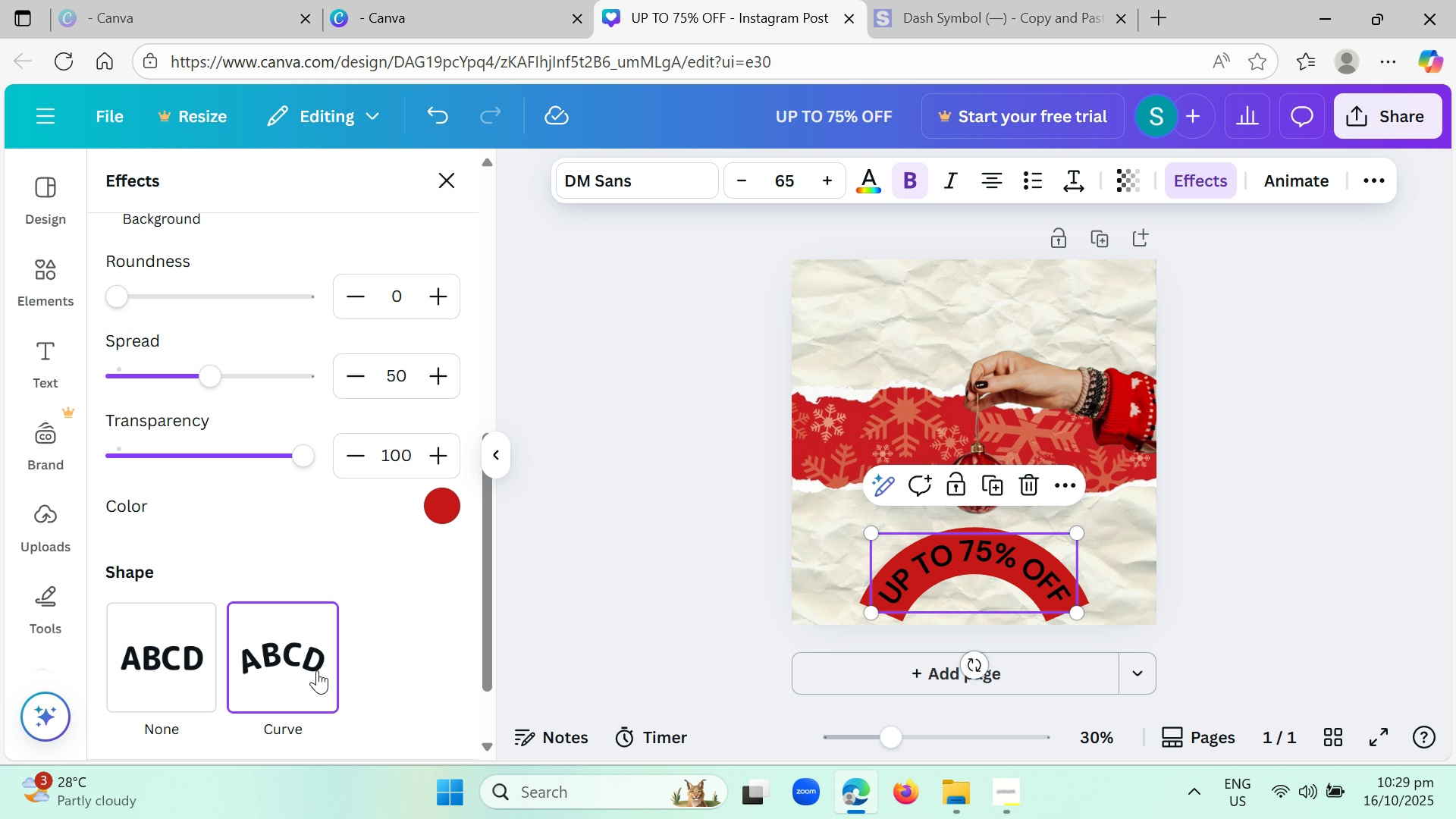 
left_click([197, 667])
 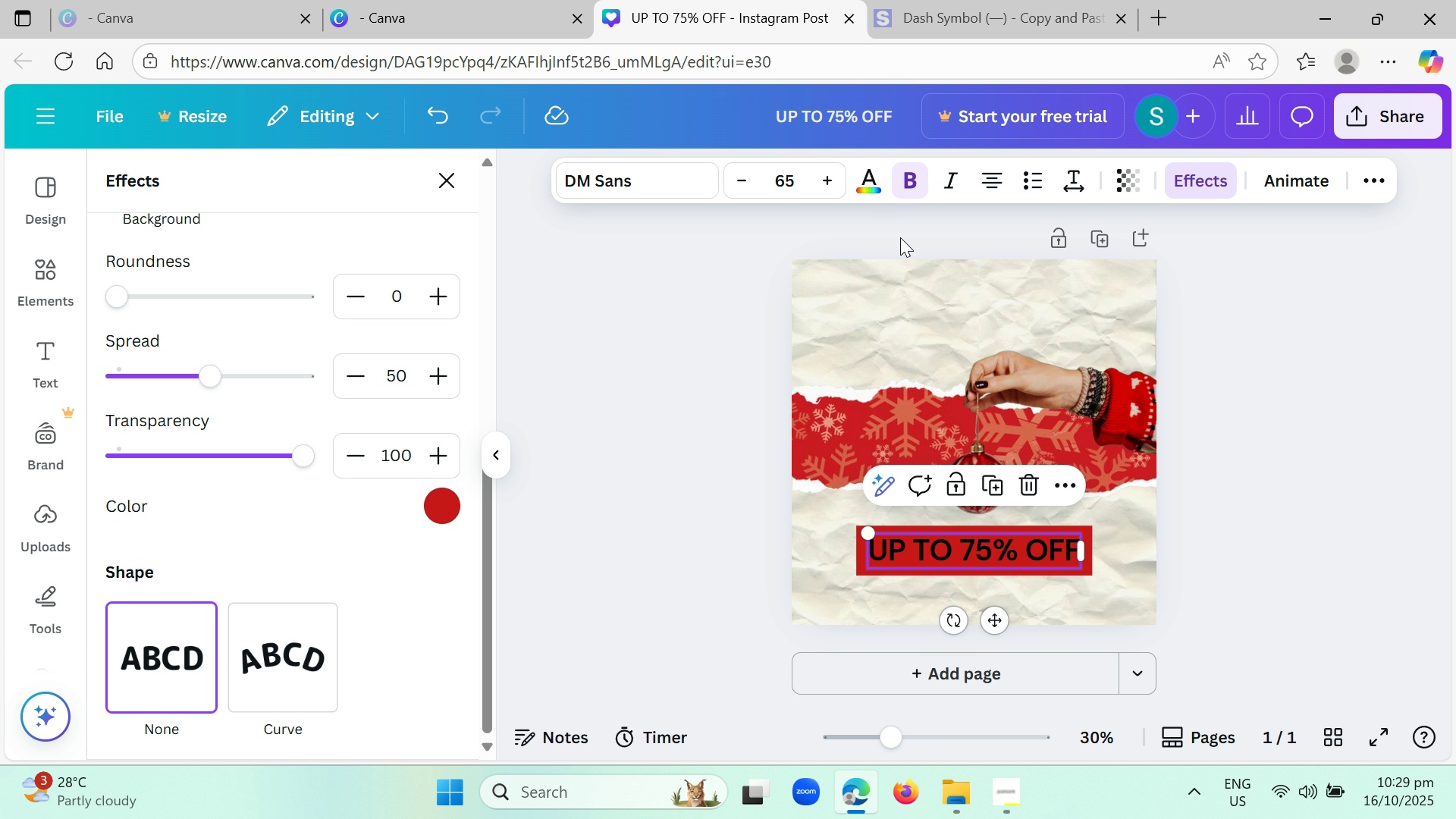 
left_click([877, 185])
 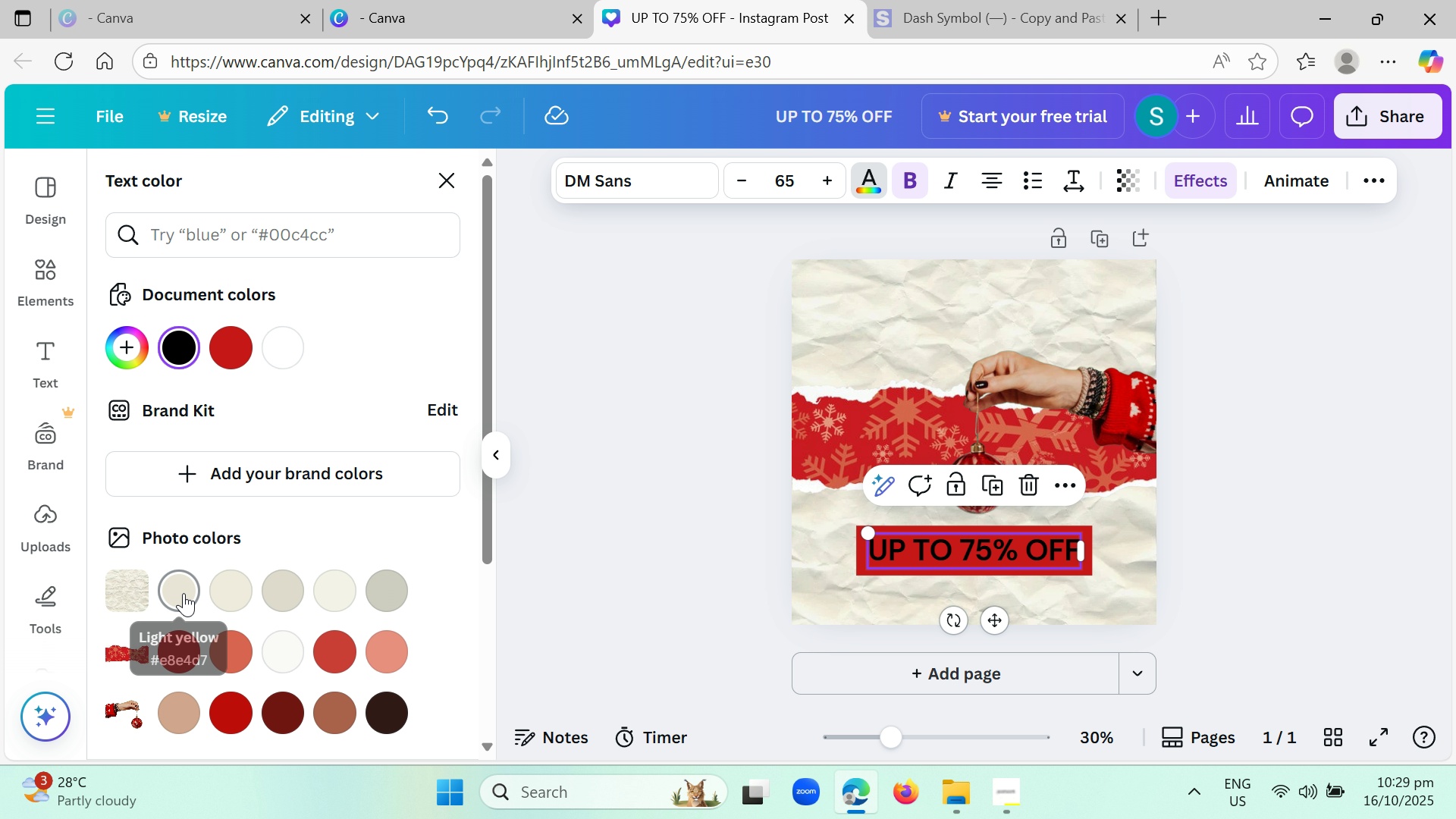 
left_click([184, 593])
 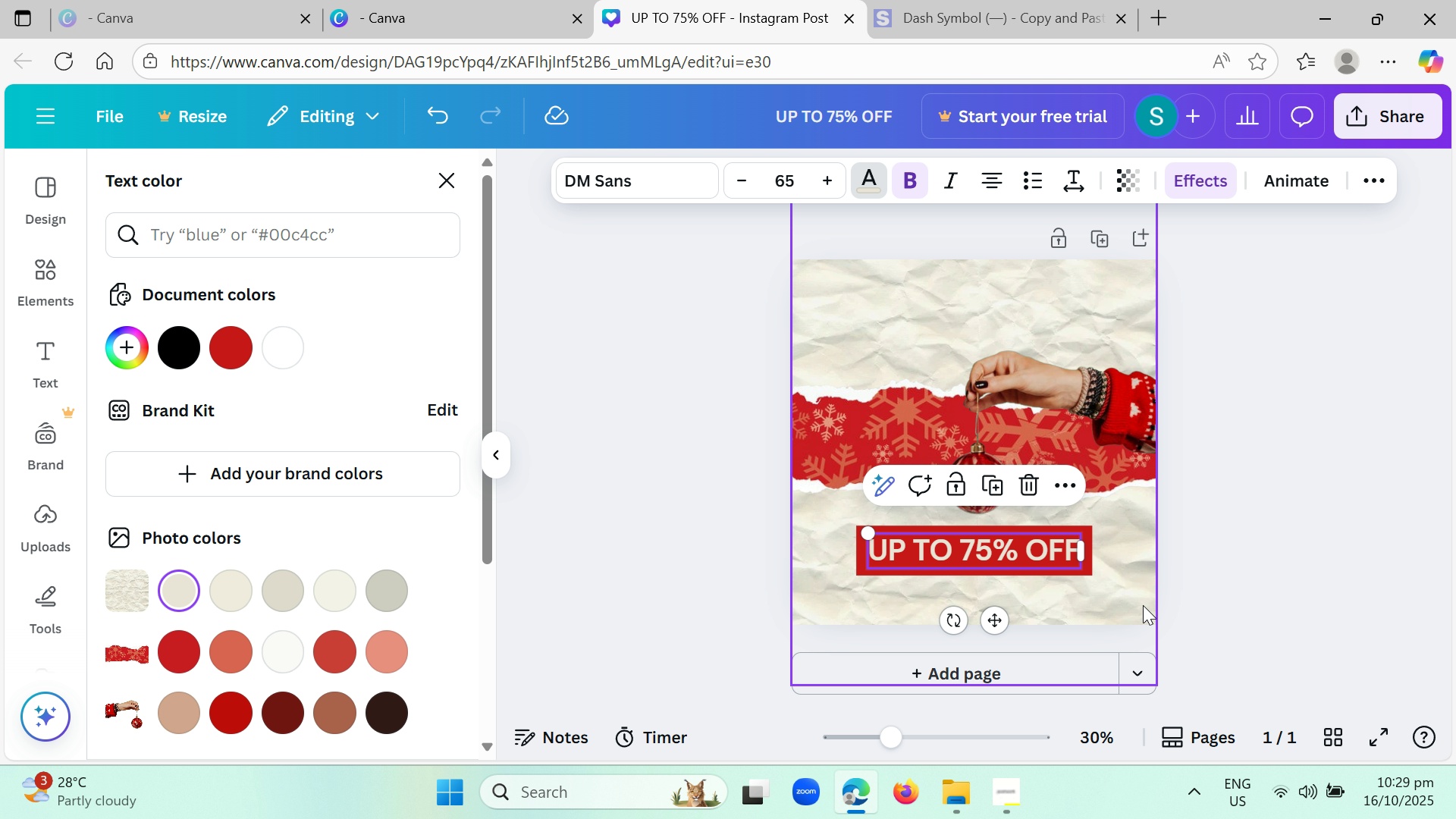 
left_click([1186, 541])
 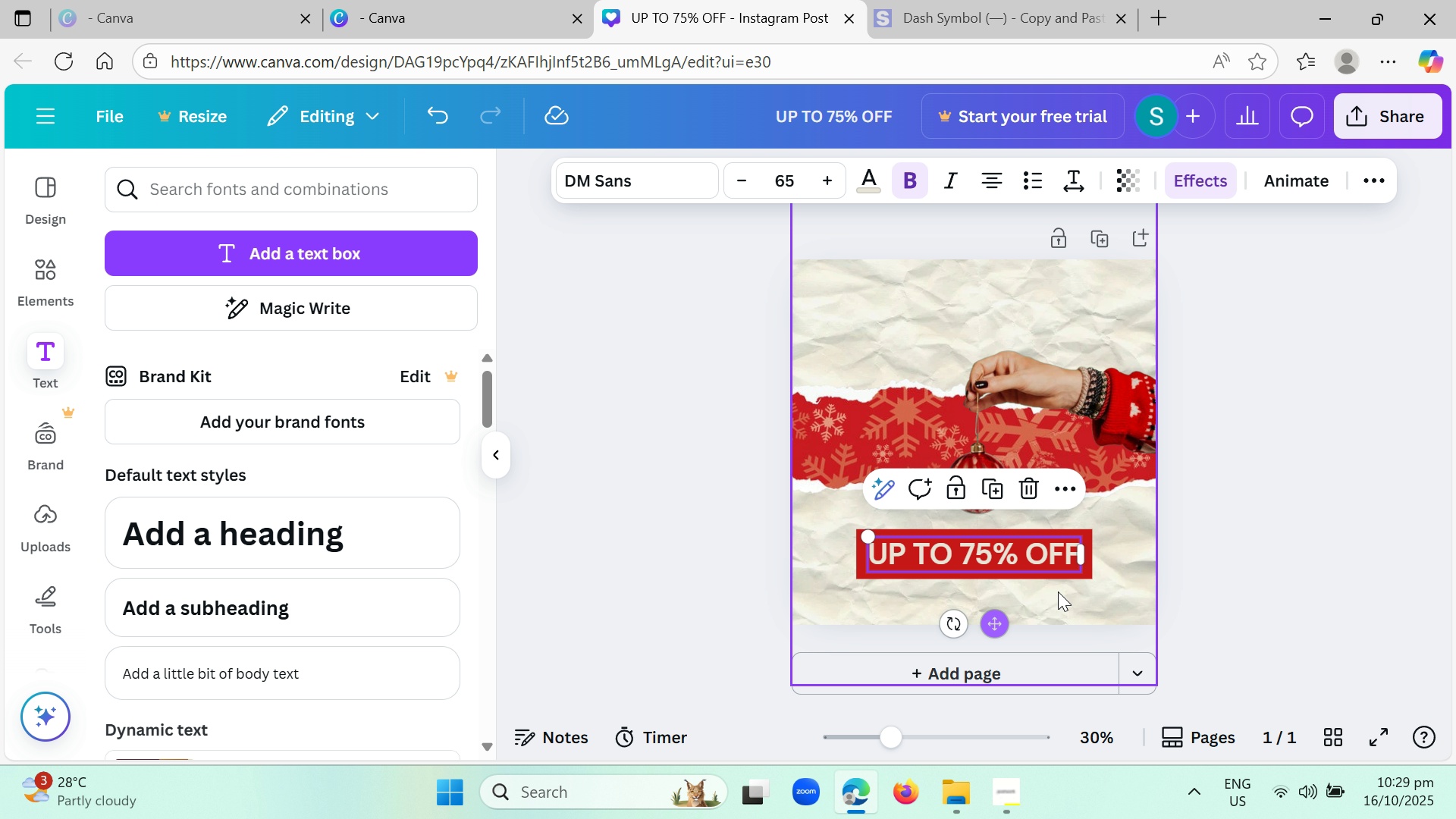 
left_click([596, 557])
 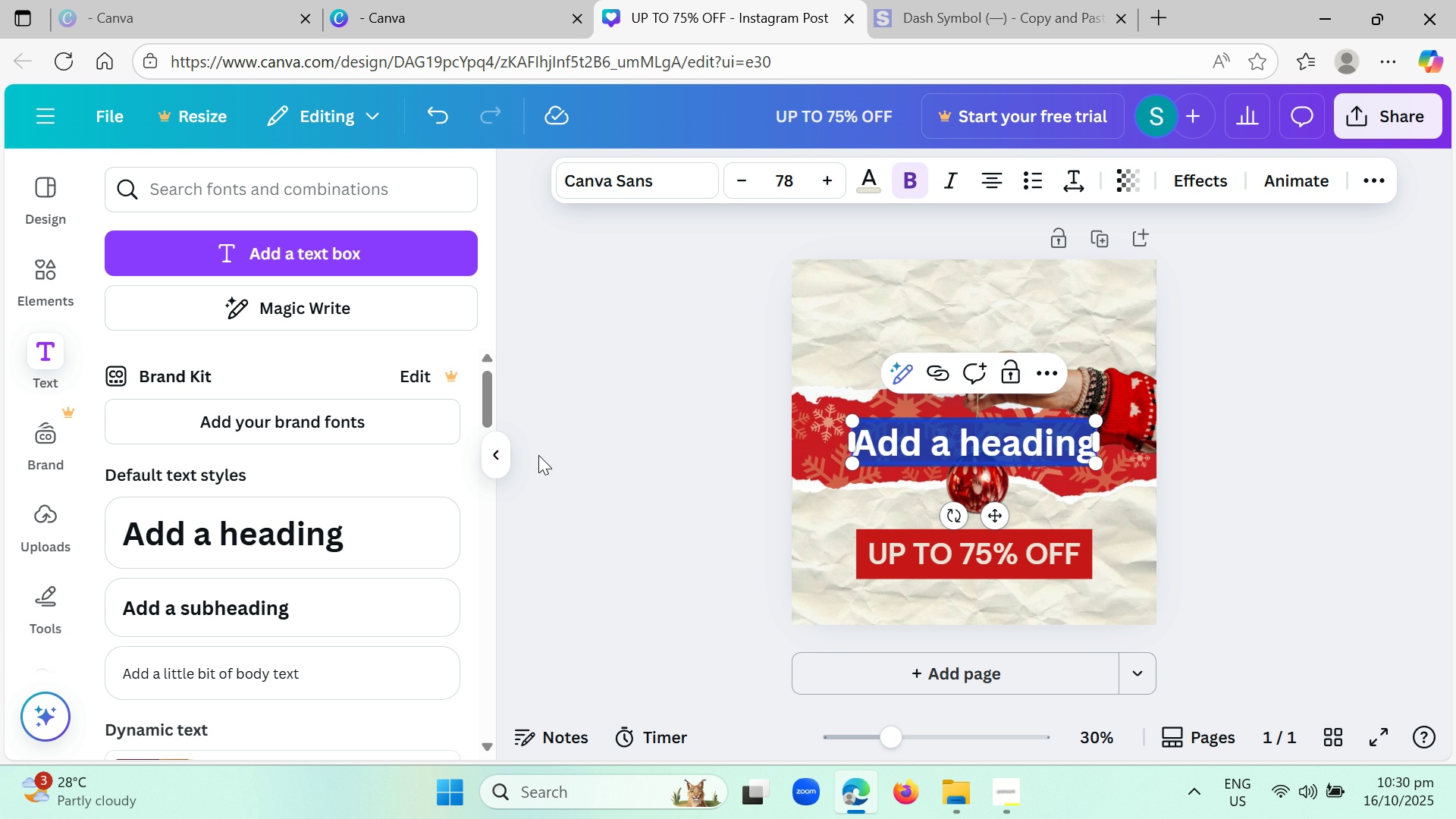 
wait(90.84)
 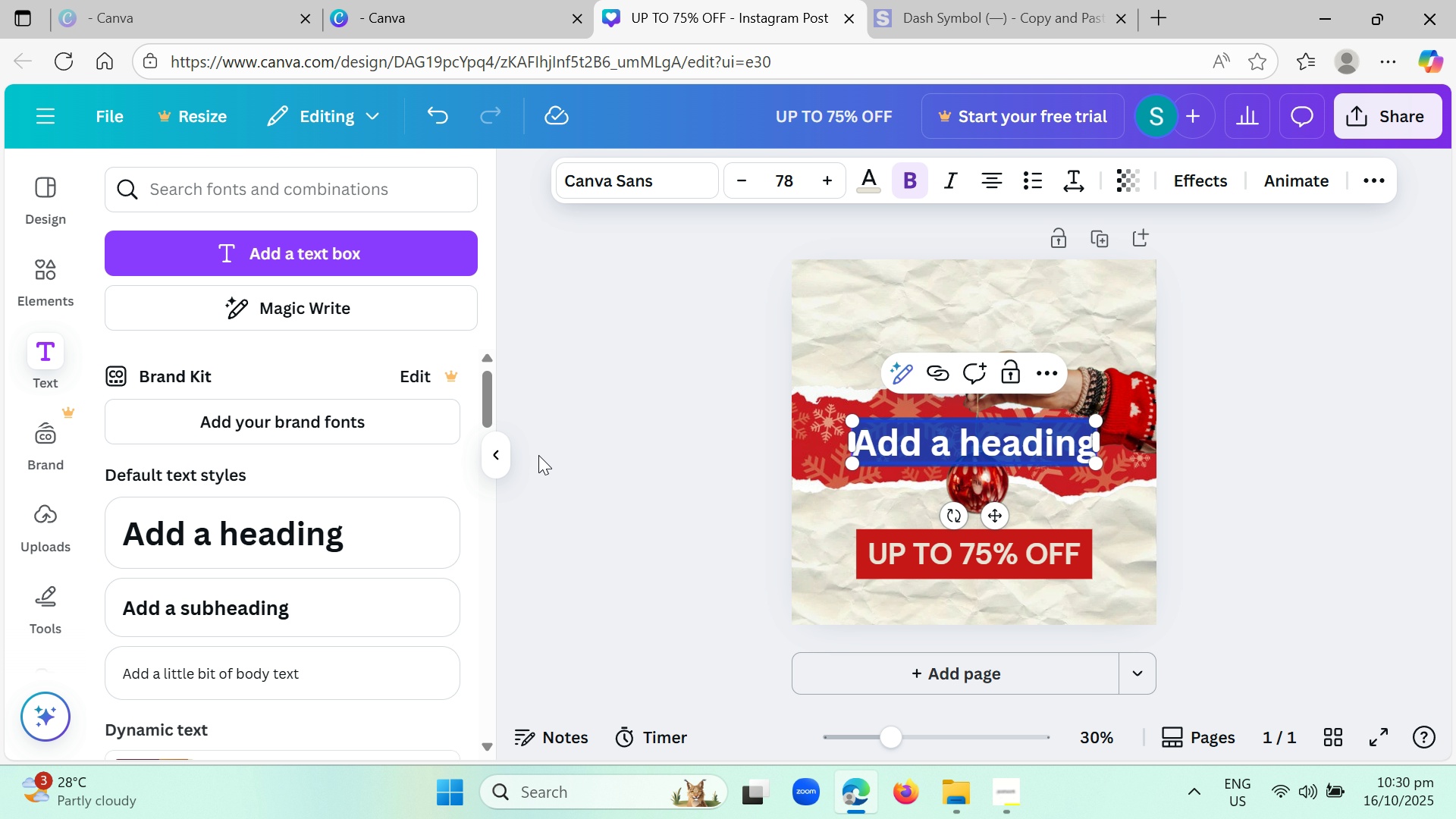 
left_click([1047, 383])
 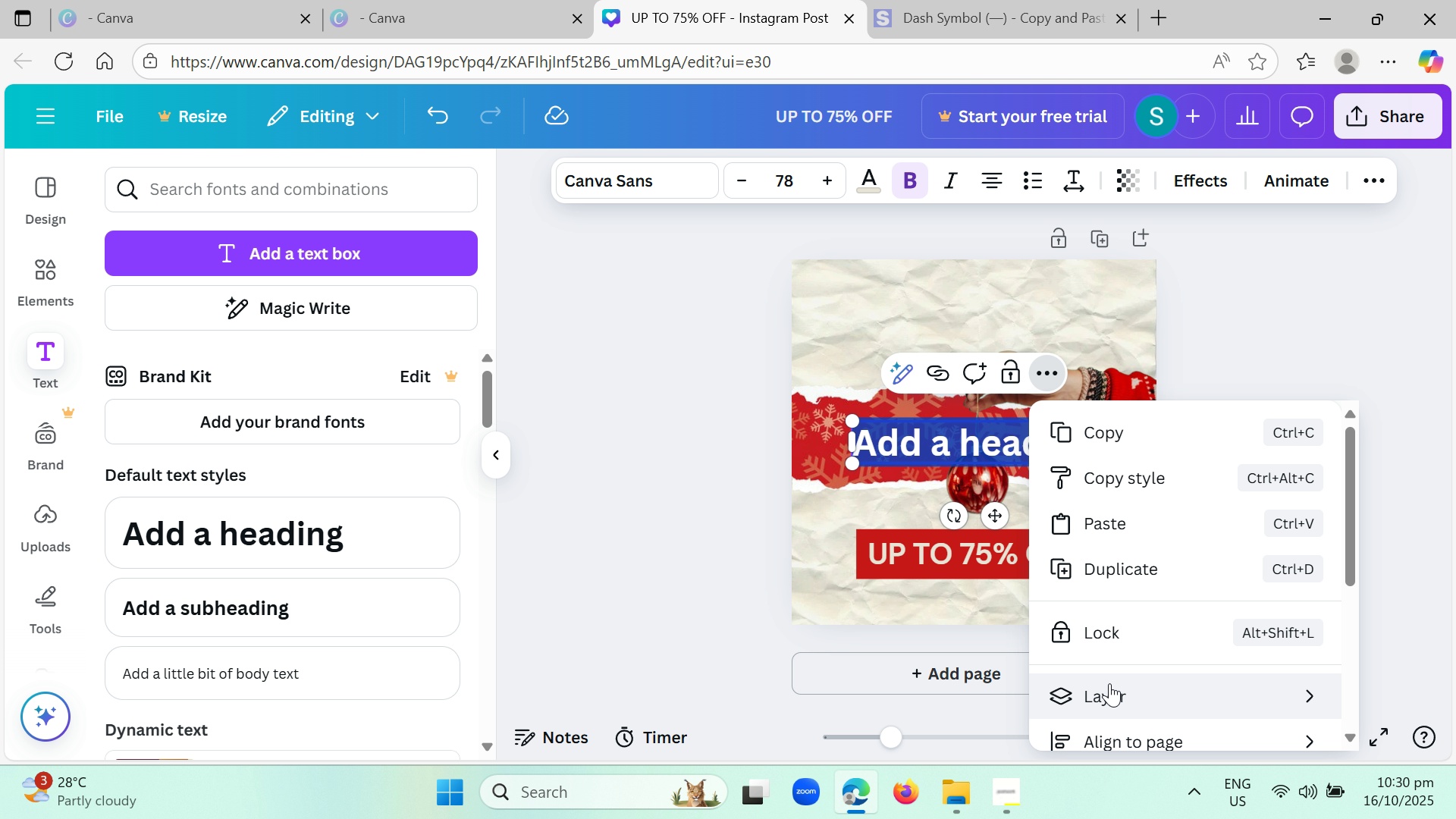 
scroll: coordinate [1118, 608], scroll_direction: down, amount: 3.0
 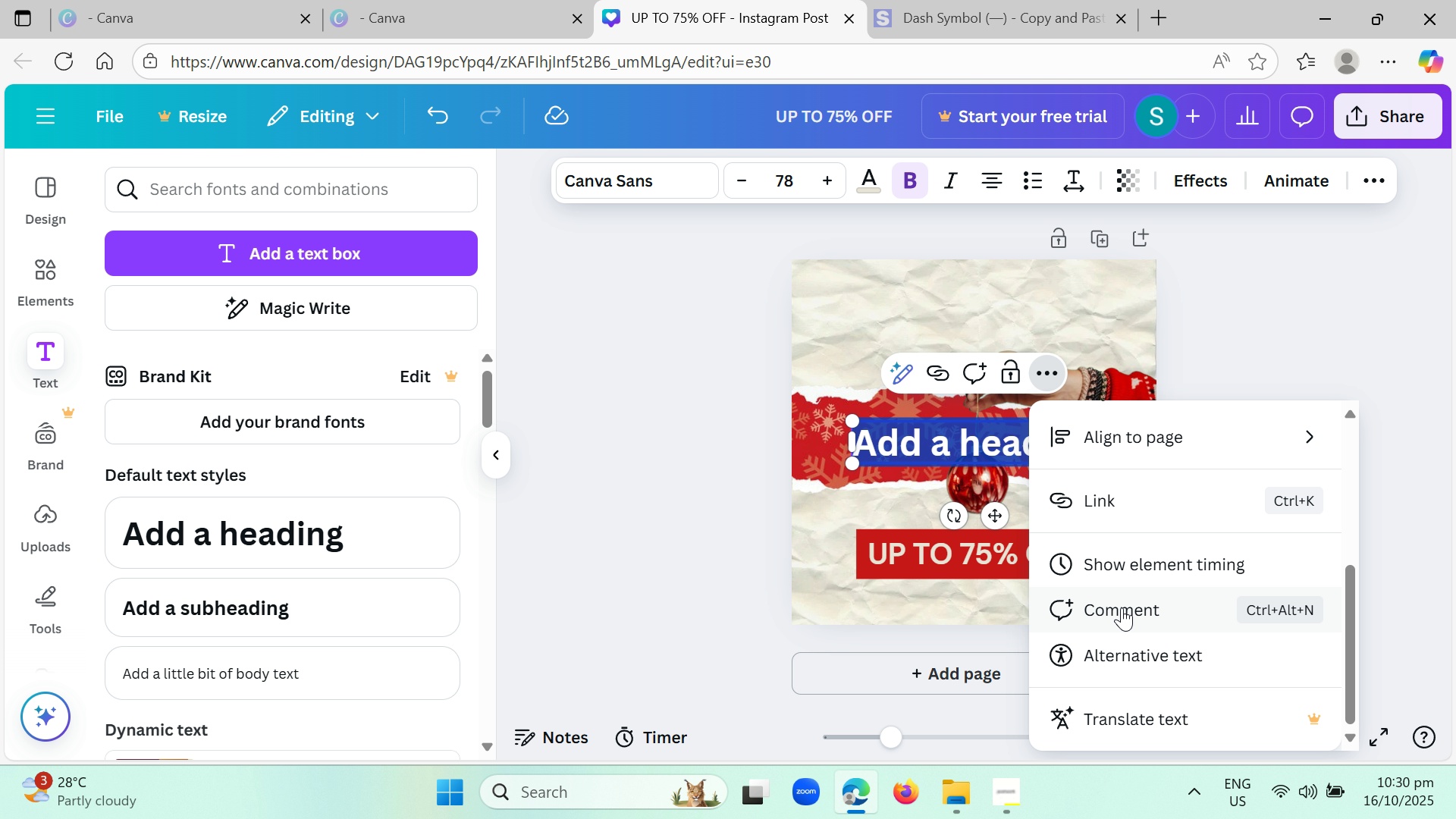 
scroll: coordinate [1112, 607], scroll_direction: up, amount: 4.0
 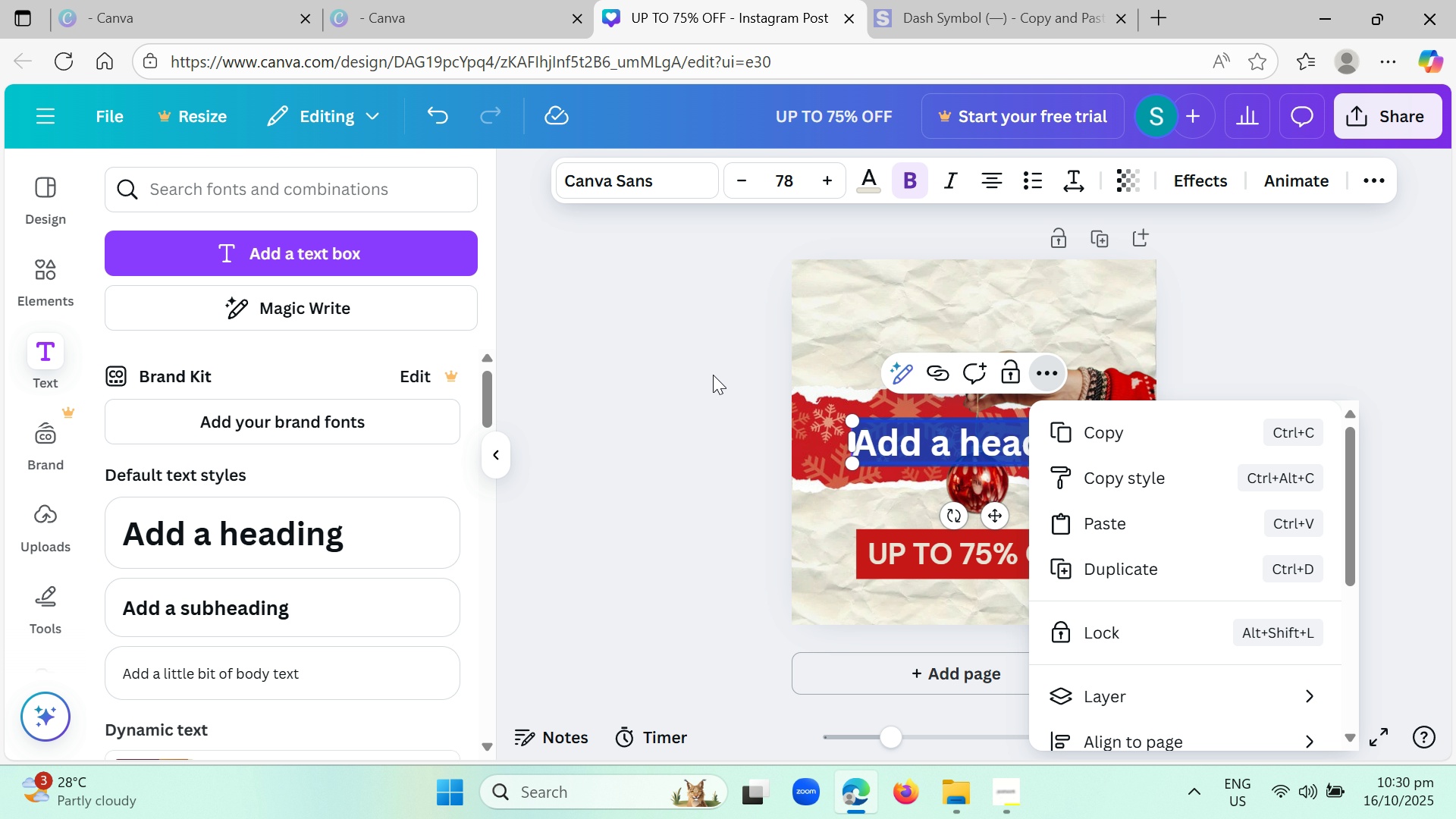 
left_click([712, 375])
 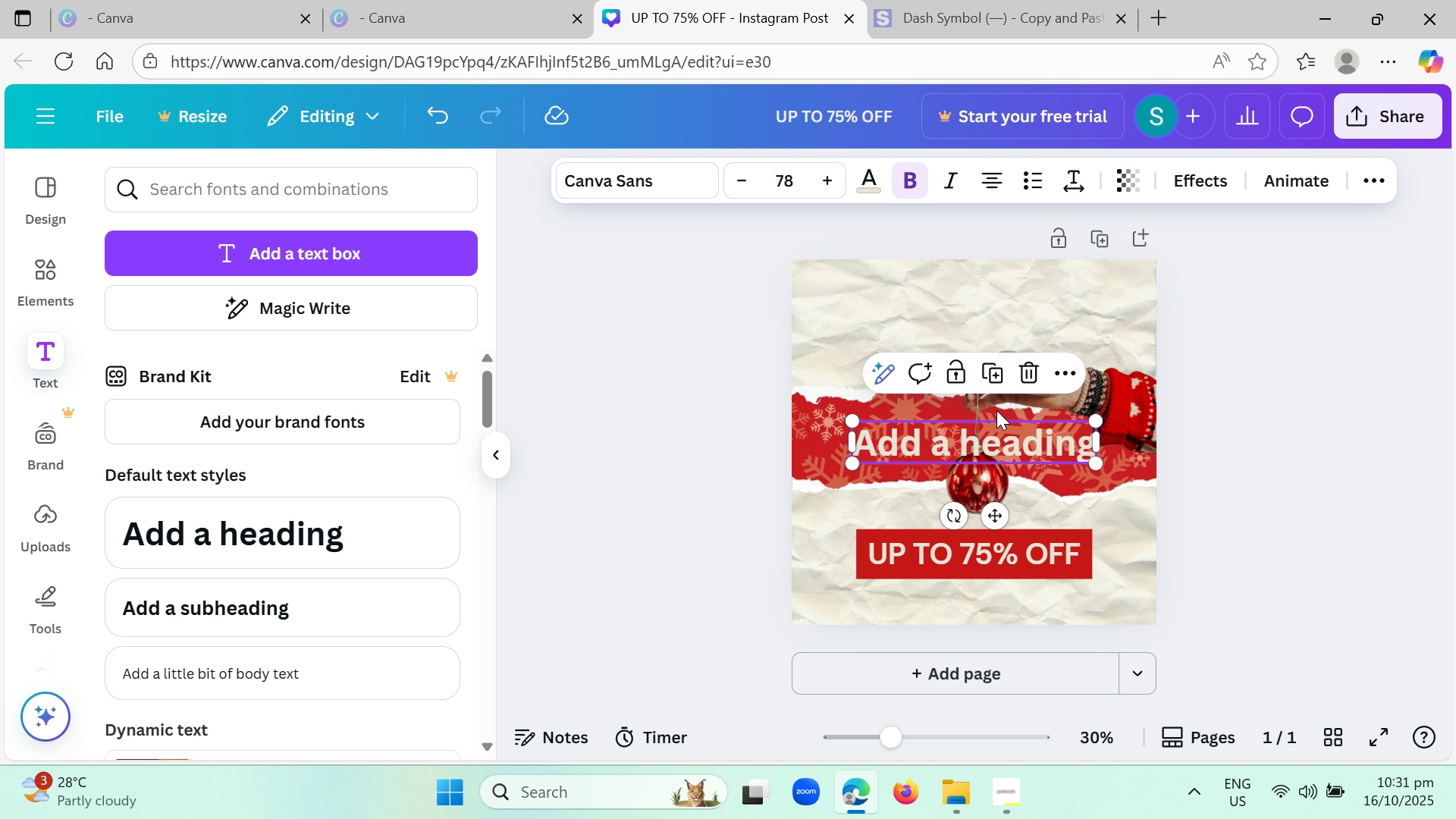 
left_click([1029, 370])
 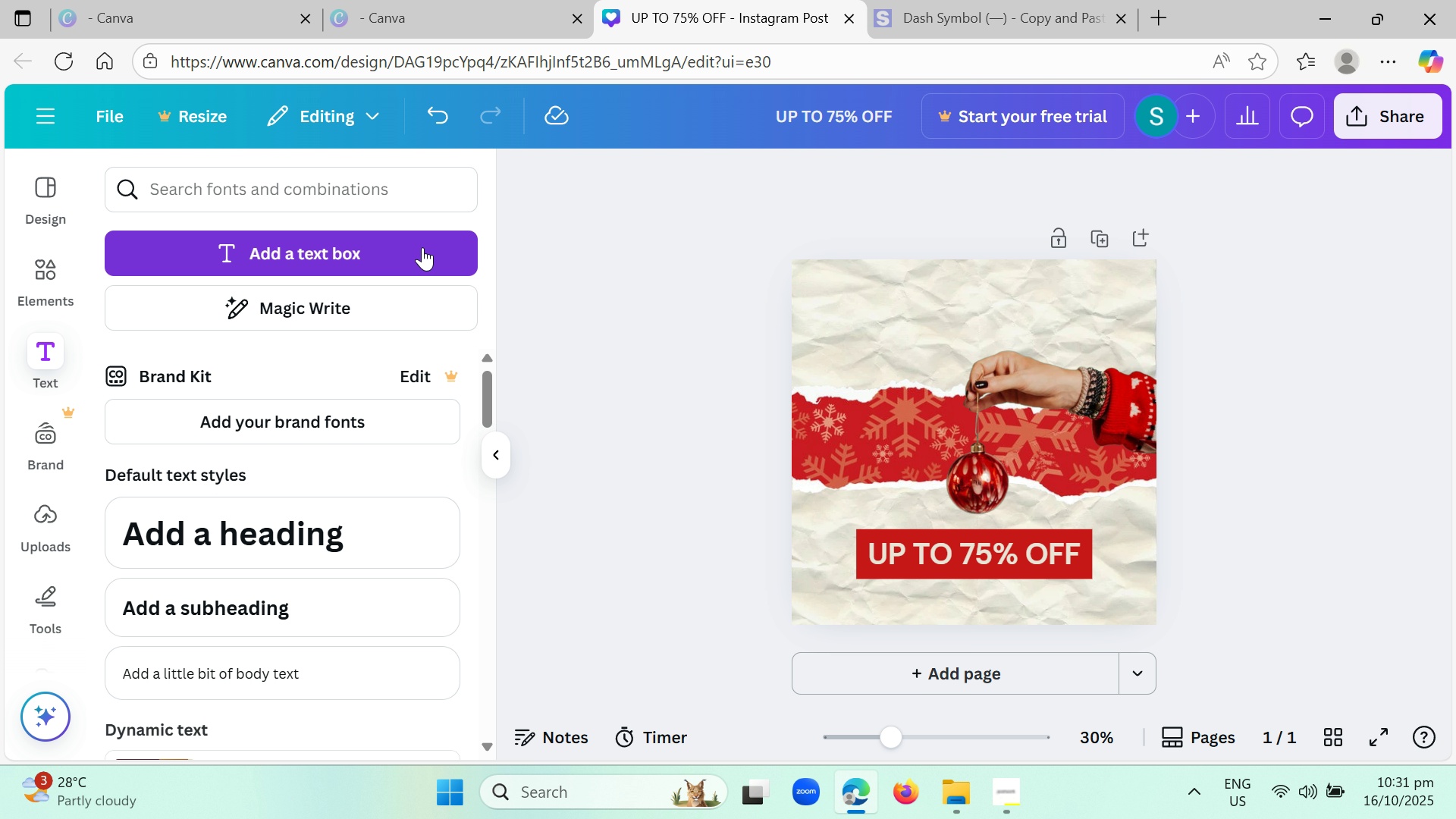 
left_click([422, 247])
 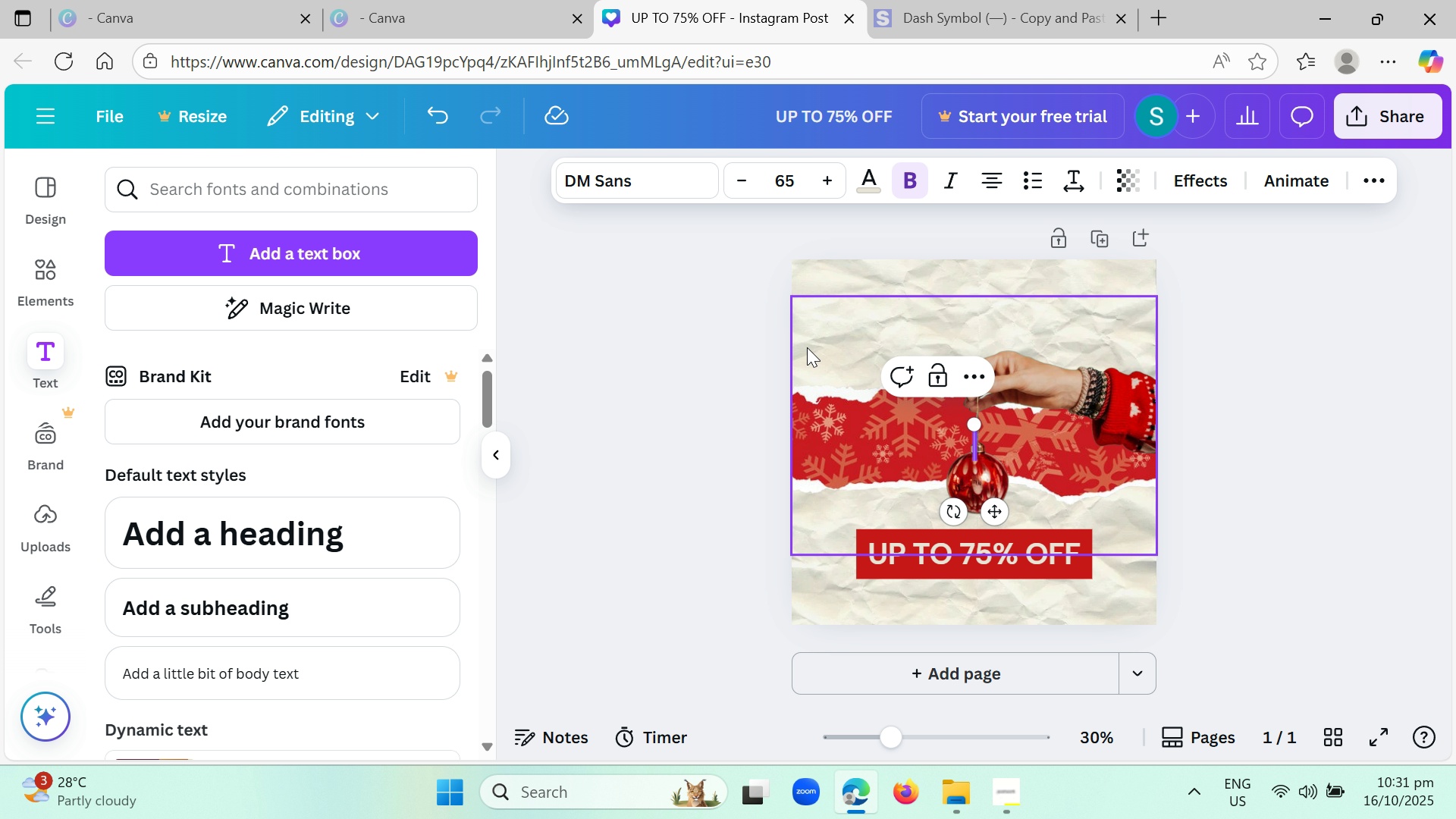 
key(Backspace)
 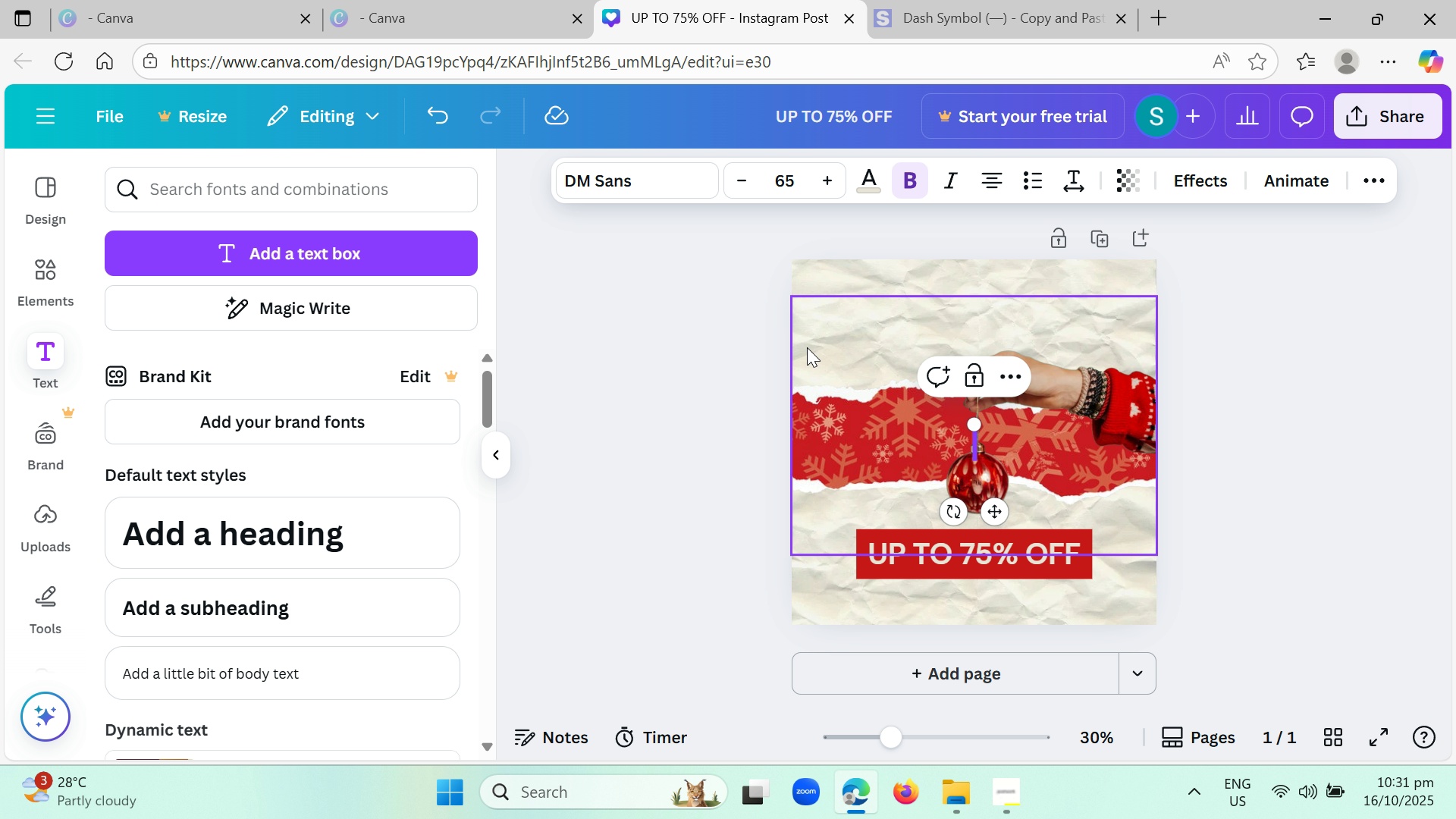 
hold_key(key=Tab, duration=0.35)
 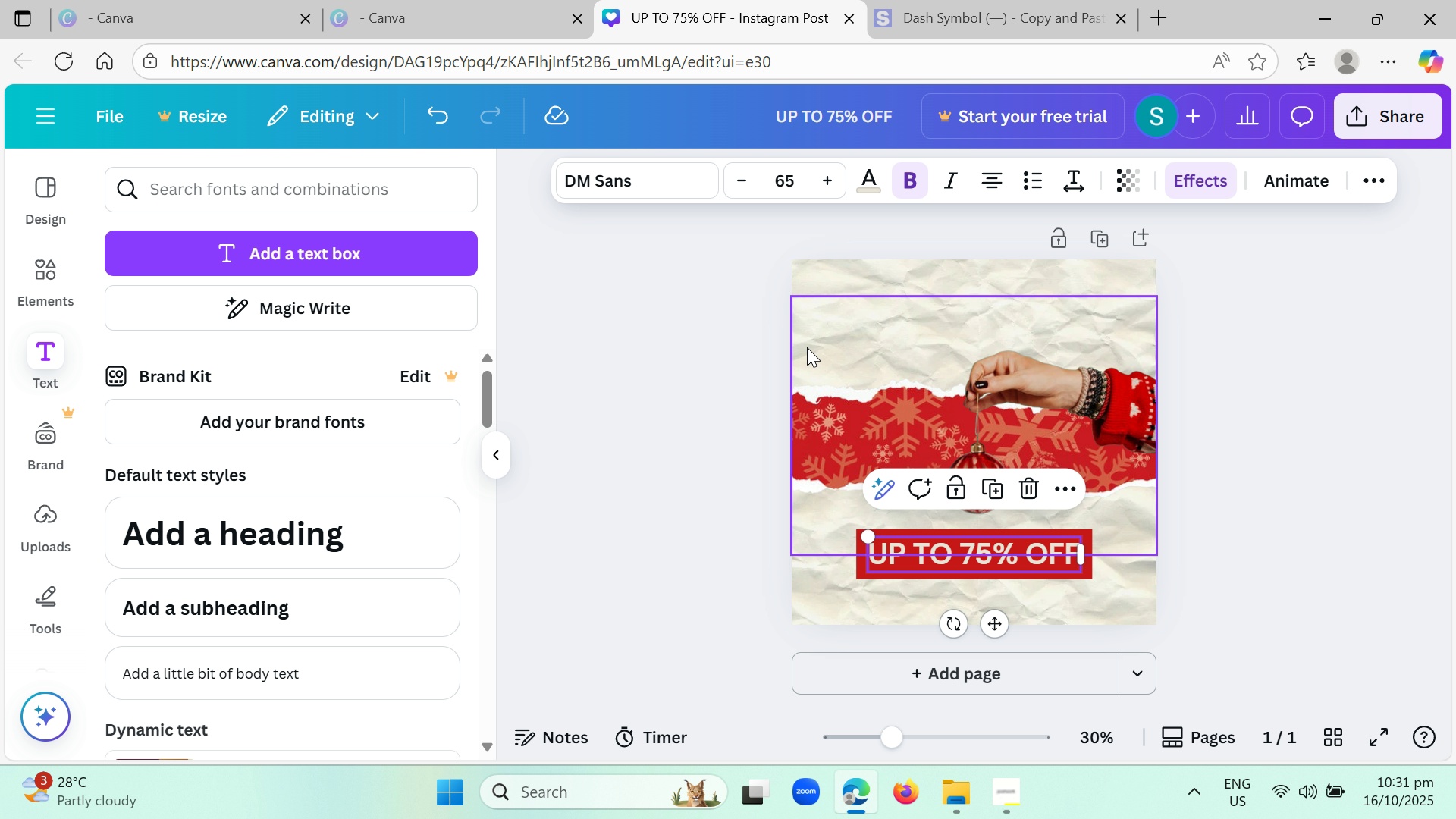 
key(I)
 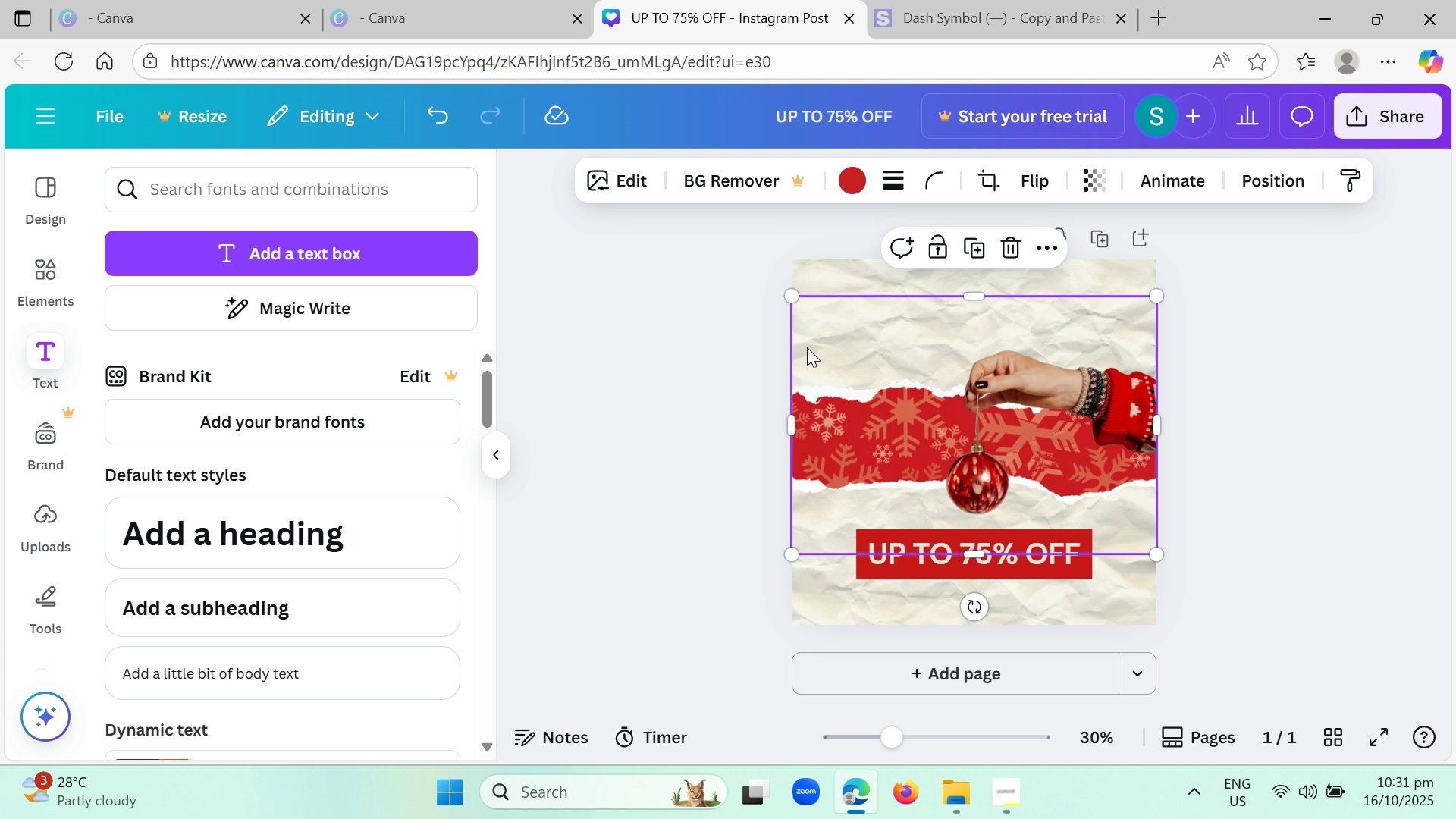 
key(Tab)
 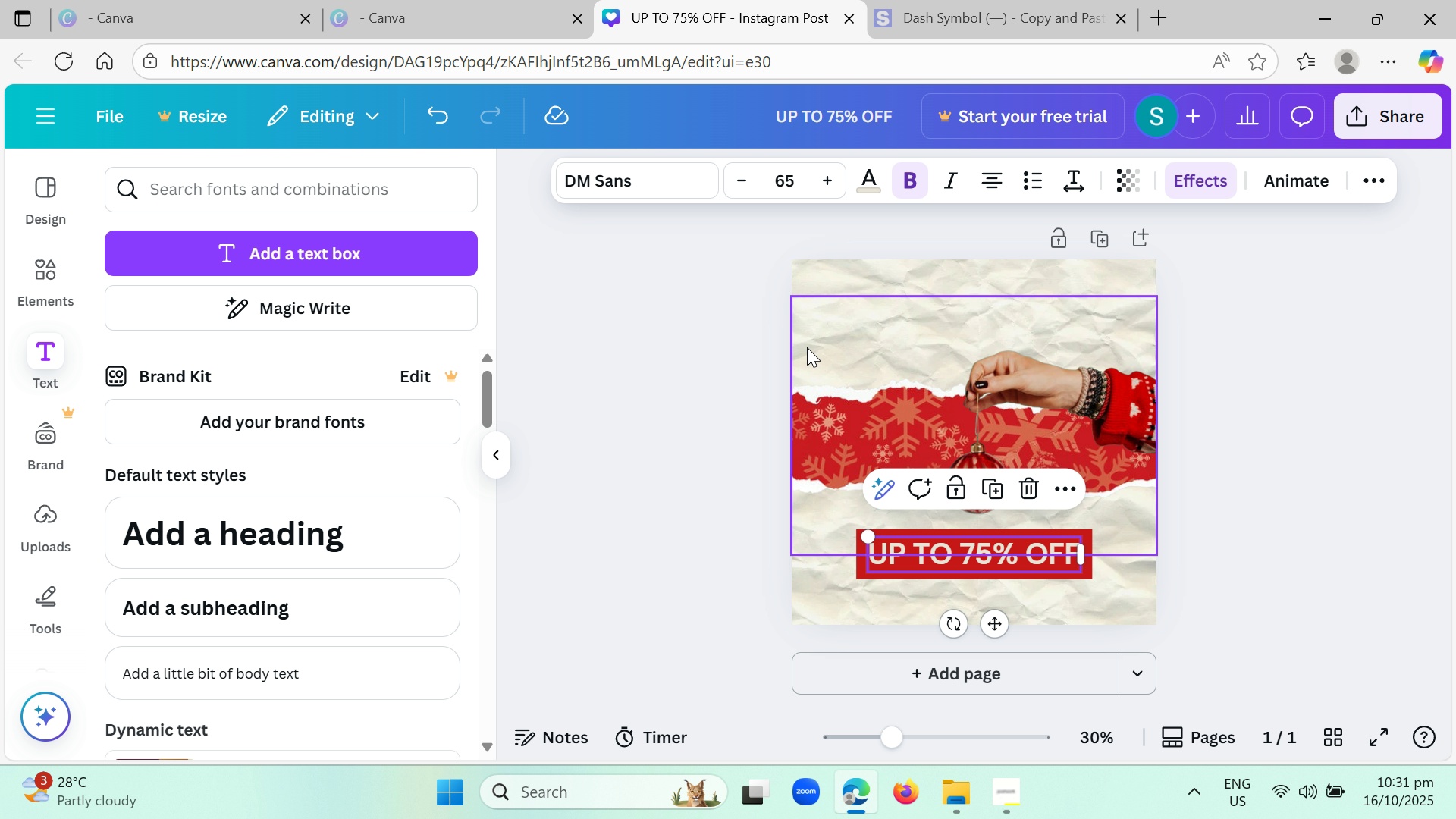 
key(CapsLock)
 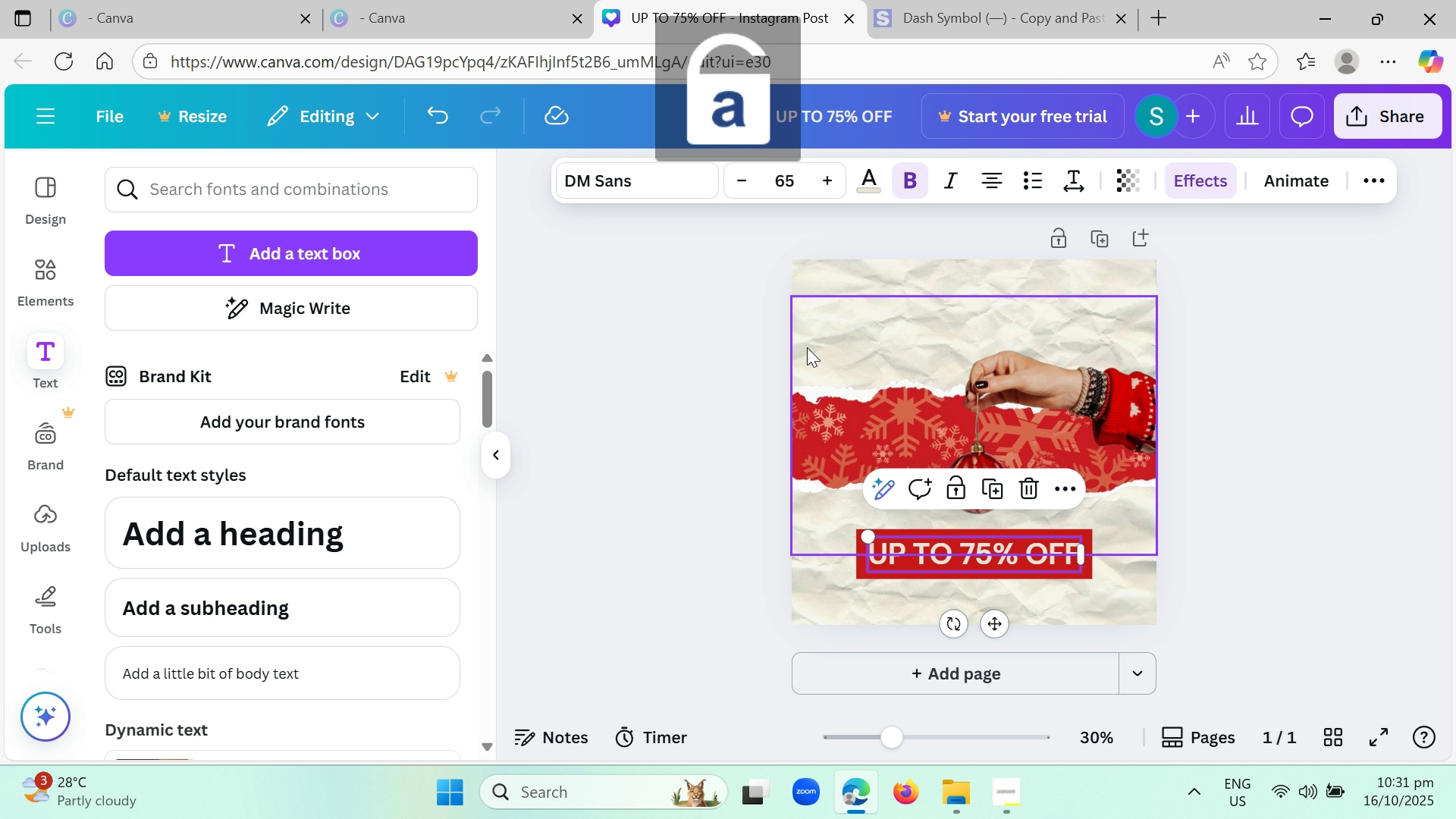 
key(O)
 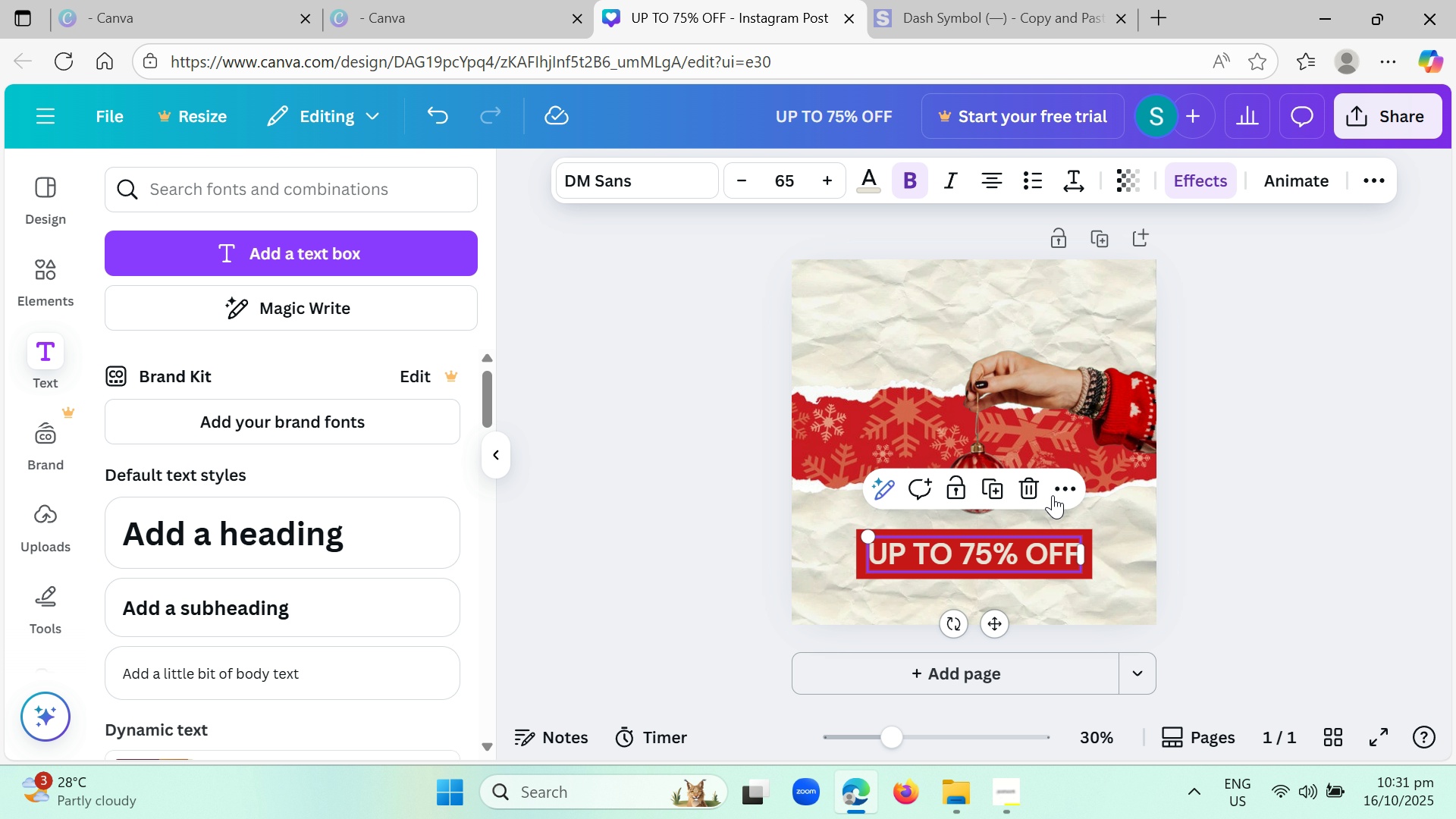 
left_click([1038, 489])
 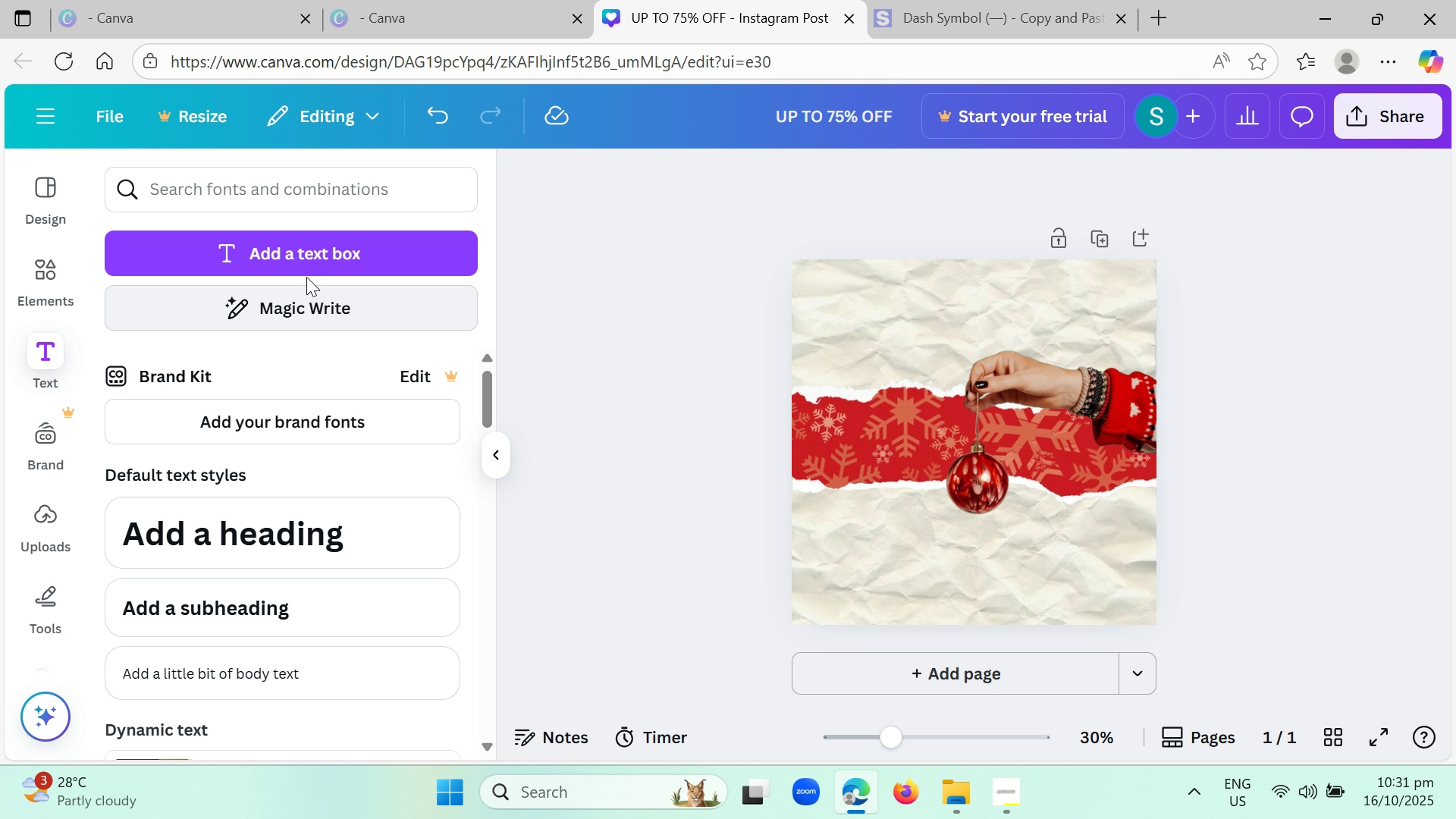 
left_click([325, 246])
 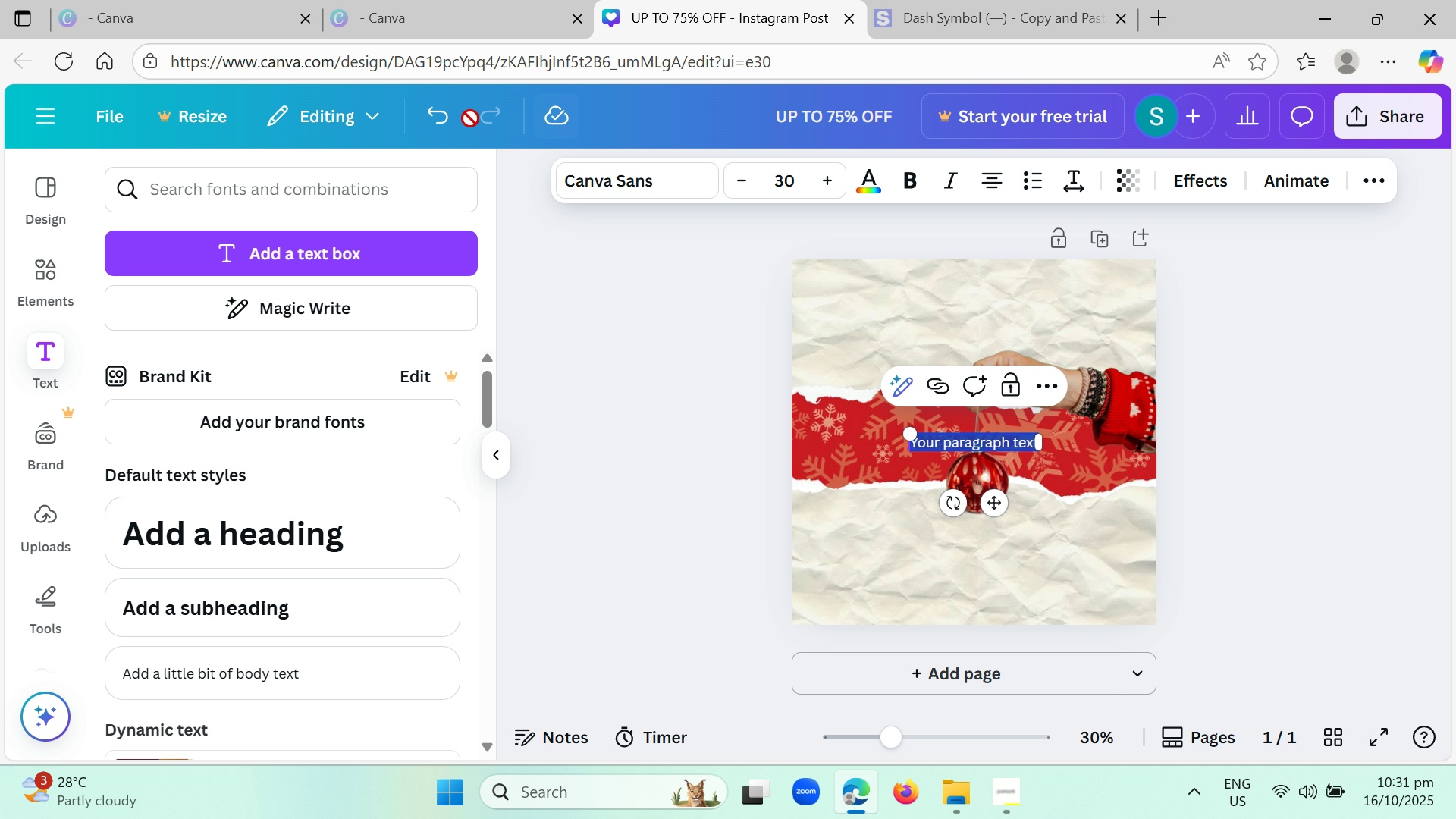 
left_click([440, 114])
 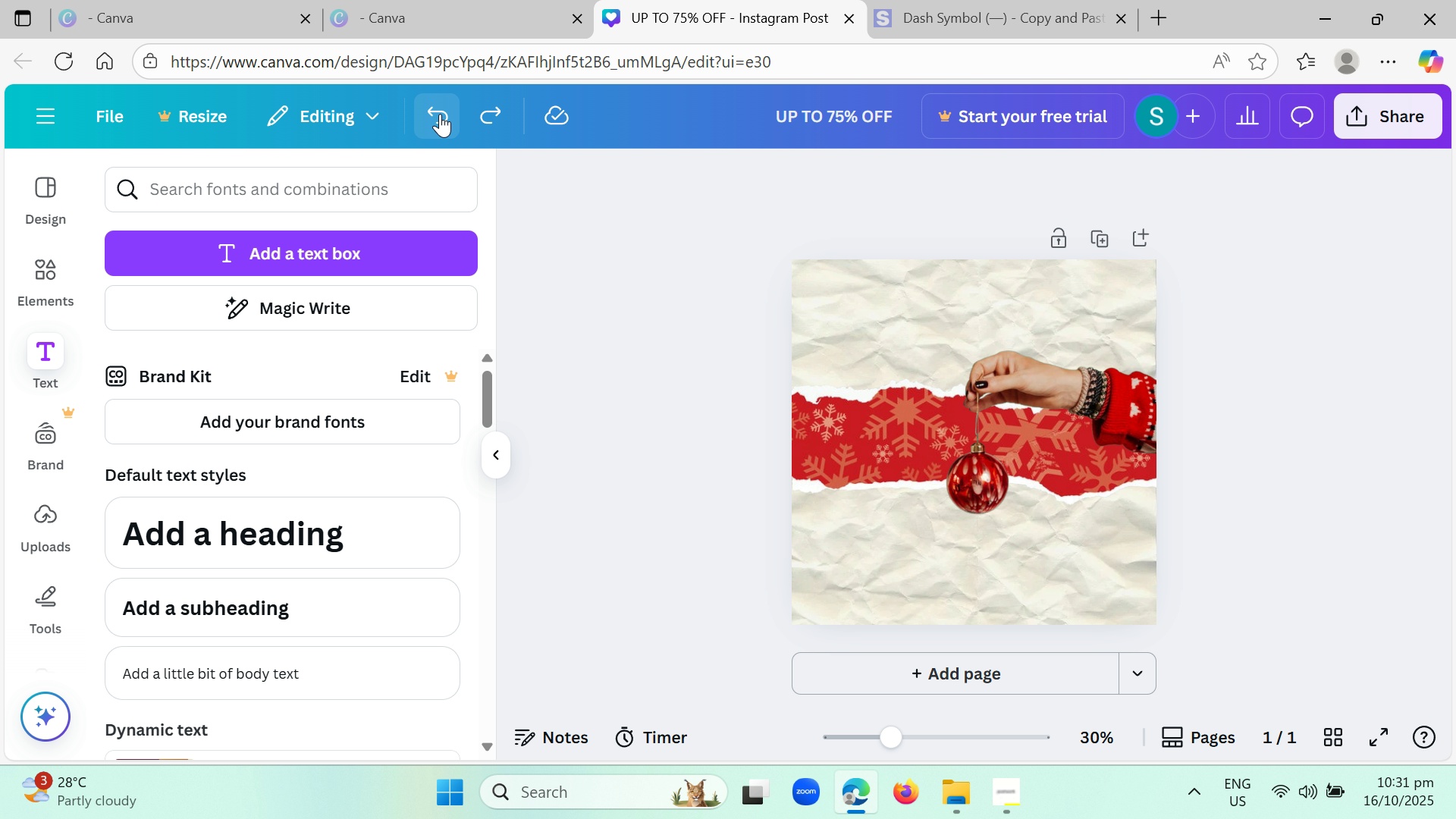 
left_click([440, 114])
 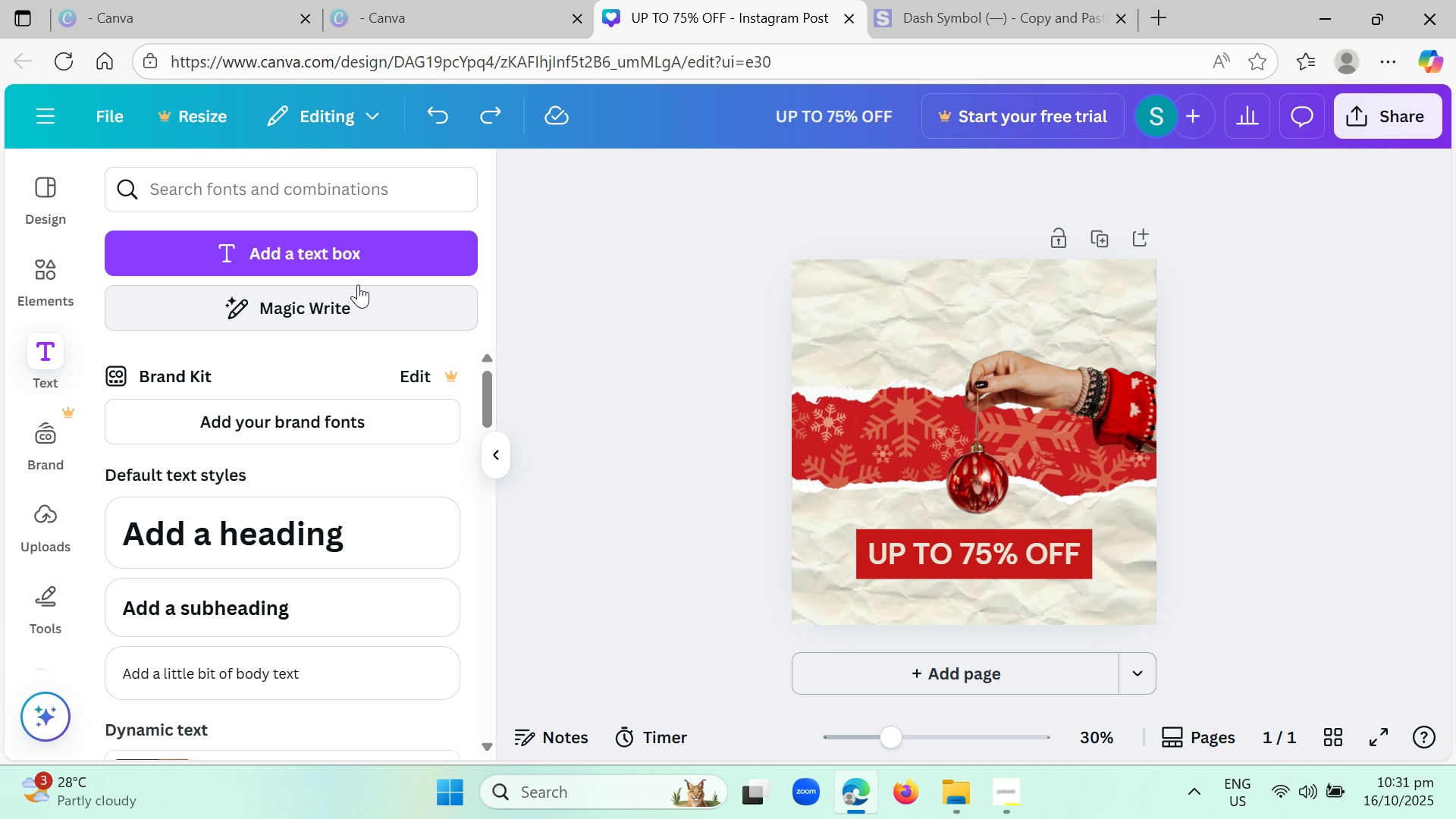 
left_click([363, 233])
 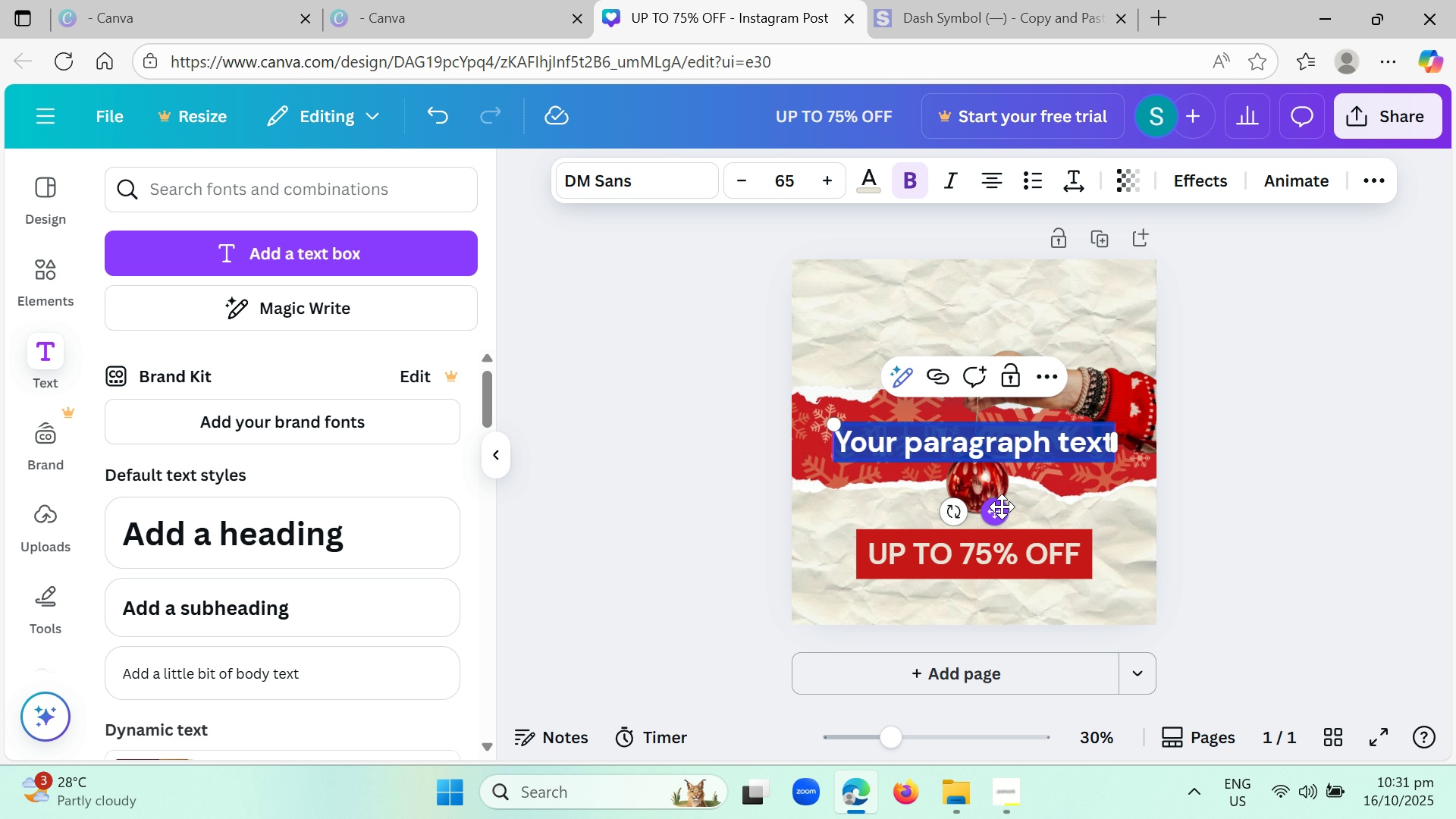 
left_click_drag(start_coordinate=[1003, 512], to_coordinate=[999, 399])
 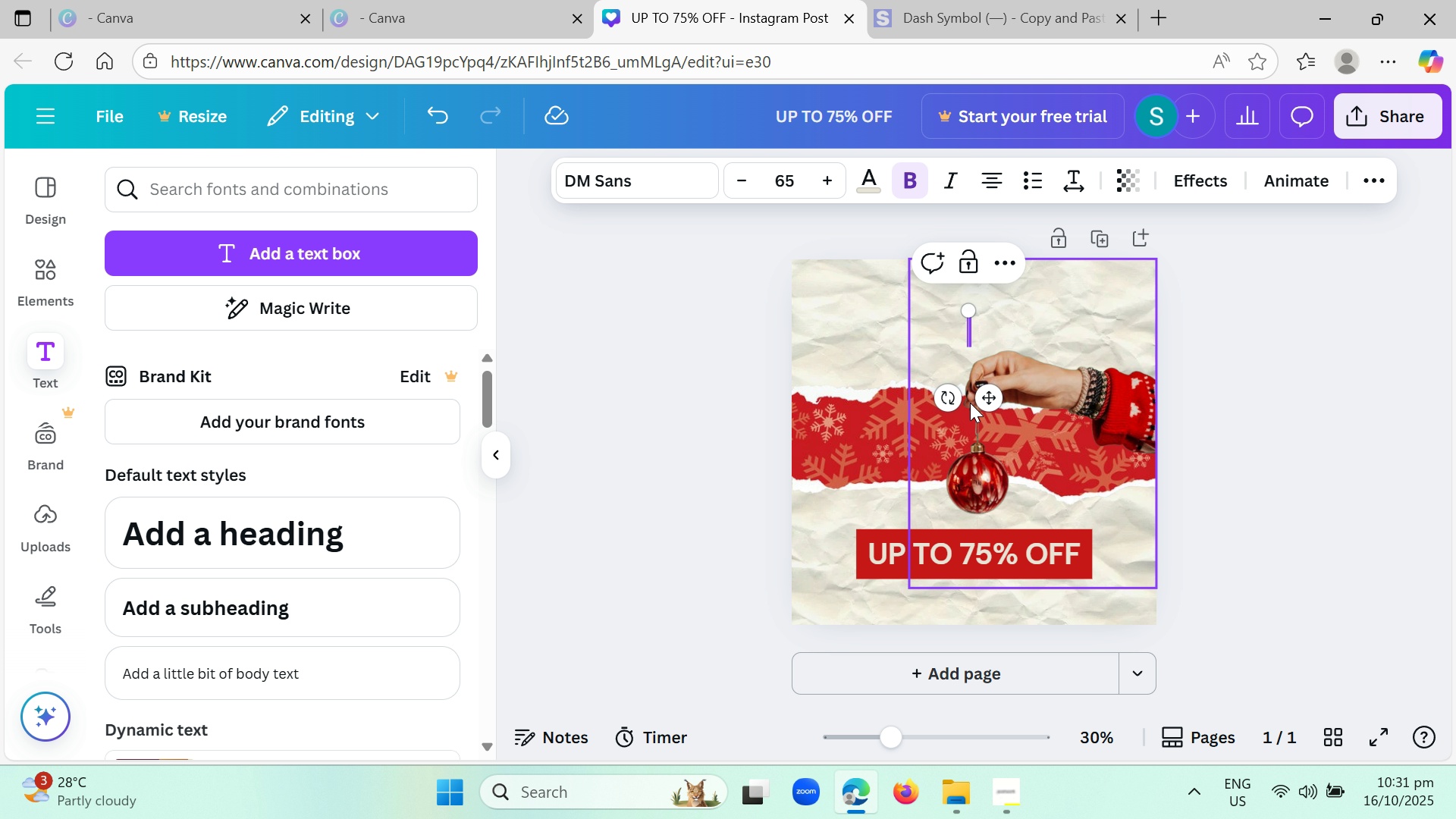 
key(Backspace)
 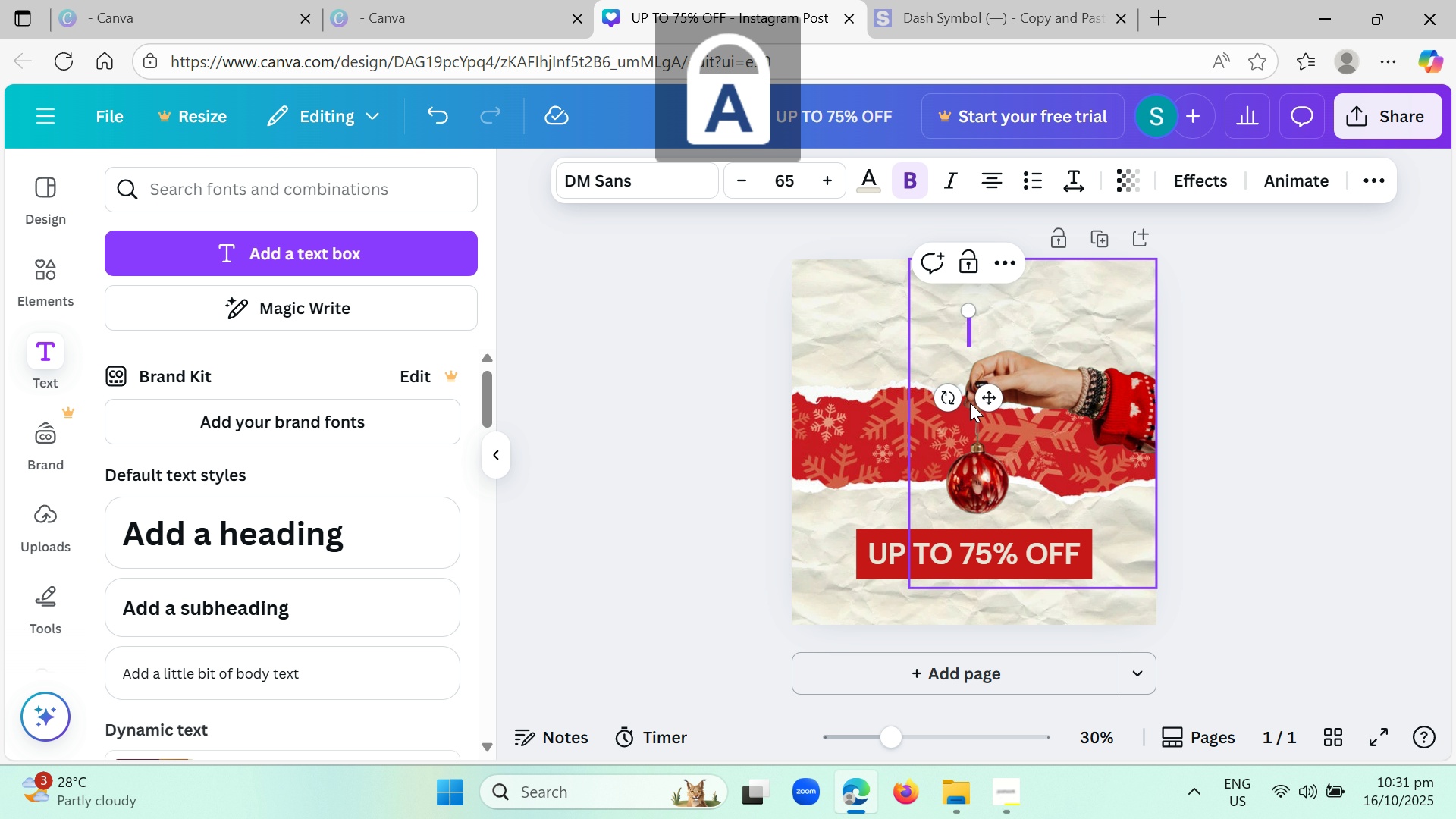 
key(CapsLock)
 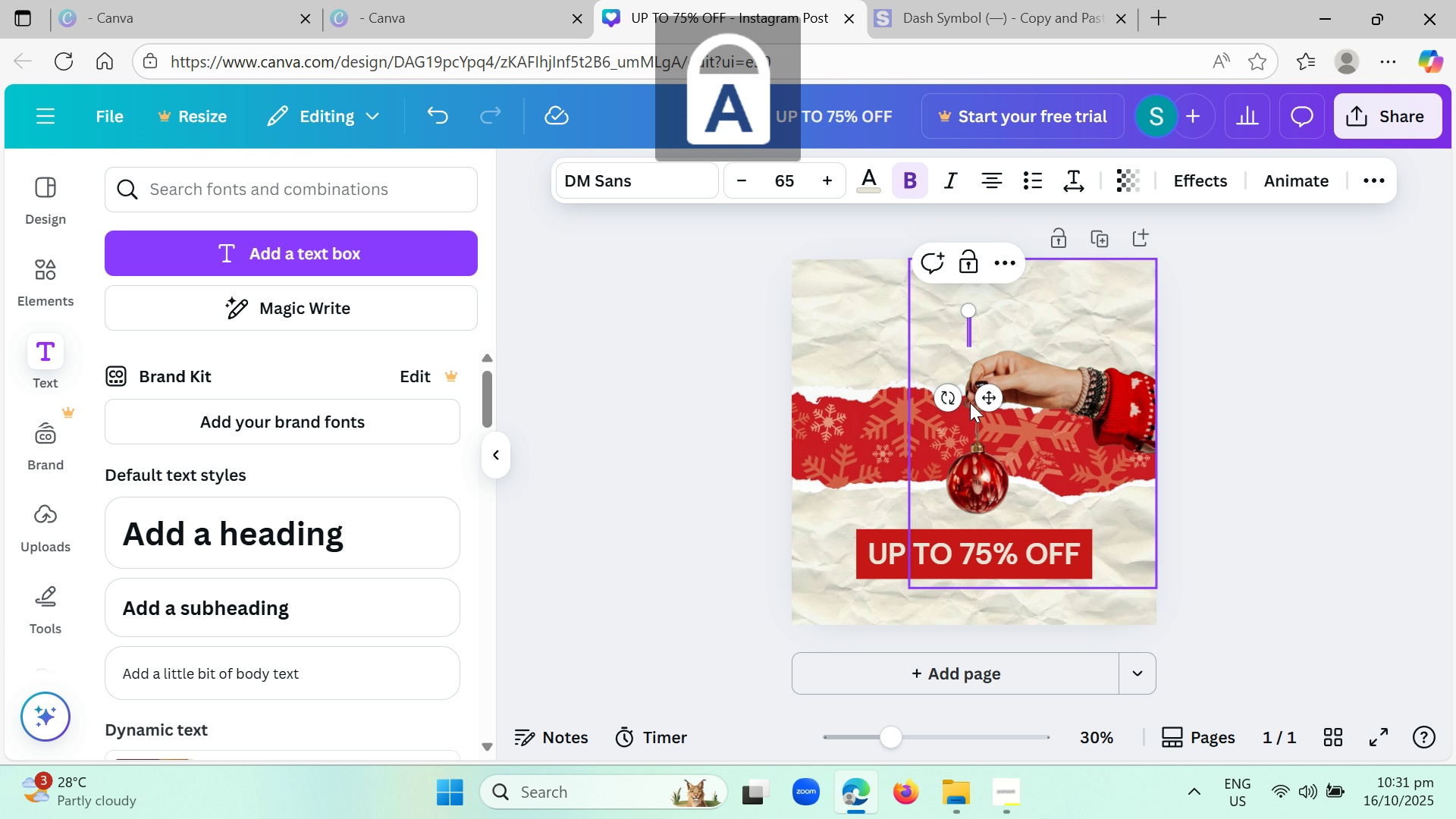 
key(I)
 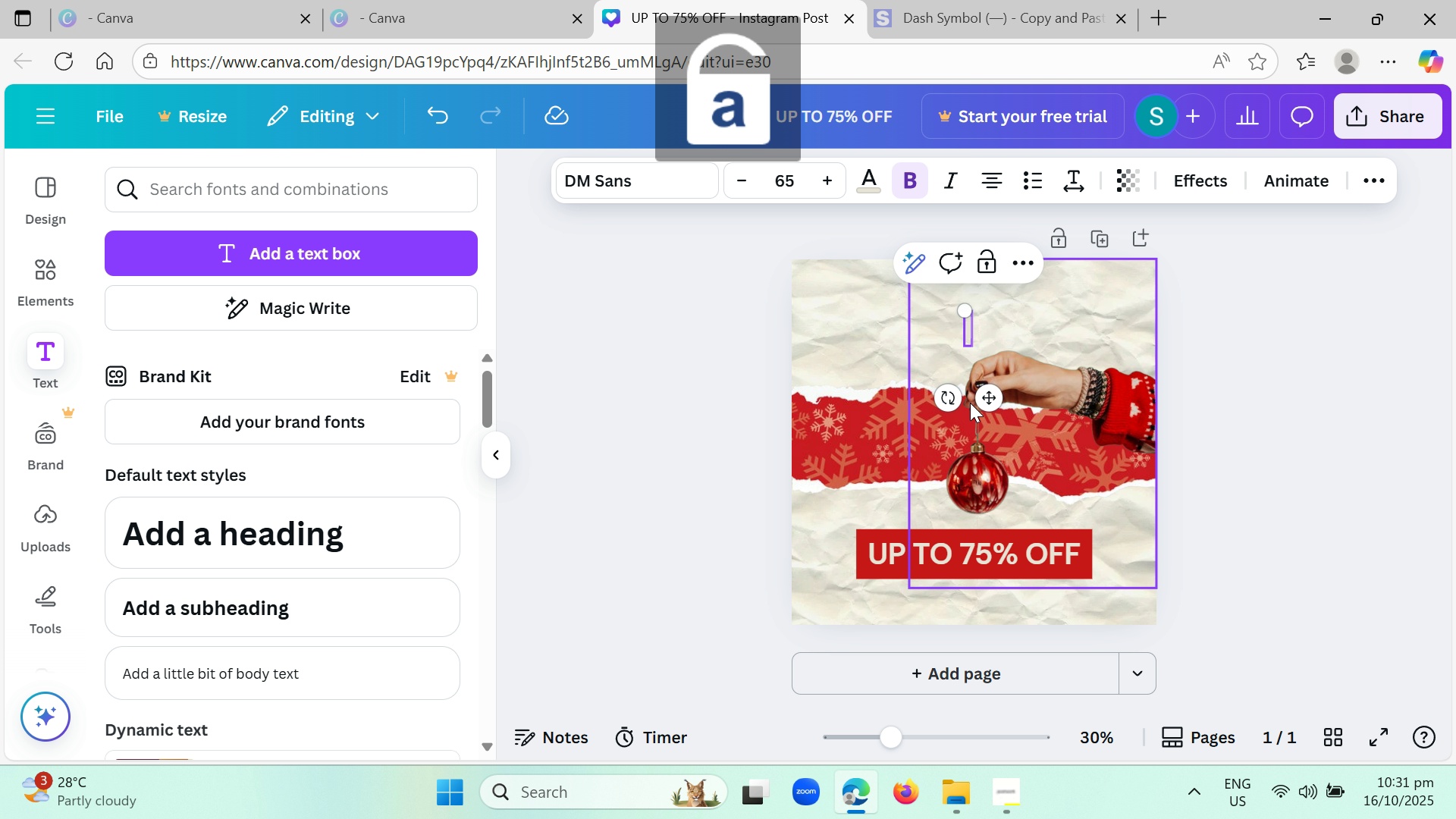 
key(CapsLock)
 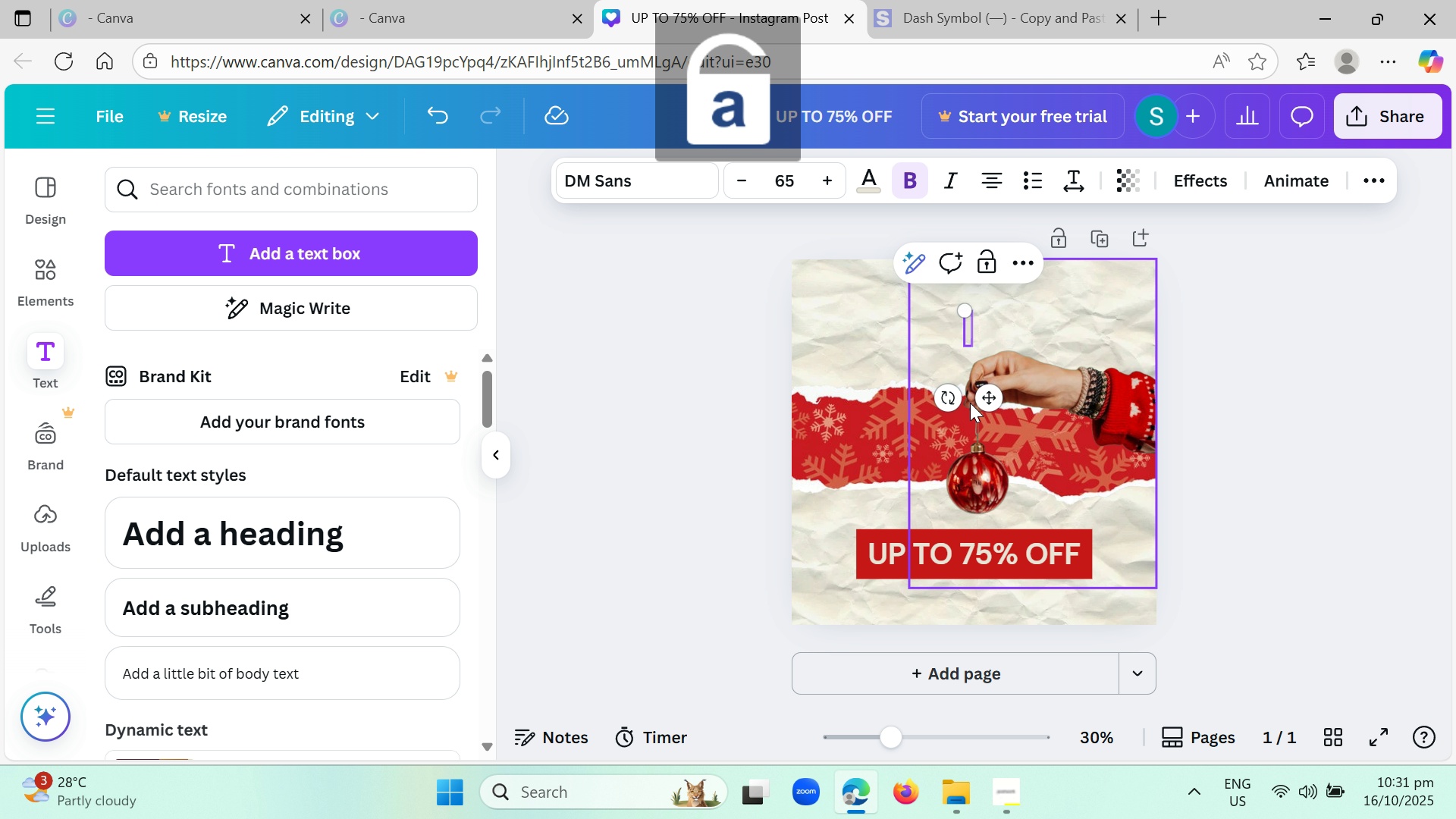 
key(CapsLock)
 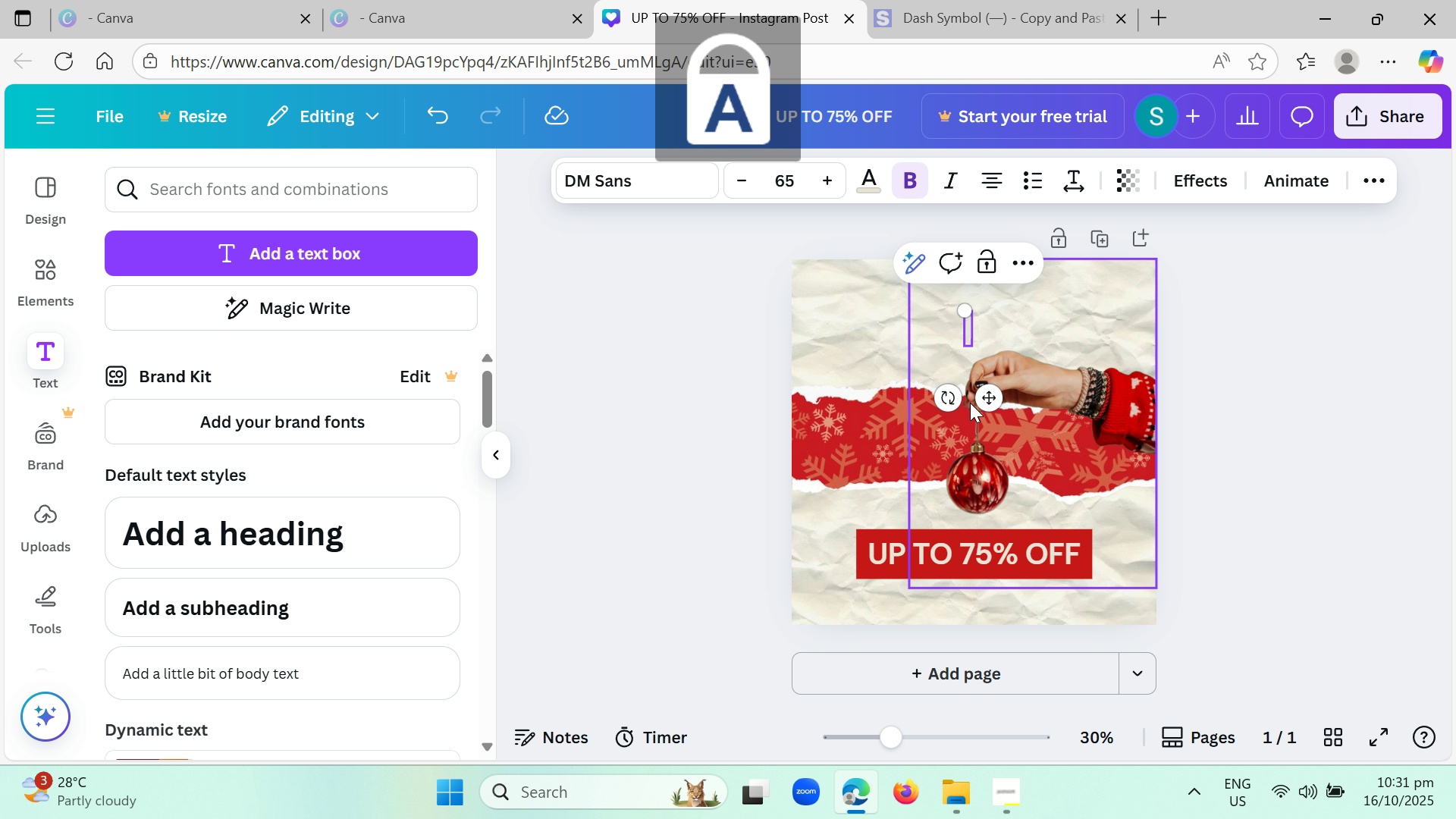 
key(I)
 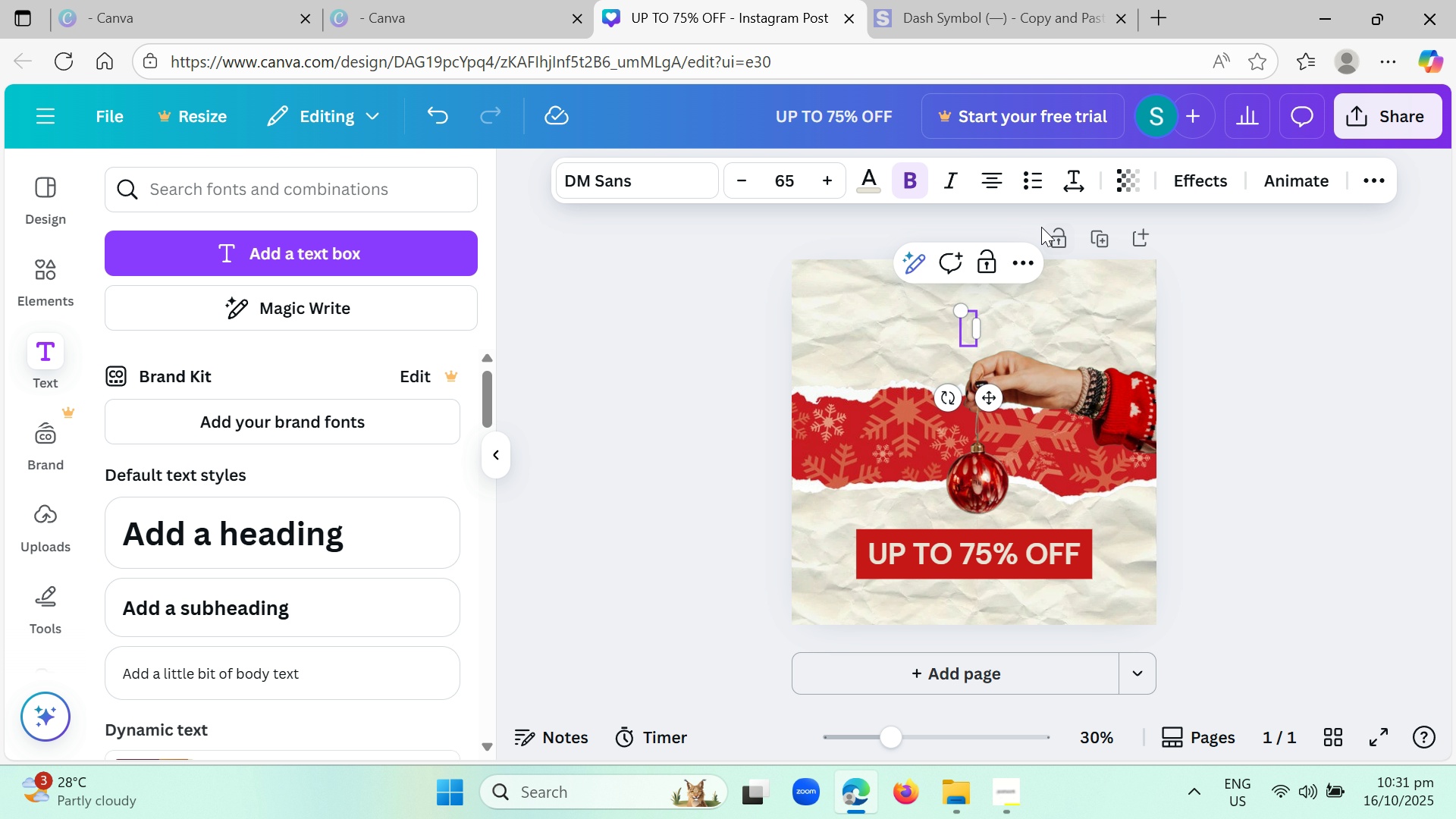 
left_click([879, 177])
 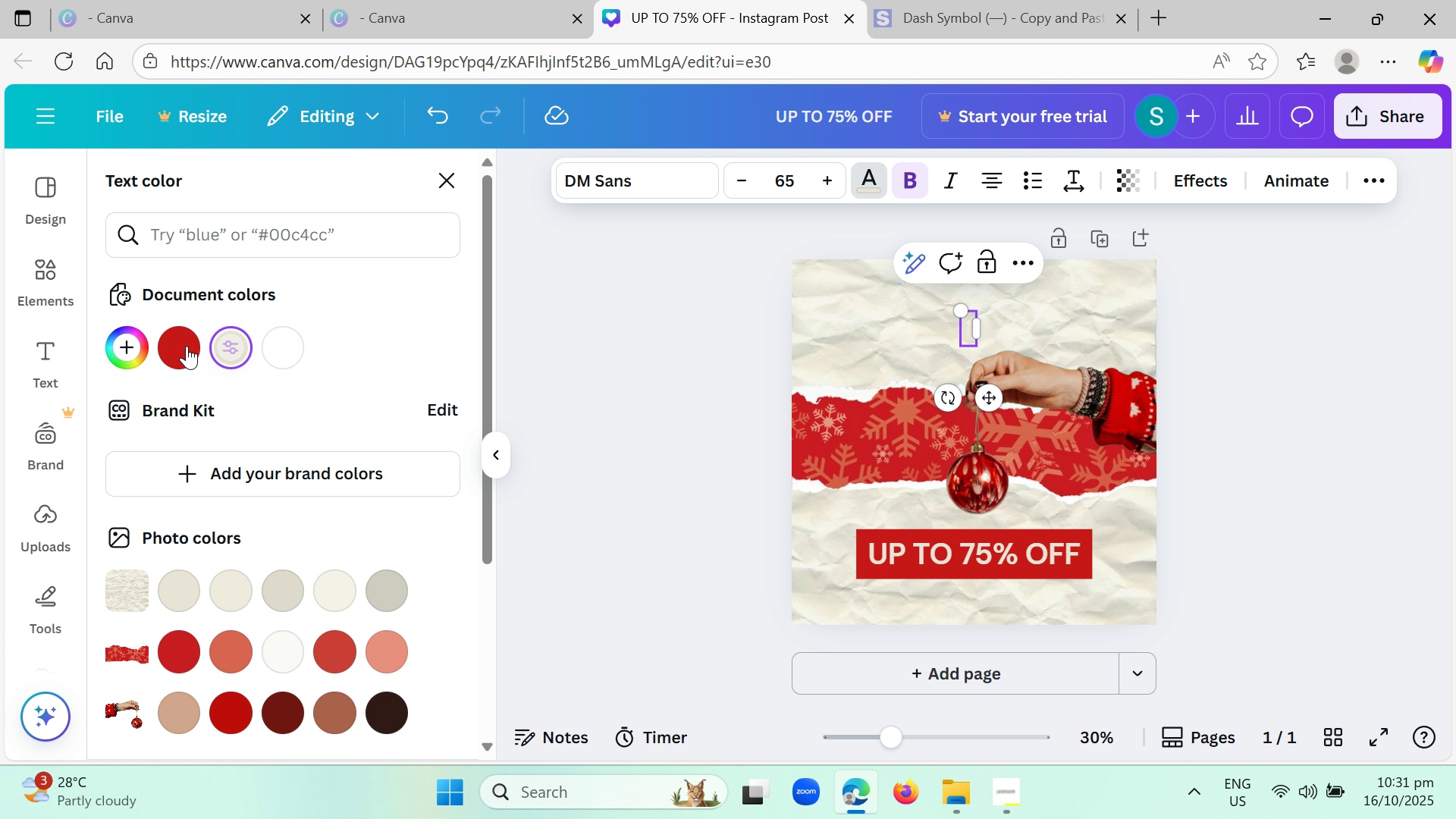 
scroll: coordinate [249, 594], scroll_direction: down, amount: 2.0
 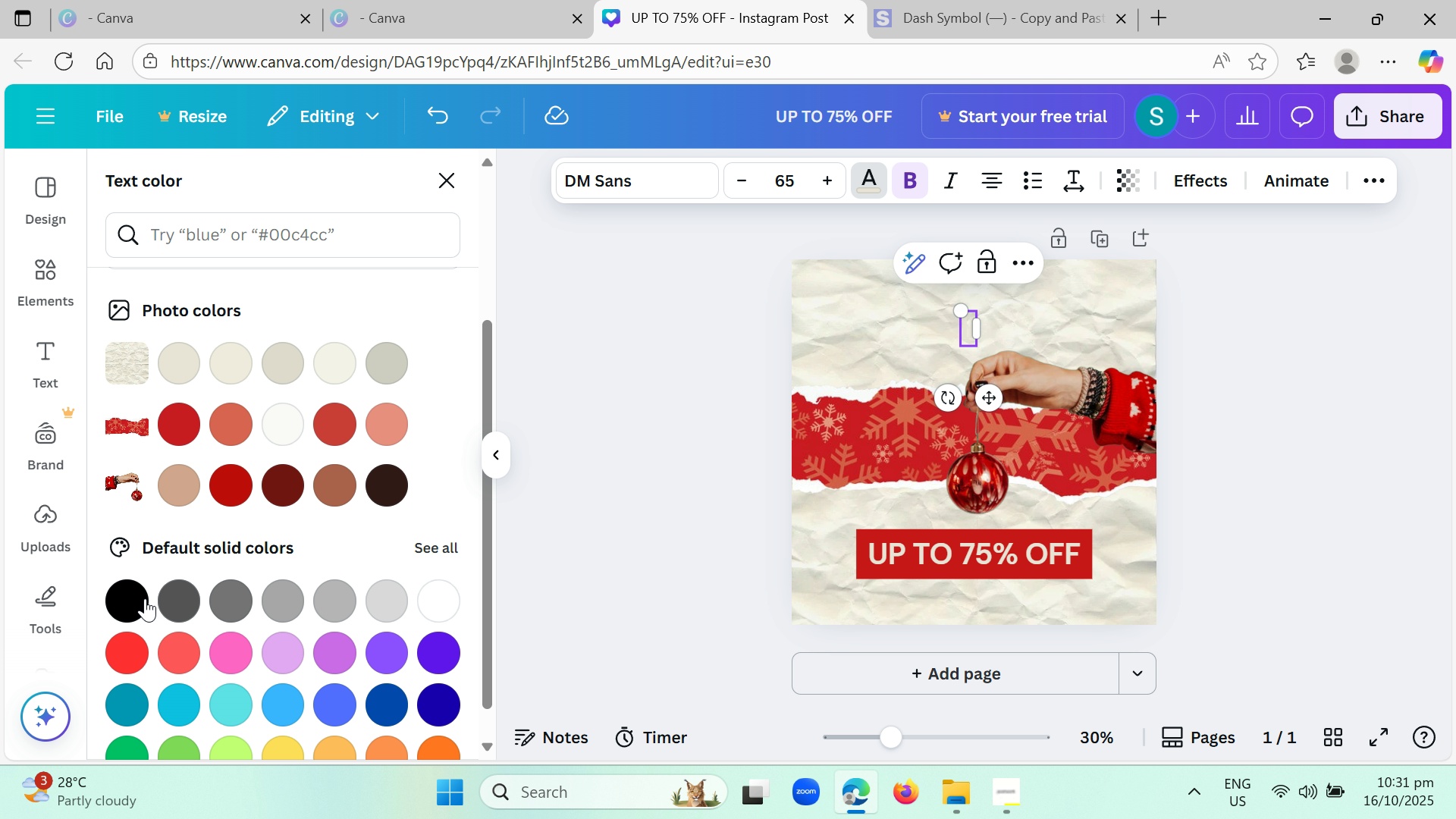 
left_click([132, 598])
 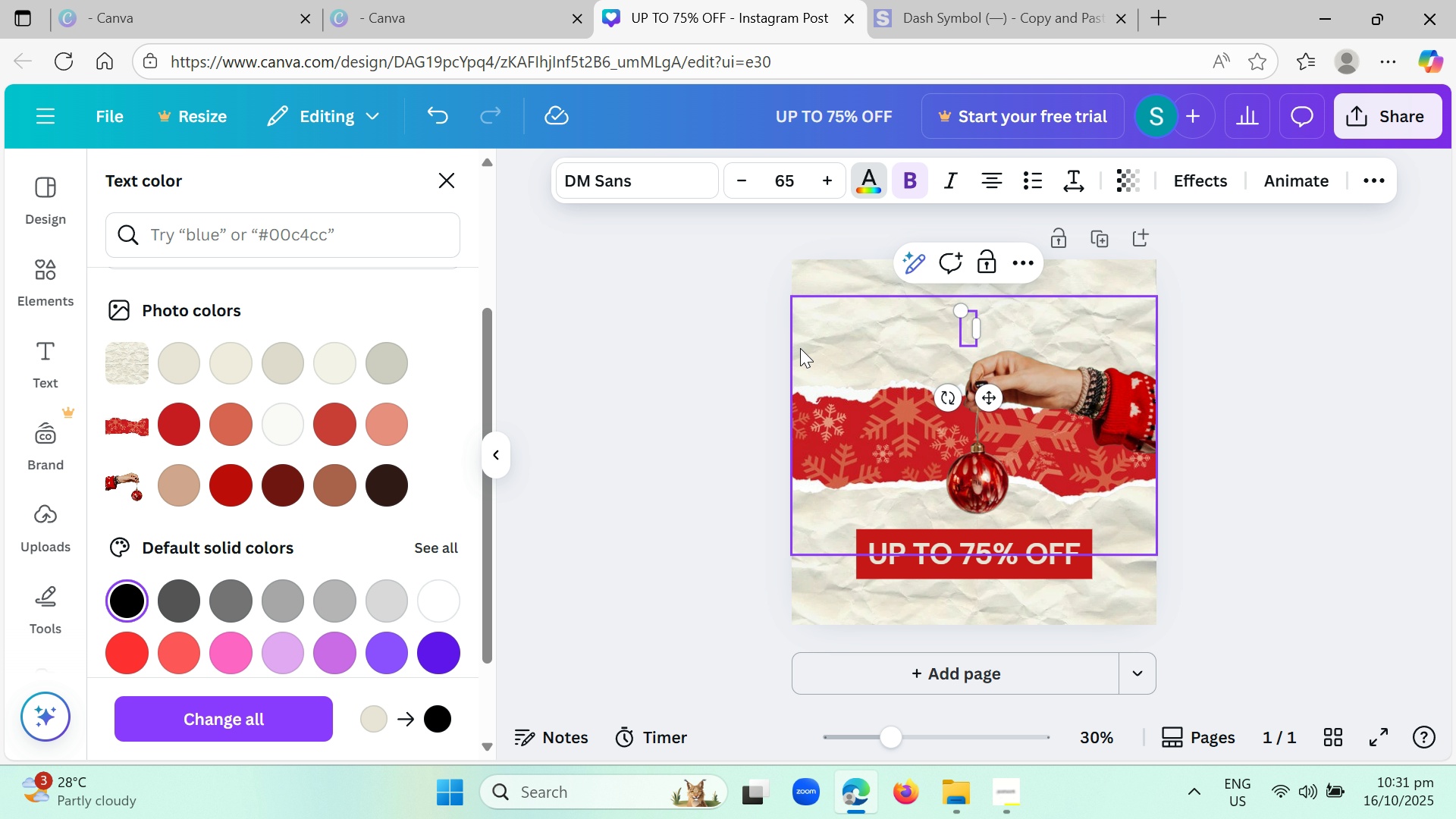 
key(Backspace)
 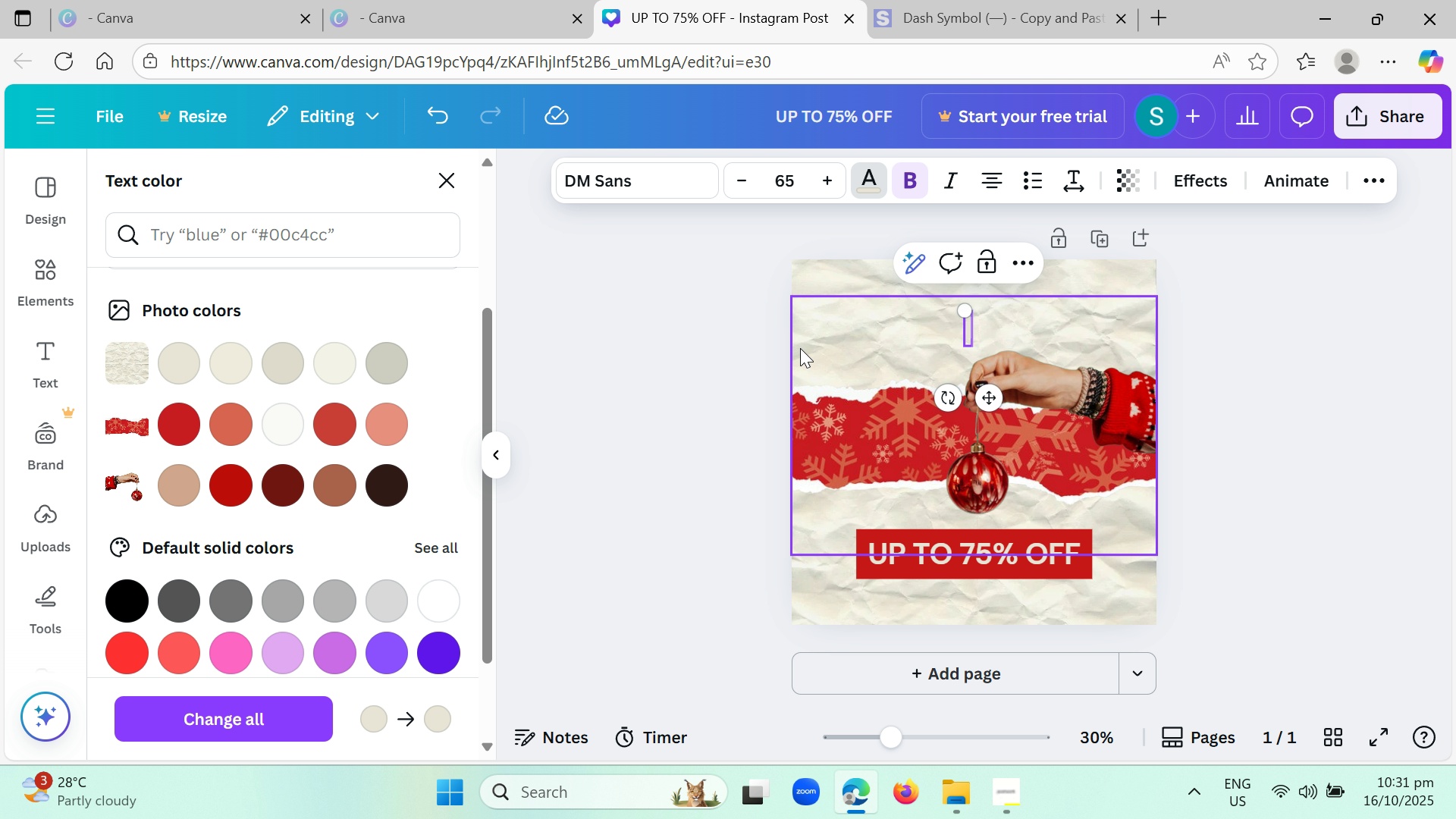 
key(I)
 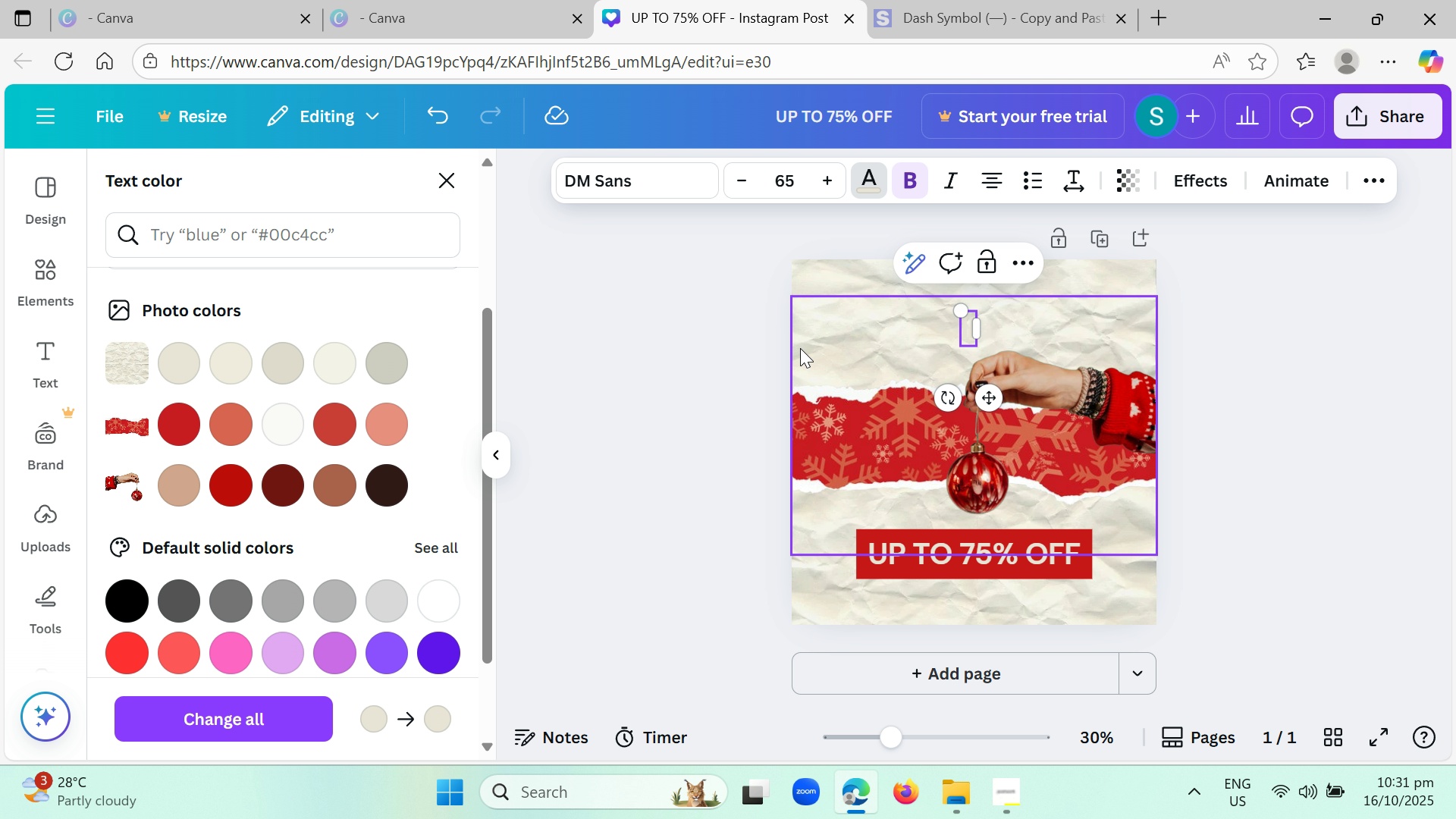 
key(Backspace)
 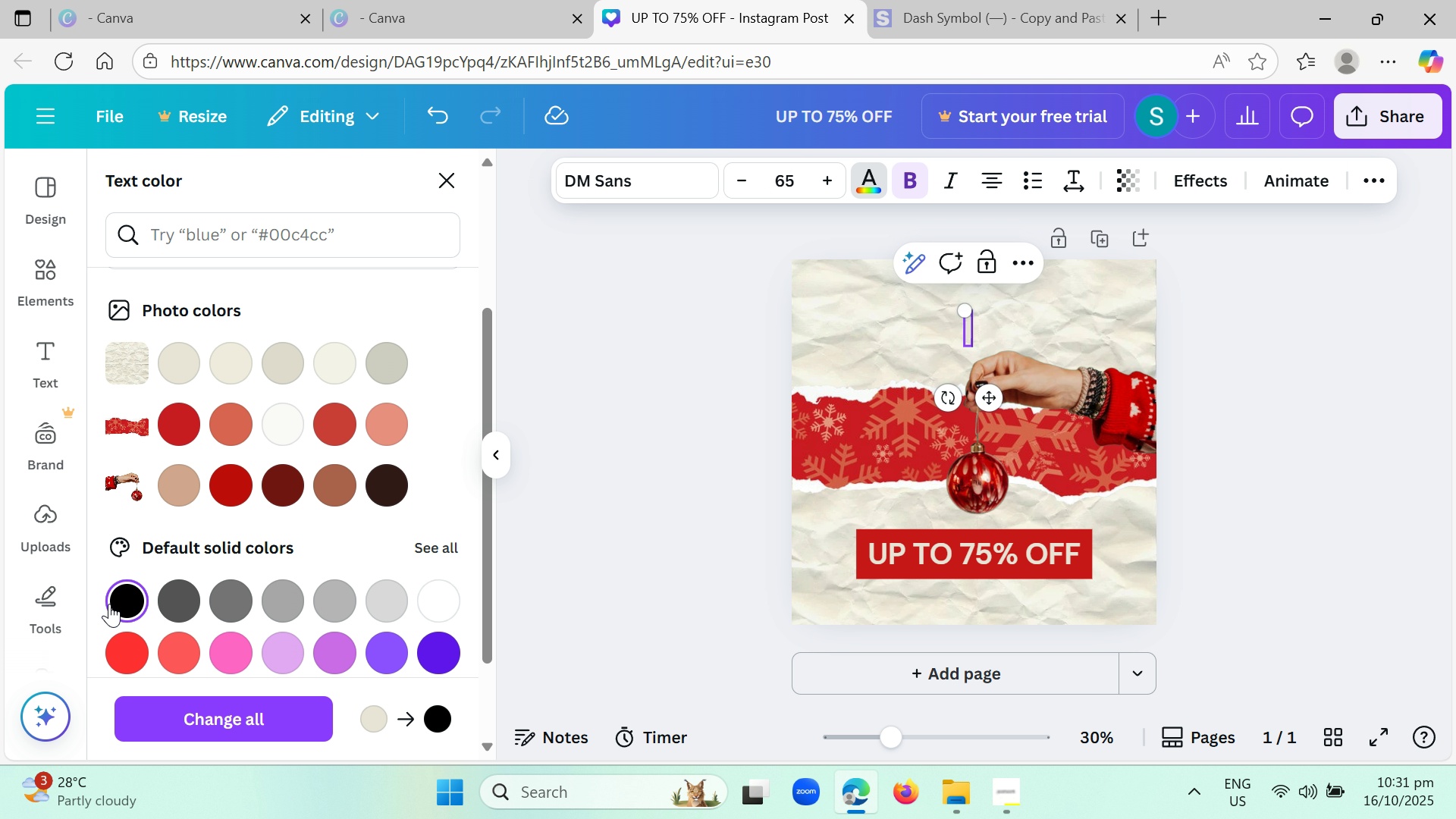 
key(I)
 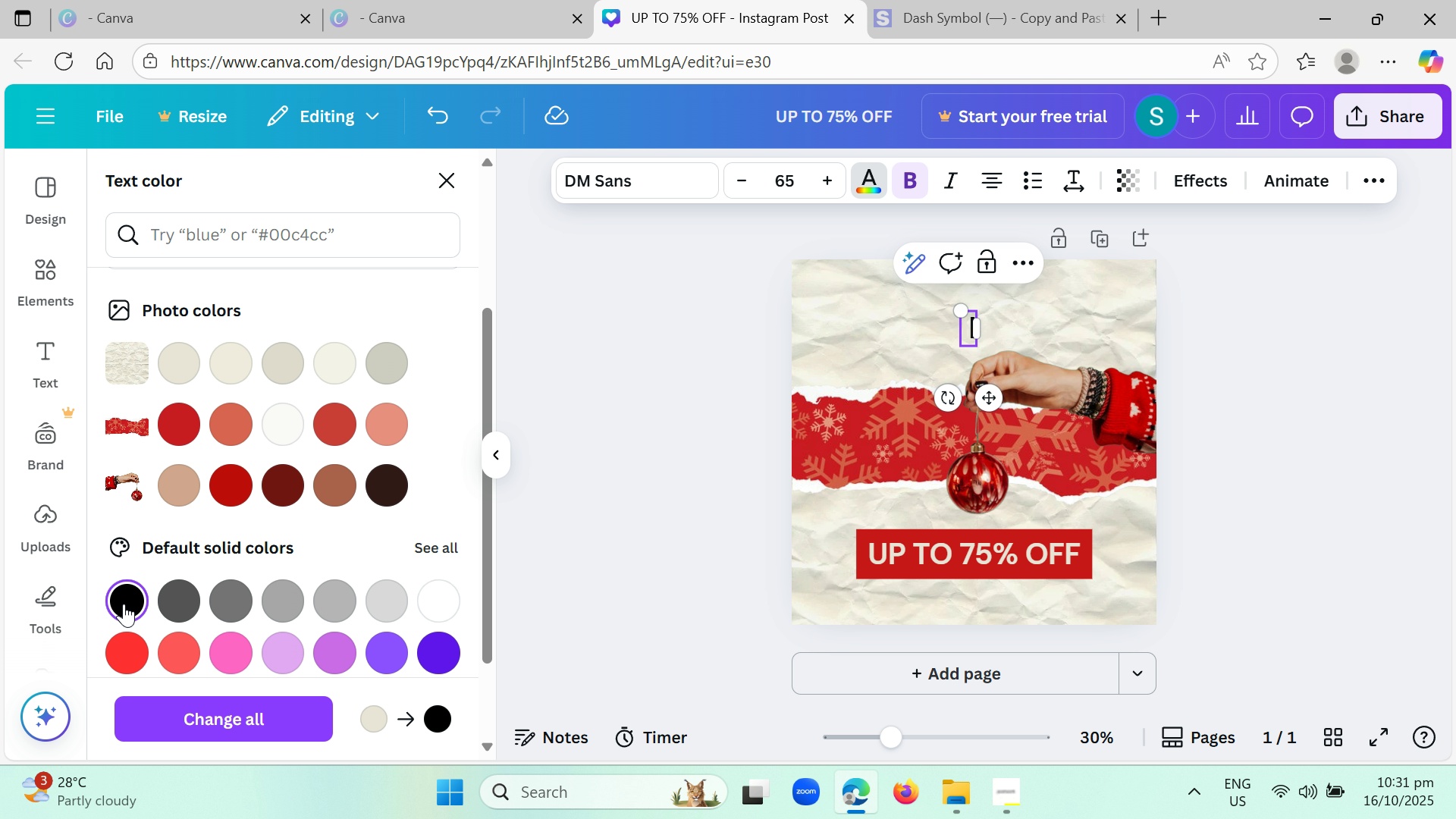 
key(CapsLock)
 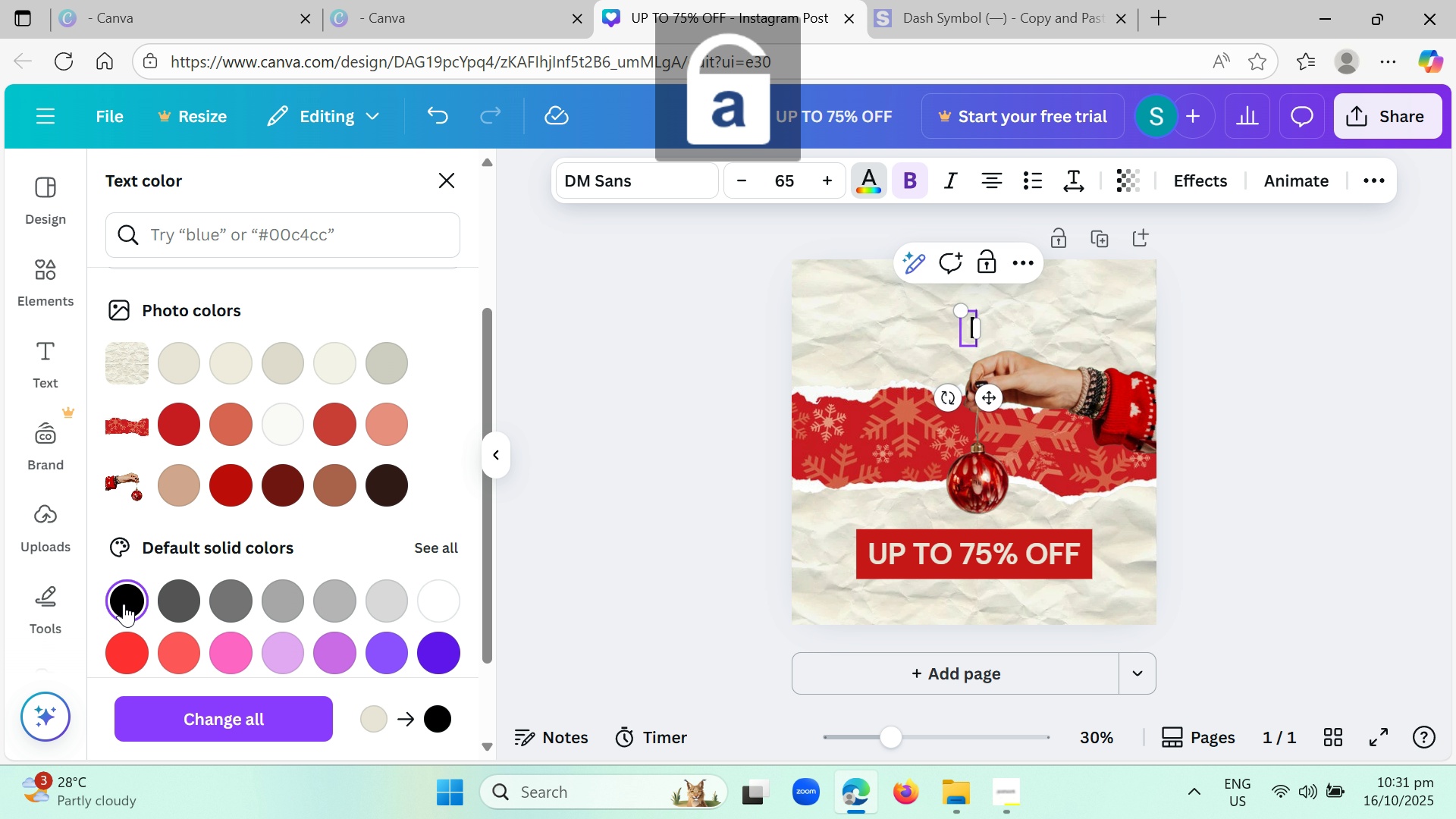 
key(T)
 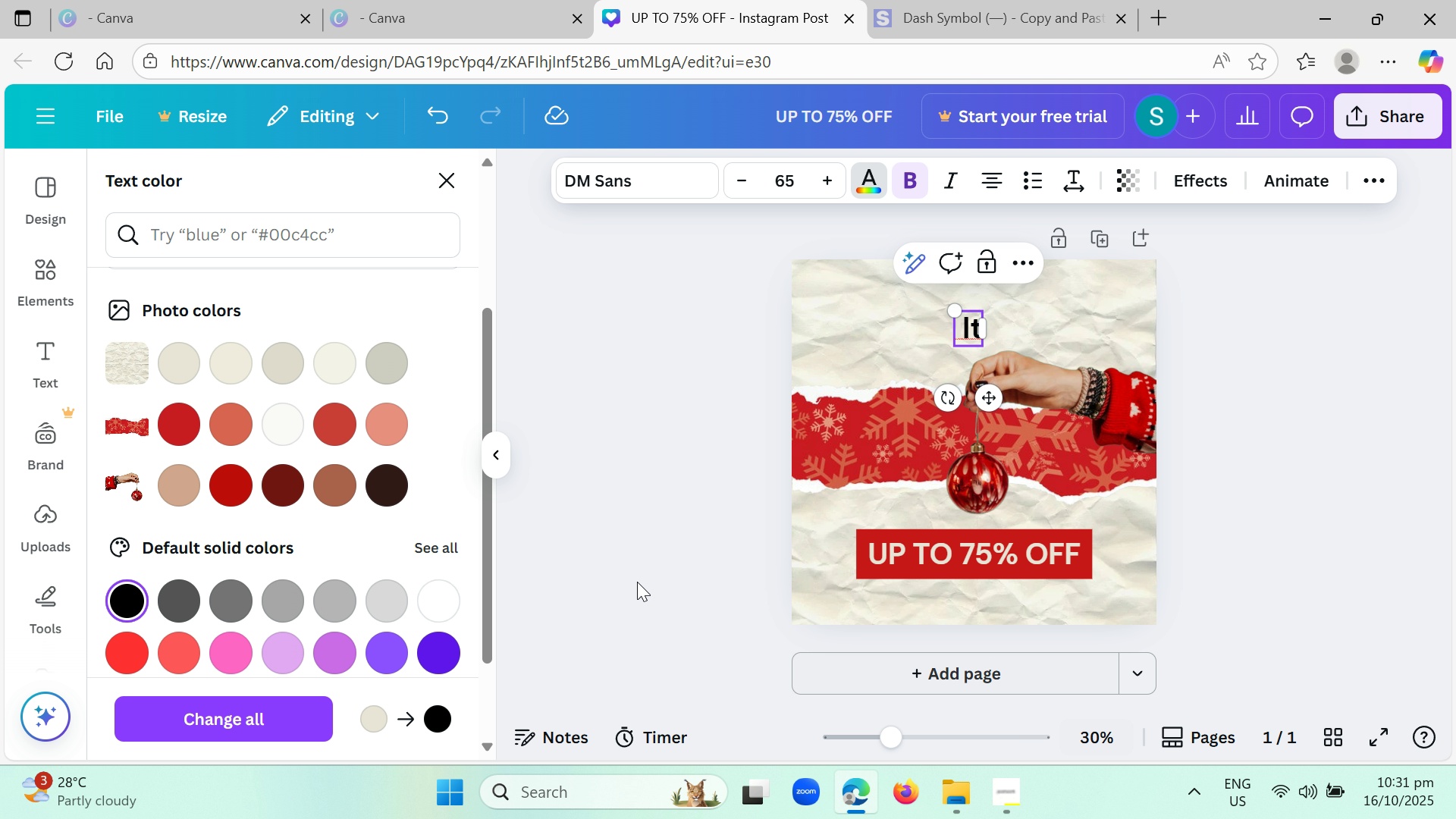 
wait(14.33)
 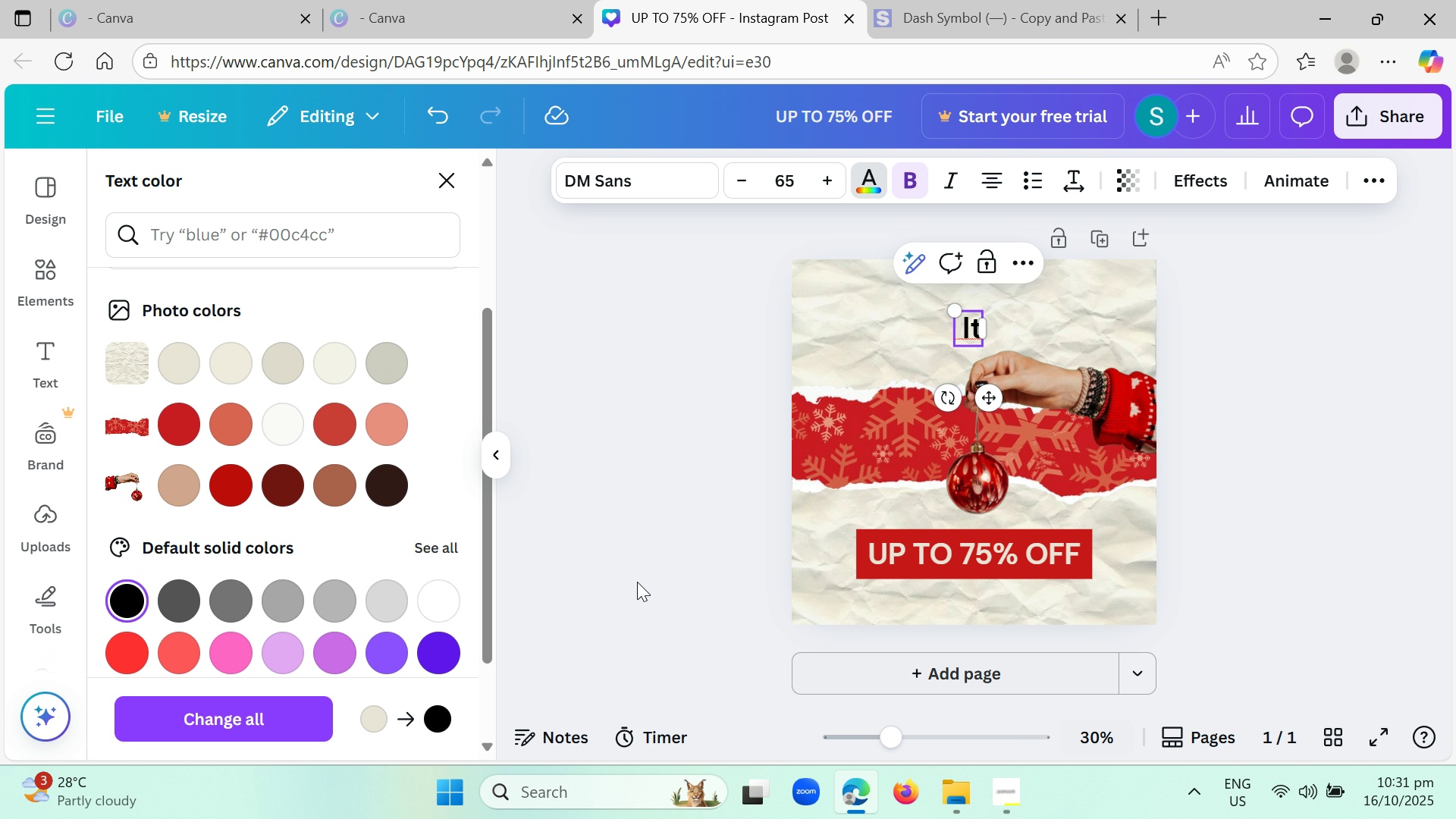 
type('a)
key(Backspace)
type(s the most wonderful)
 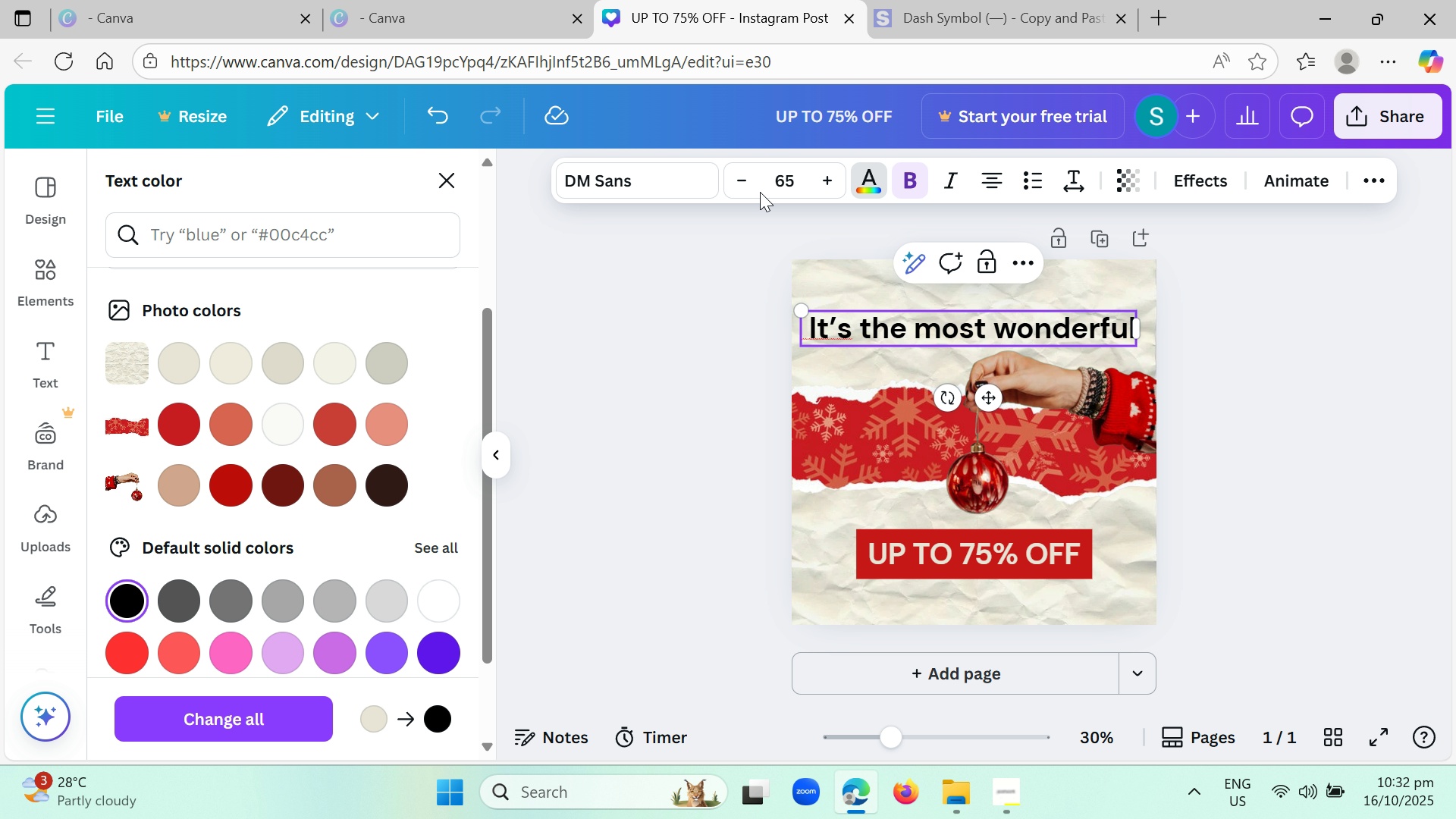 
double_click([753, 186])
 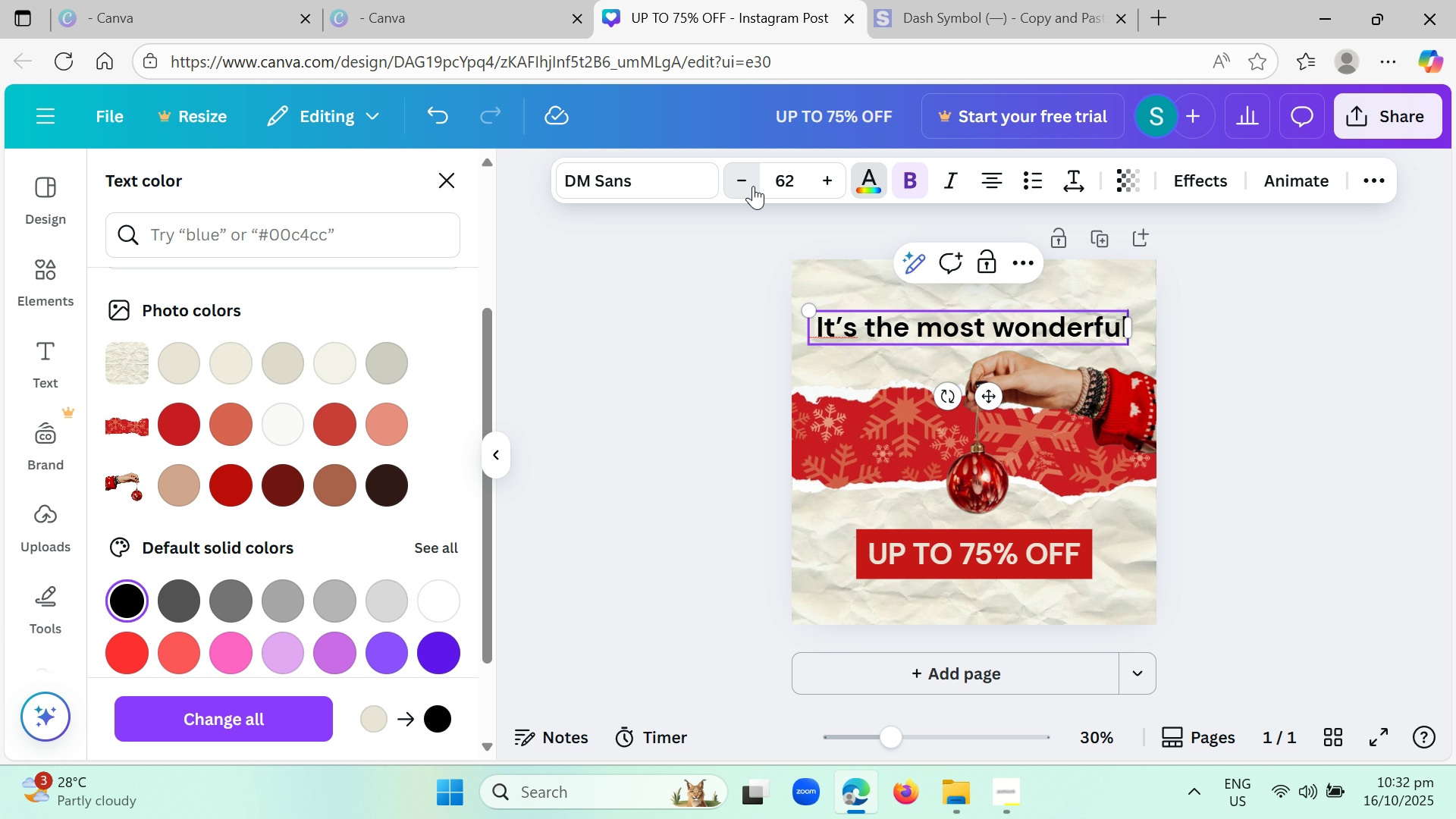 
triple_click([753, 186])
 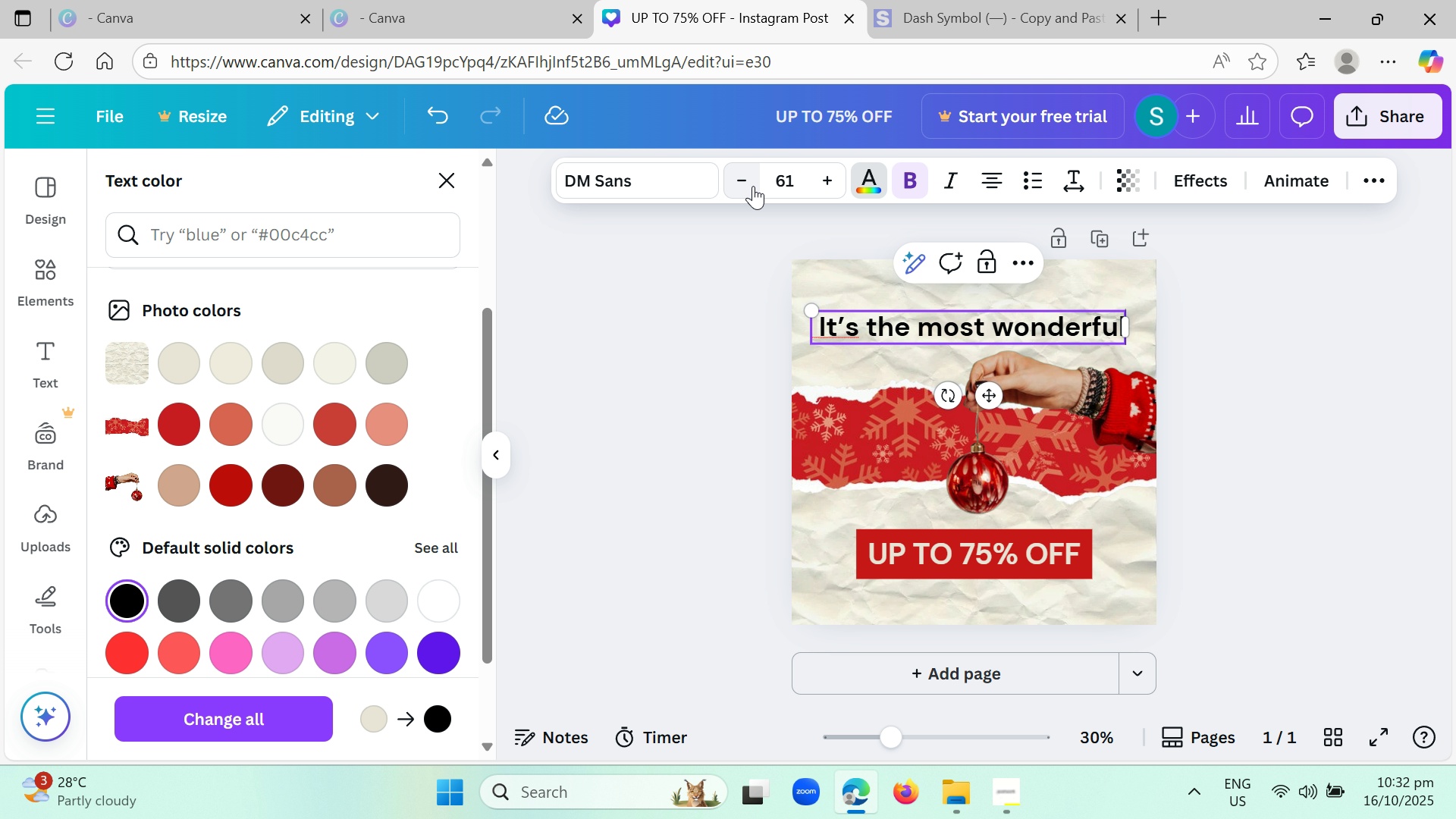 
double_click([753, 186])
 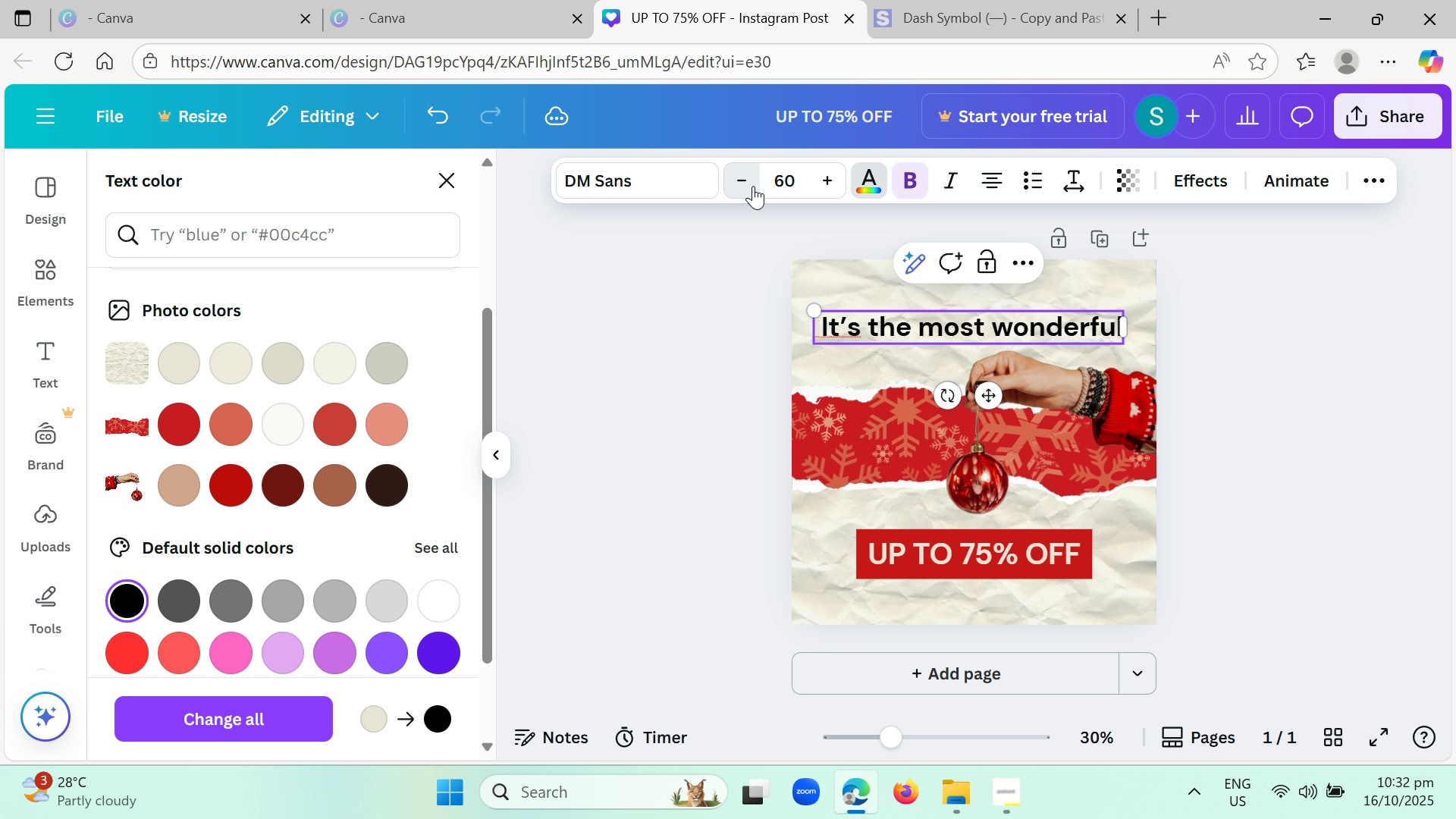 
triple_click([753, 186])
 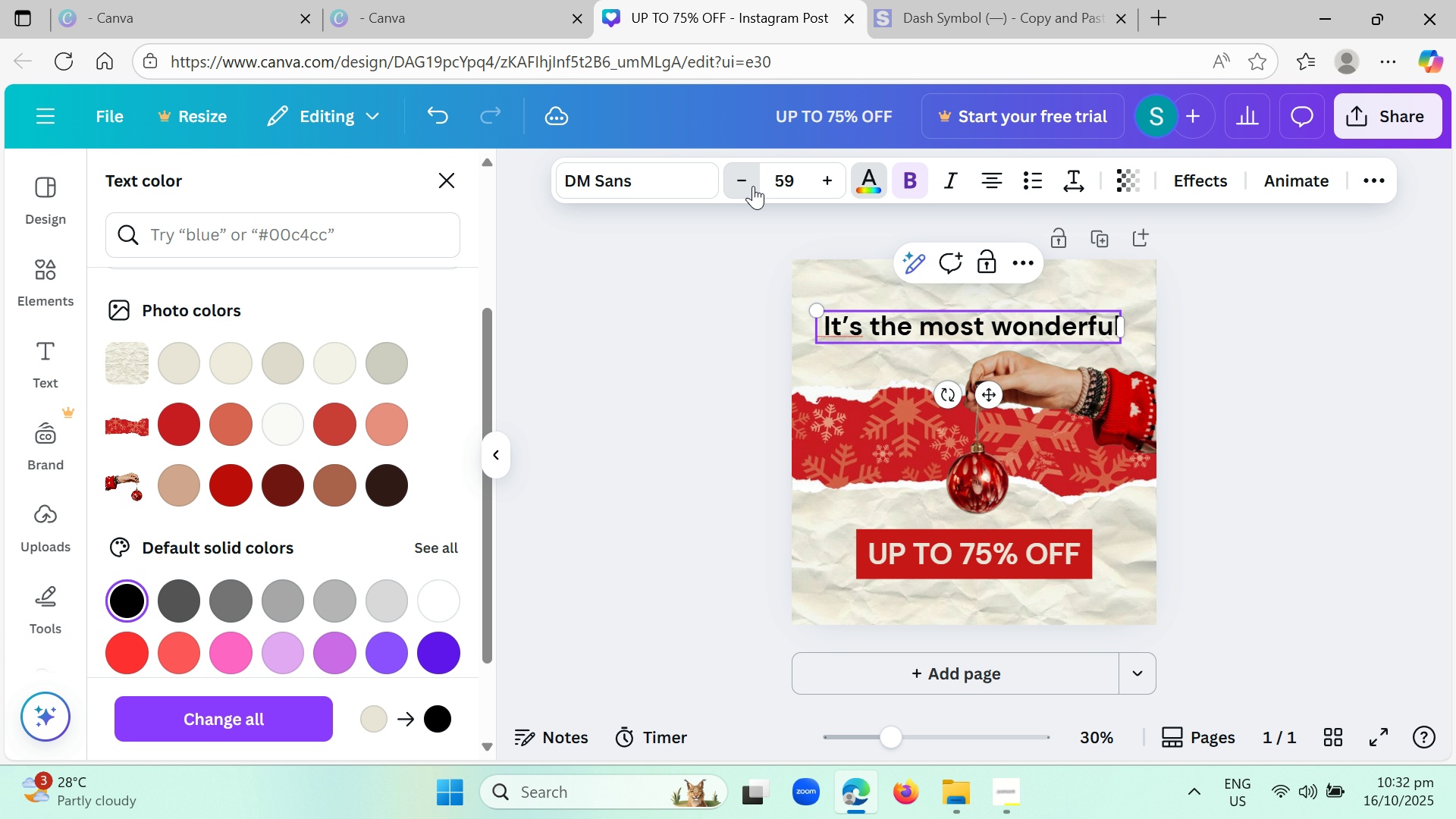 
triple_click([753, 186])
 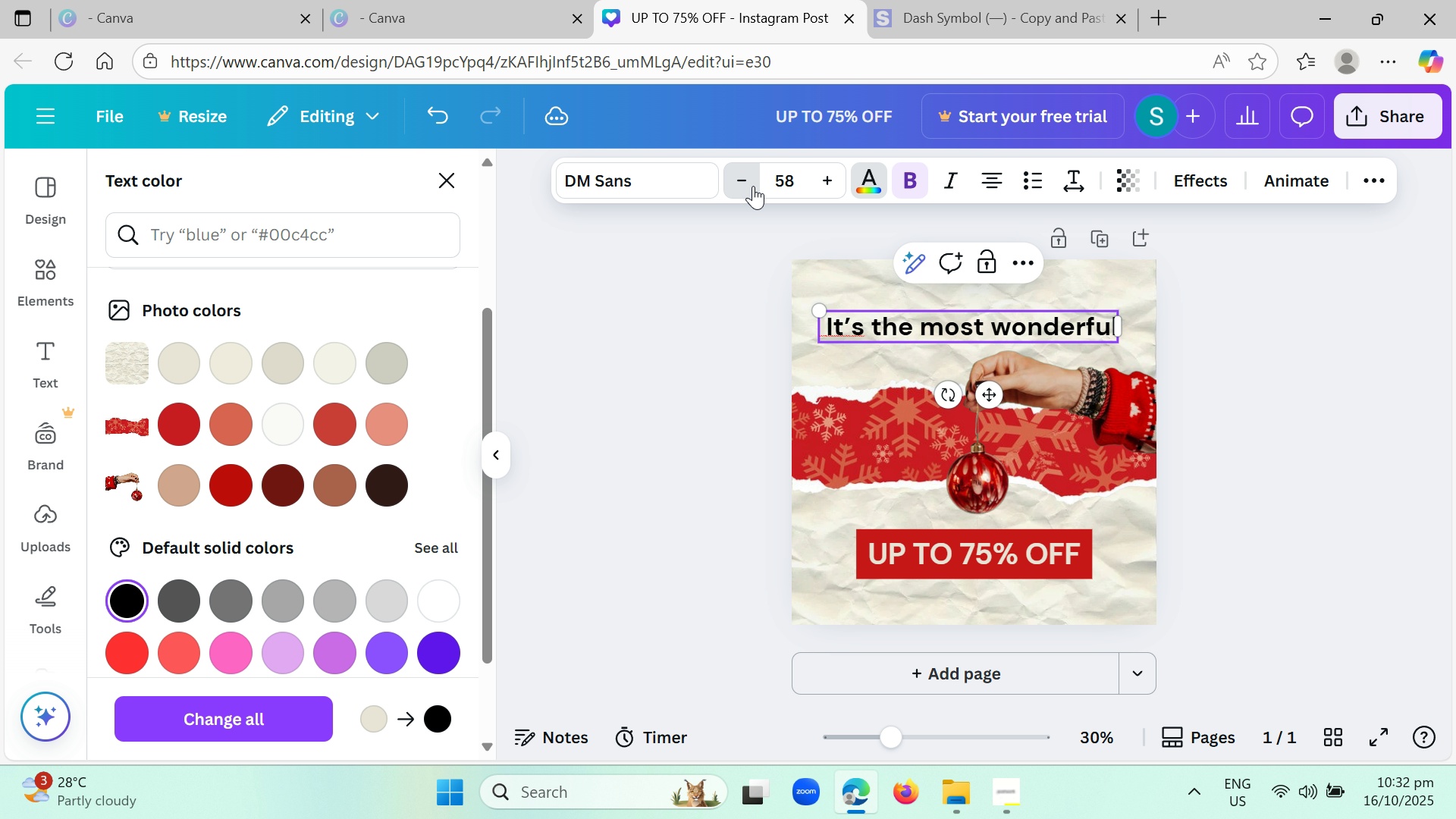 
triple_click([753, 186])
 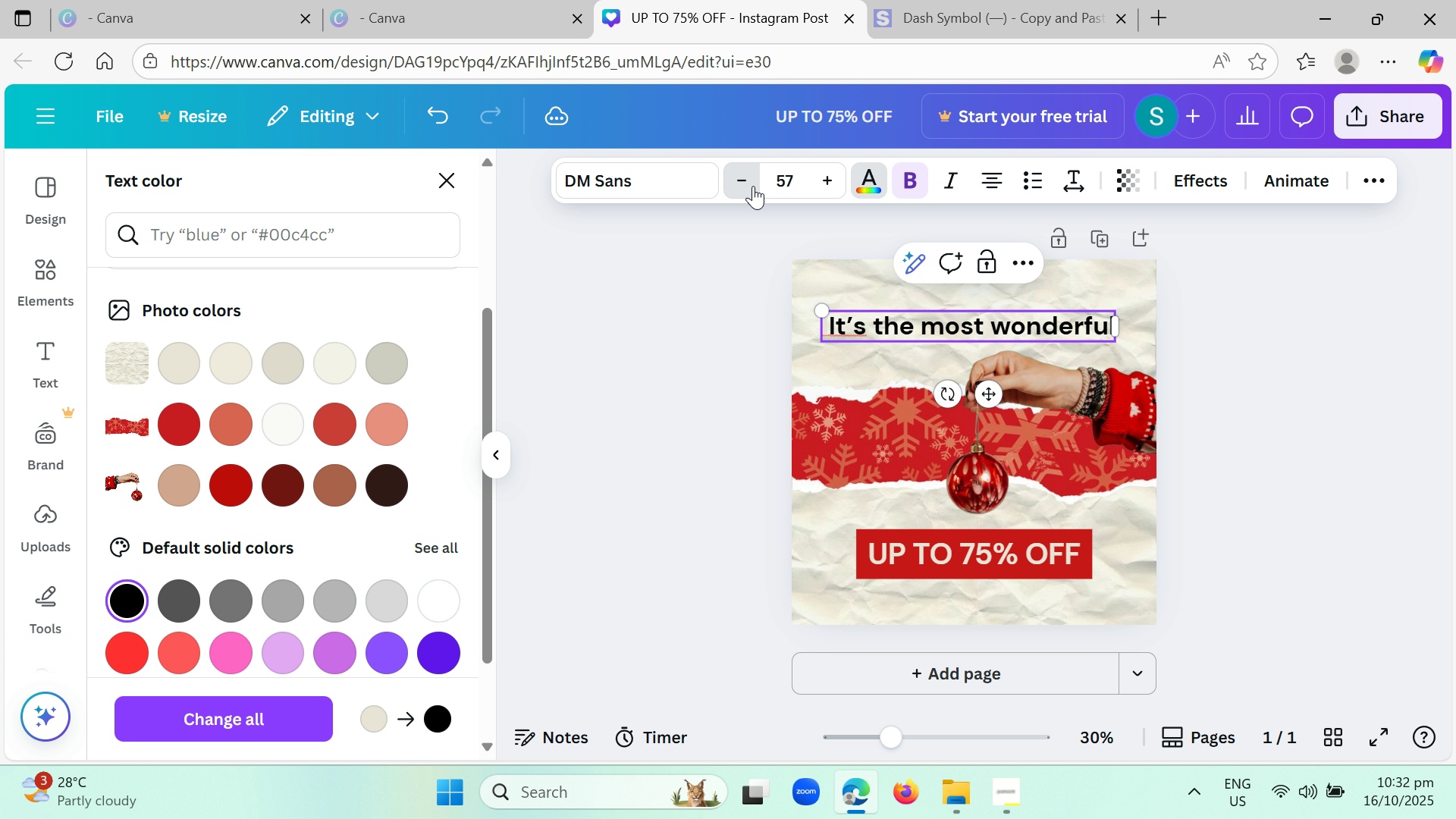 
triple_click([753, 186])
 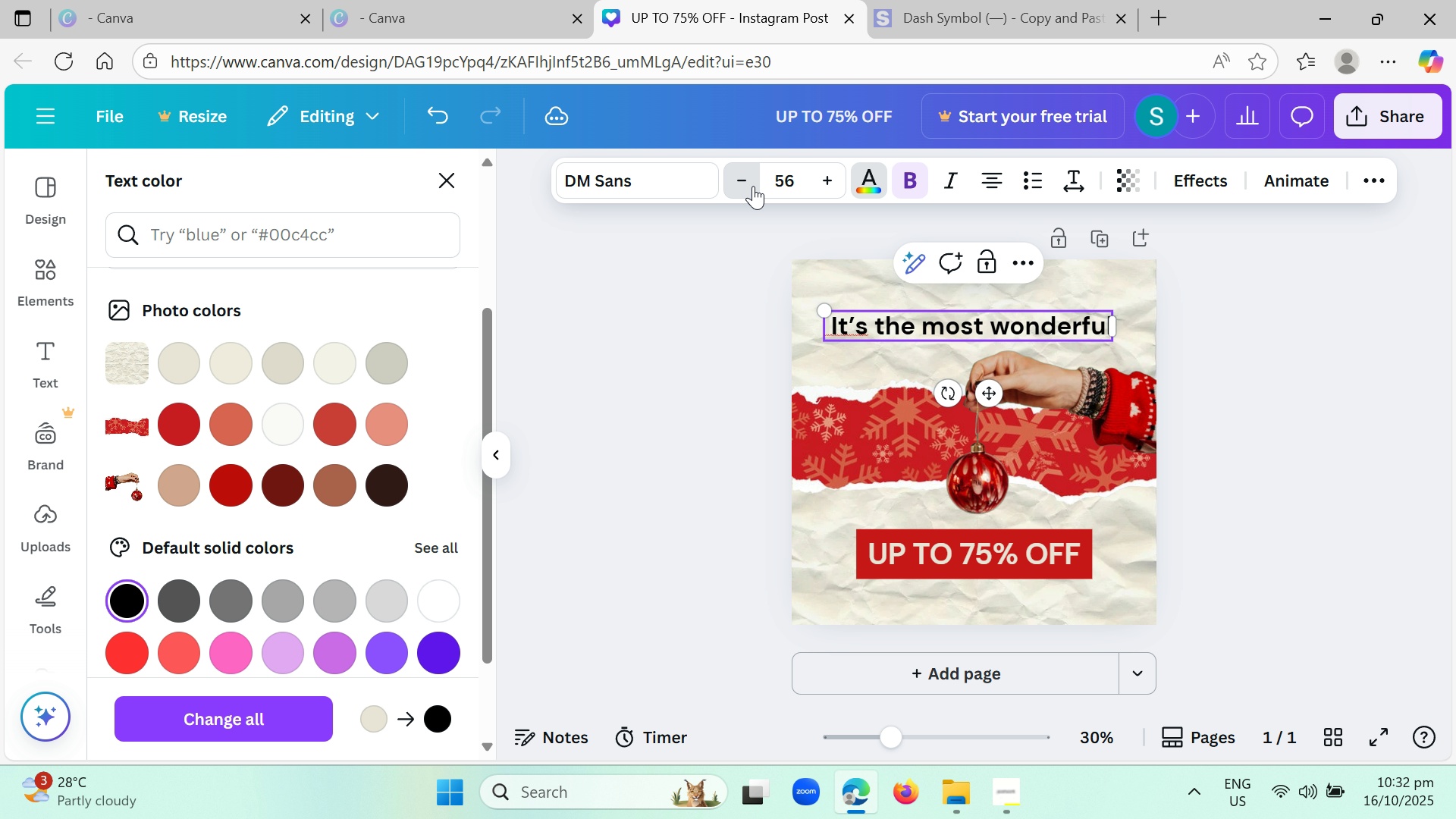 
triple_click([753, 186])
 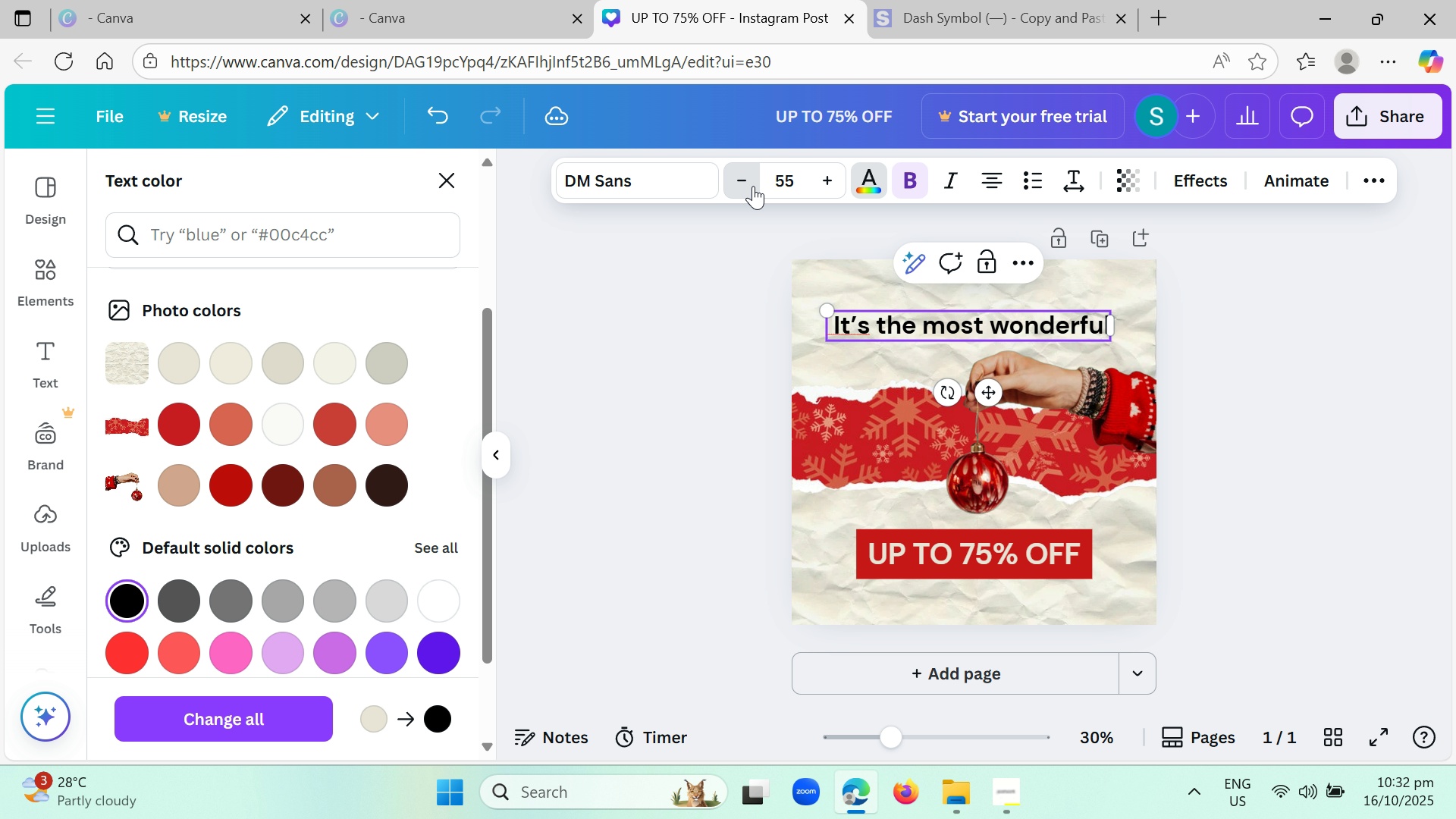 
triple_click([753, 186])
 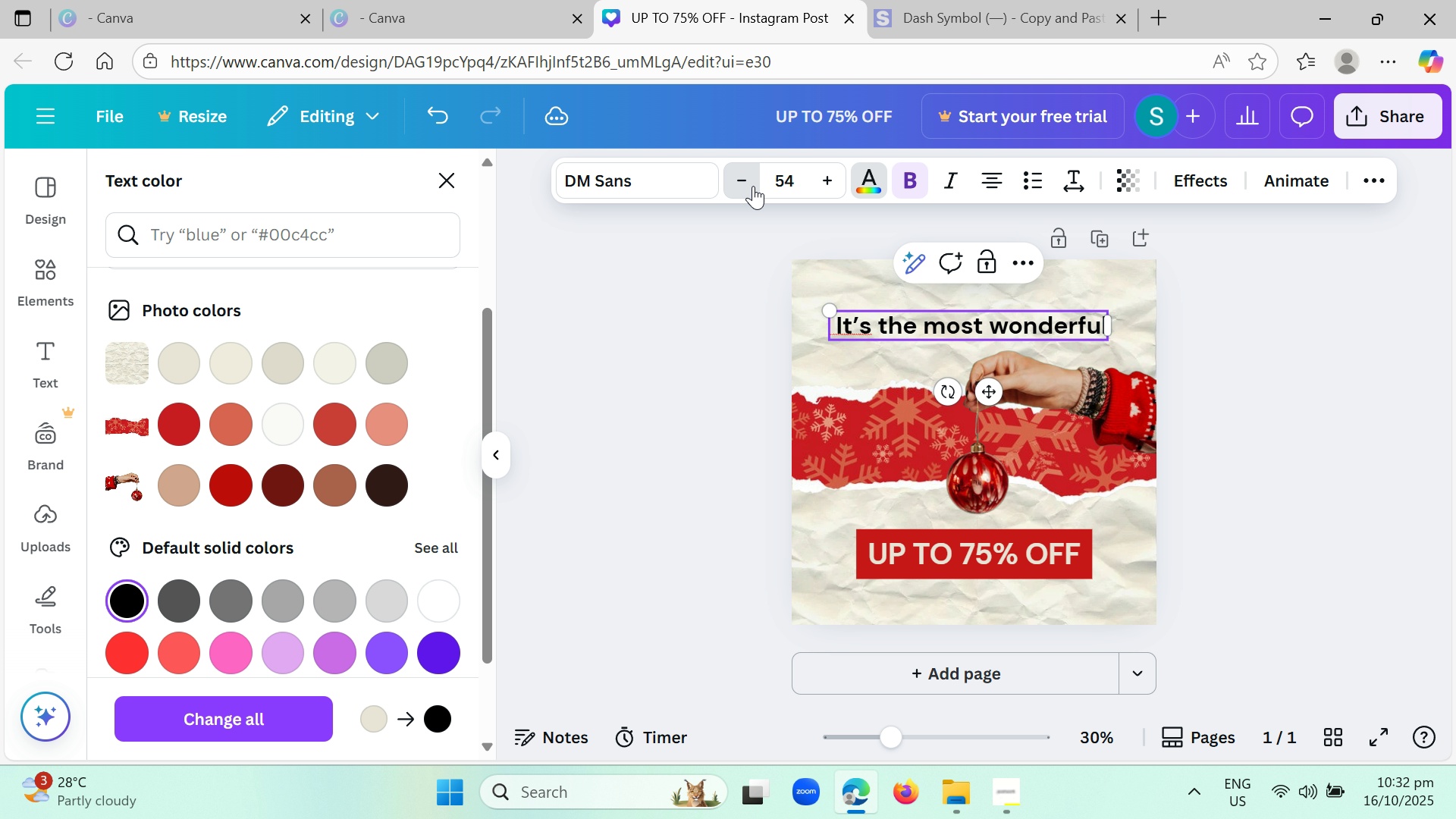 
triple_click([753, 186])
 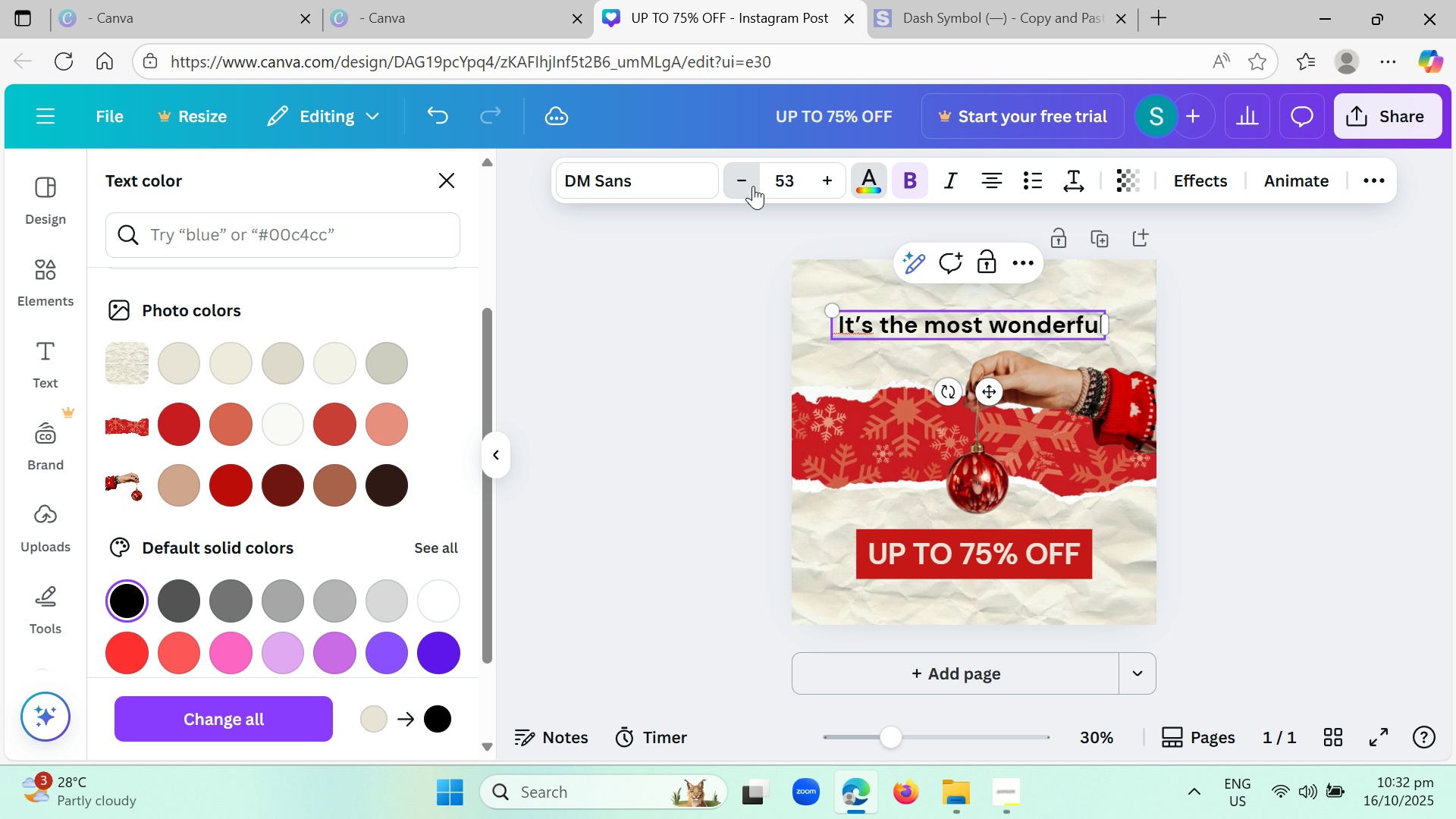 
triple_click([753, 186])
 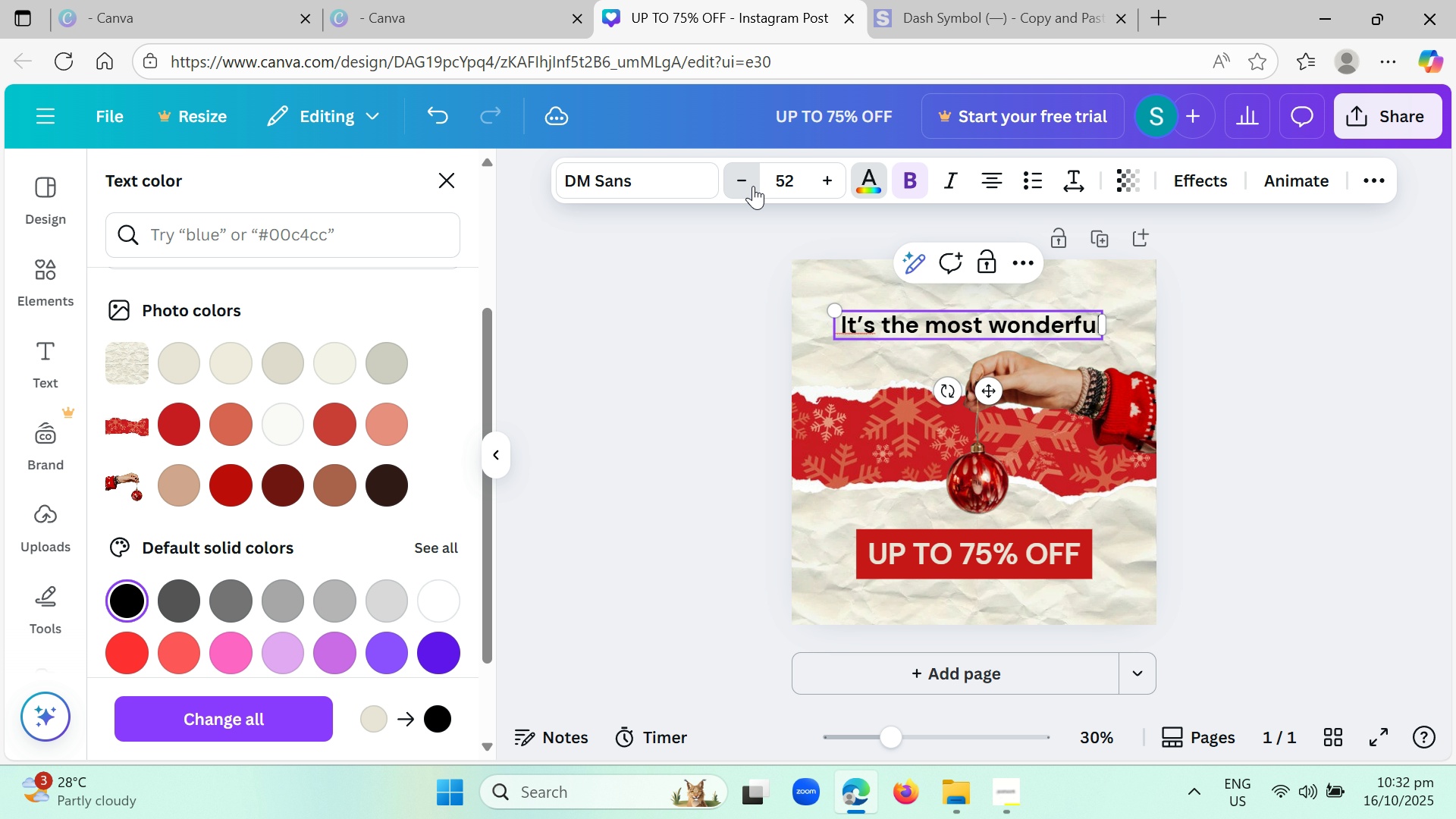 
triple_click([753, 186])
 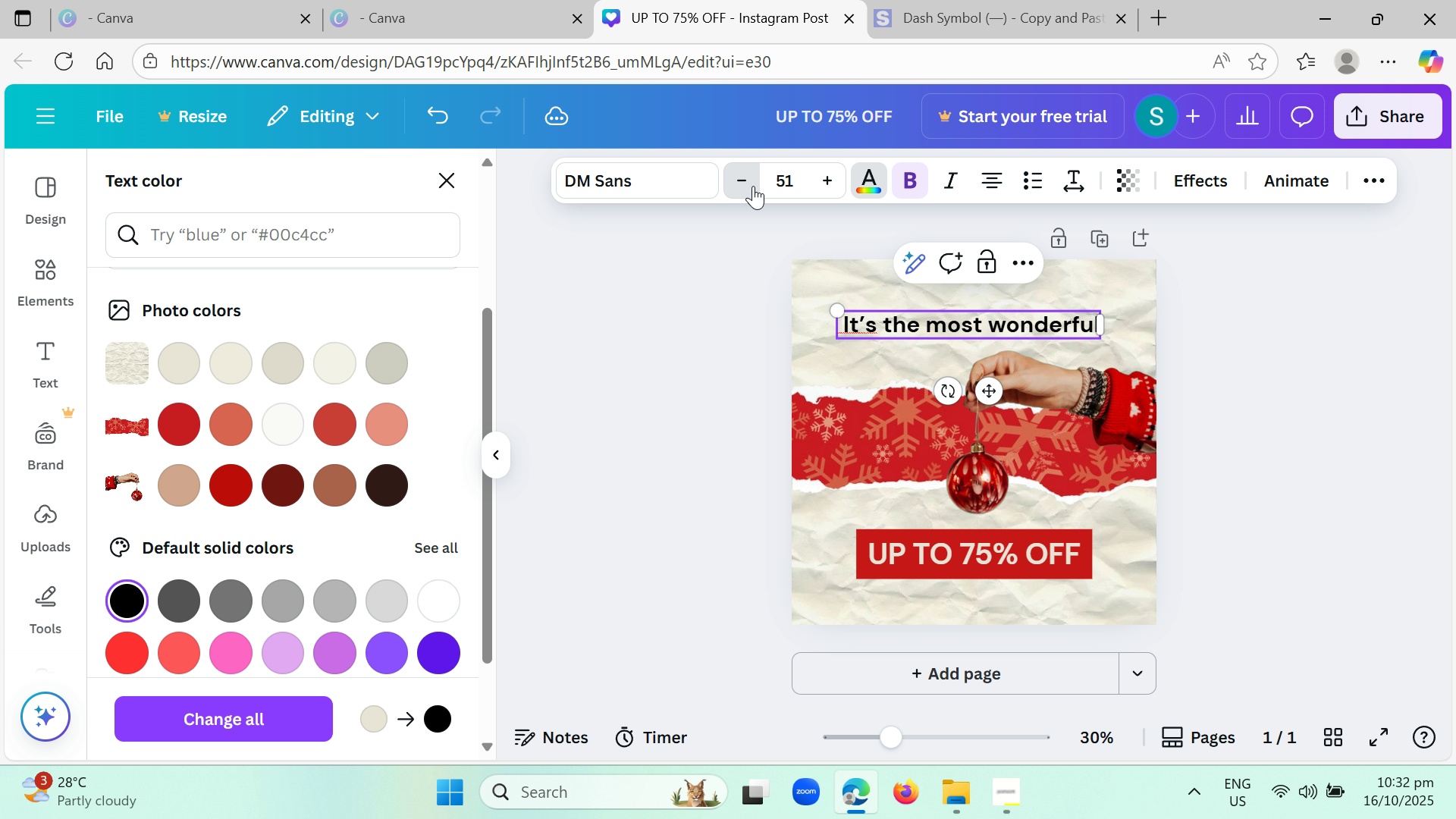 
triple_click([753, 186])
 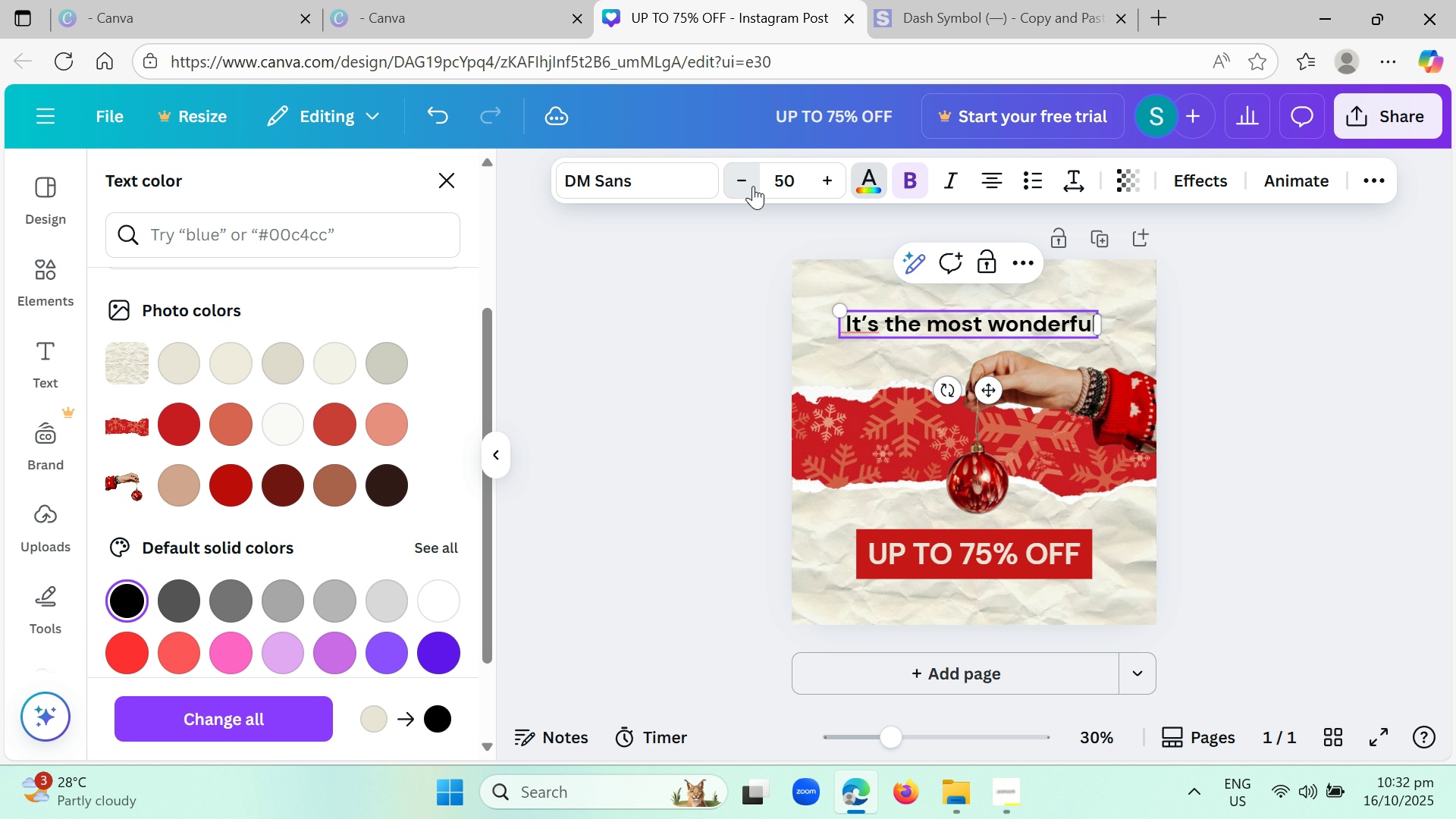 
triple_click([753, 186])
 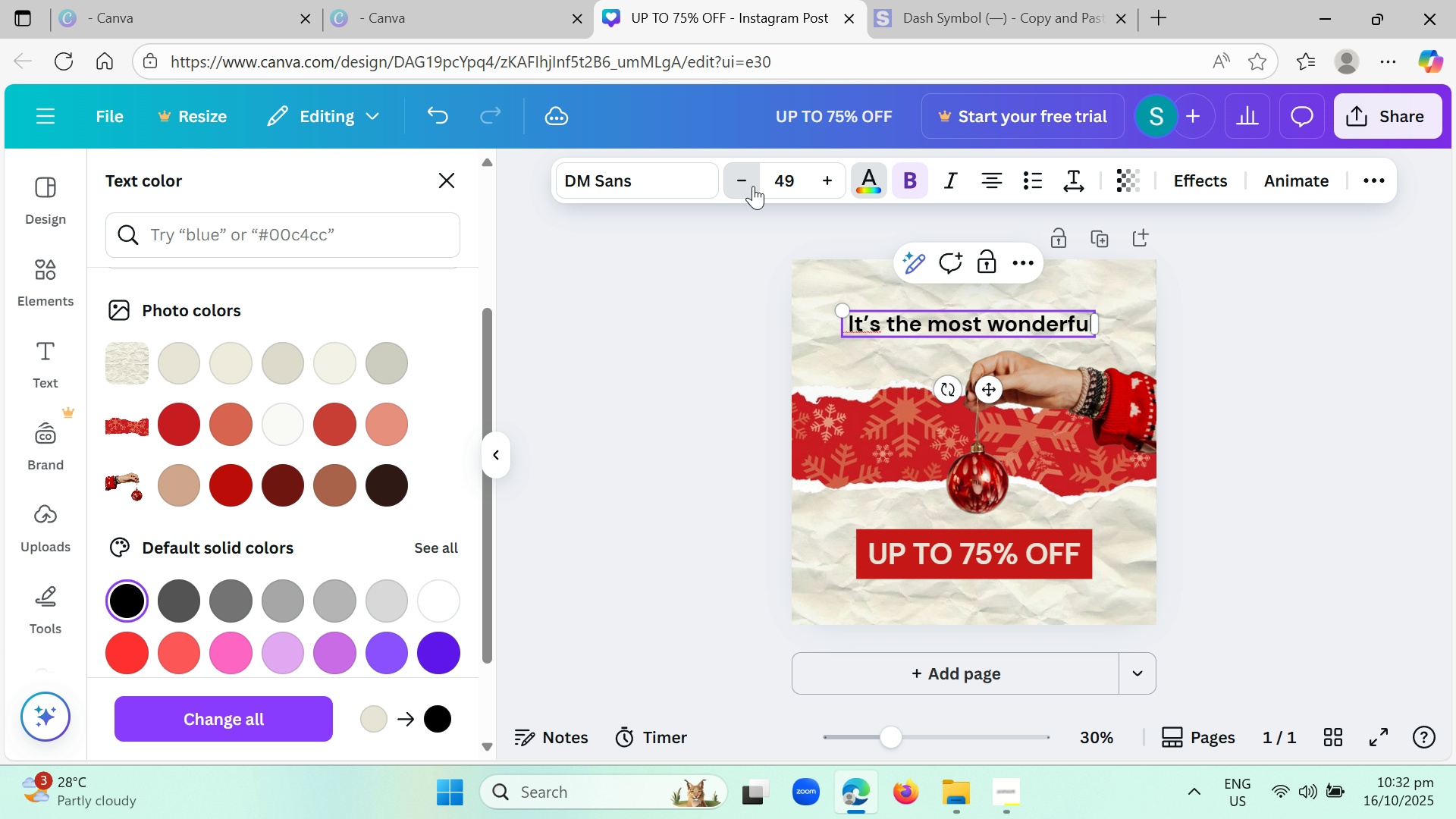 
triple_click([753, 186])
 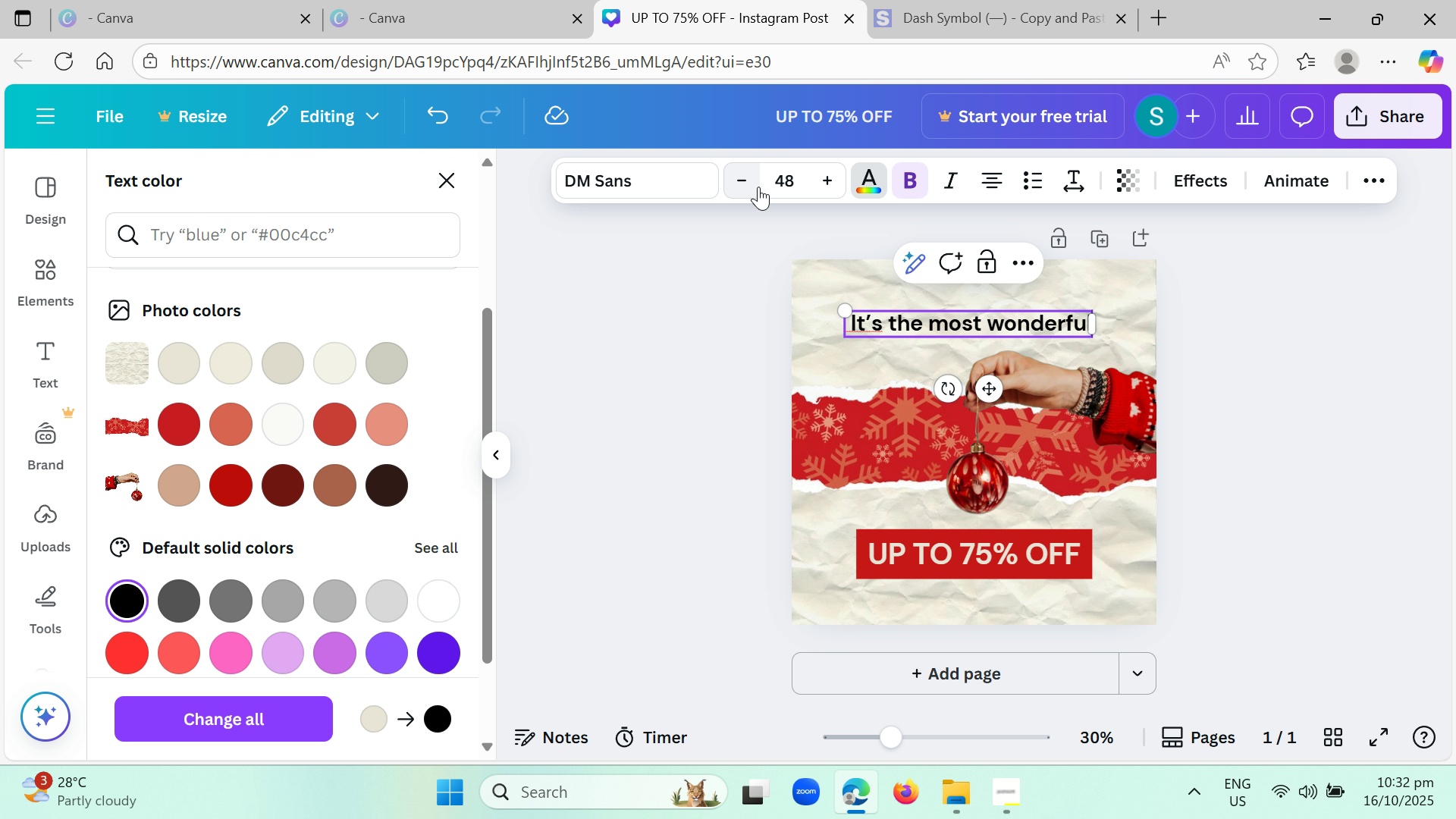 
type( time of the year )
 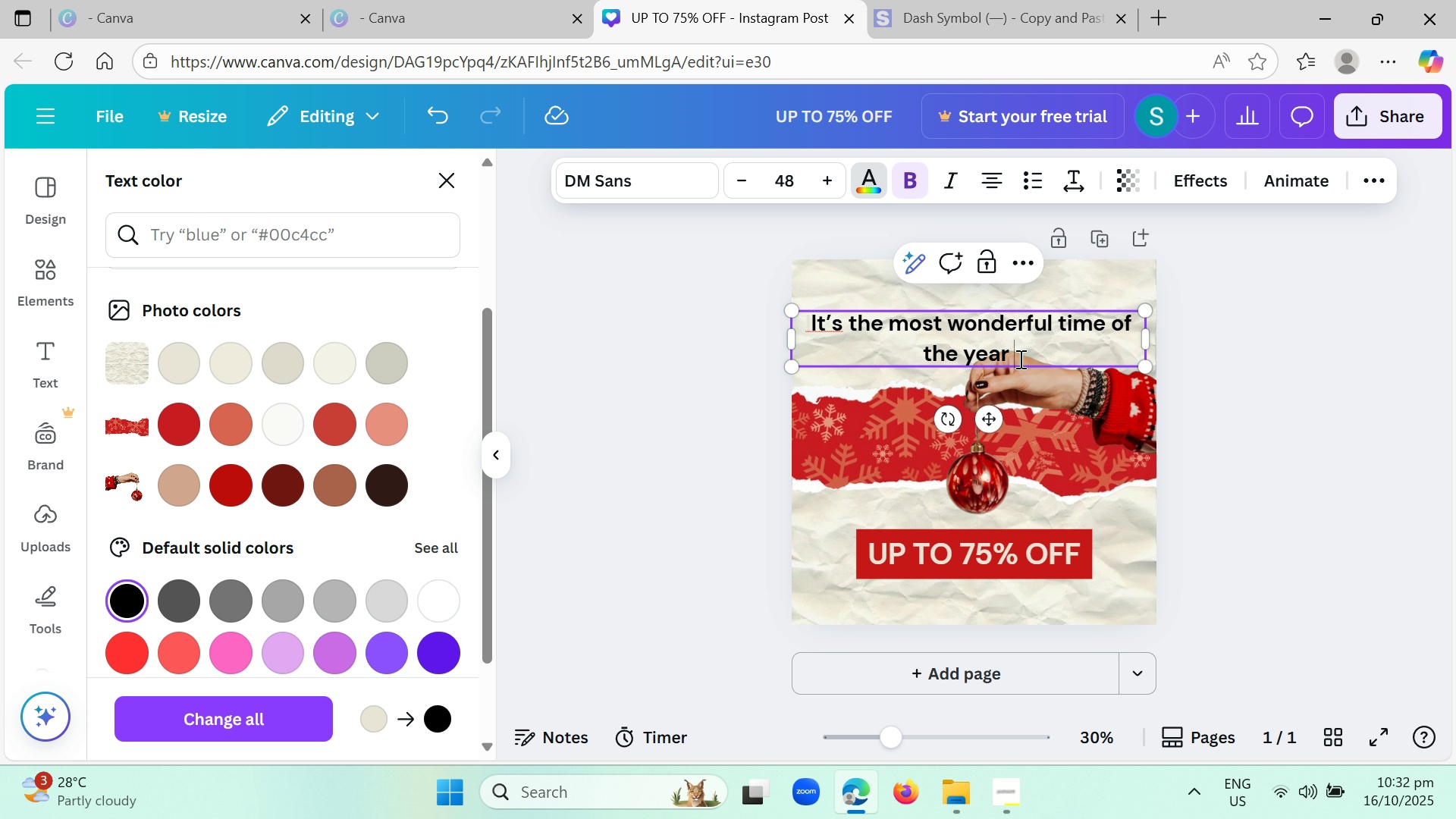 
right_click([1018, 356])
 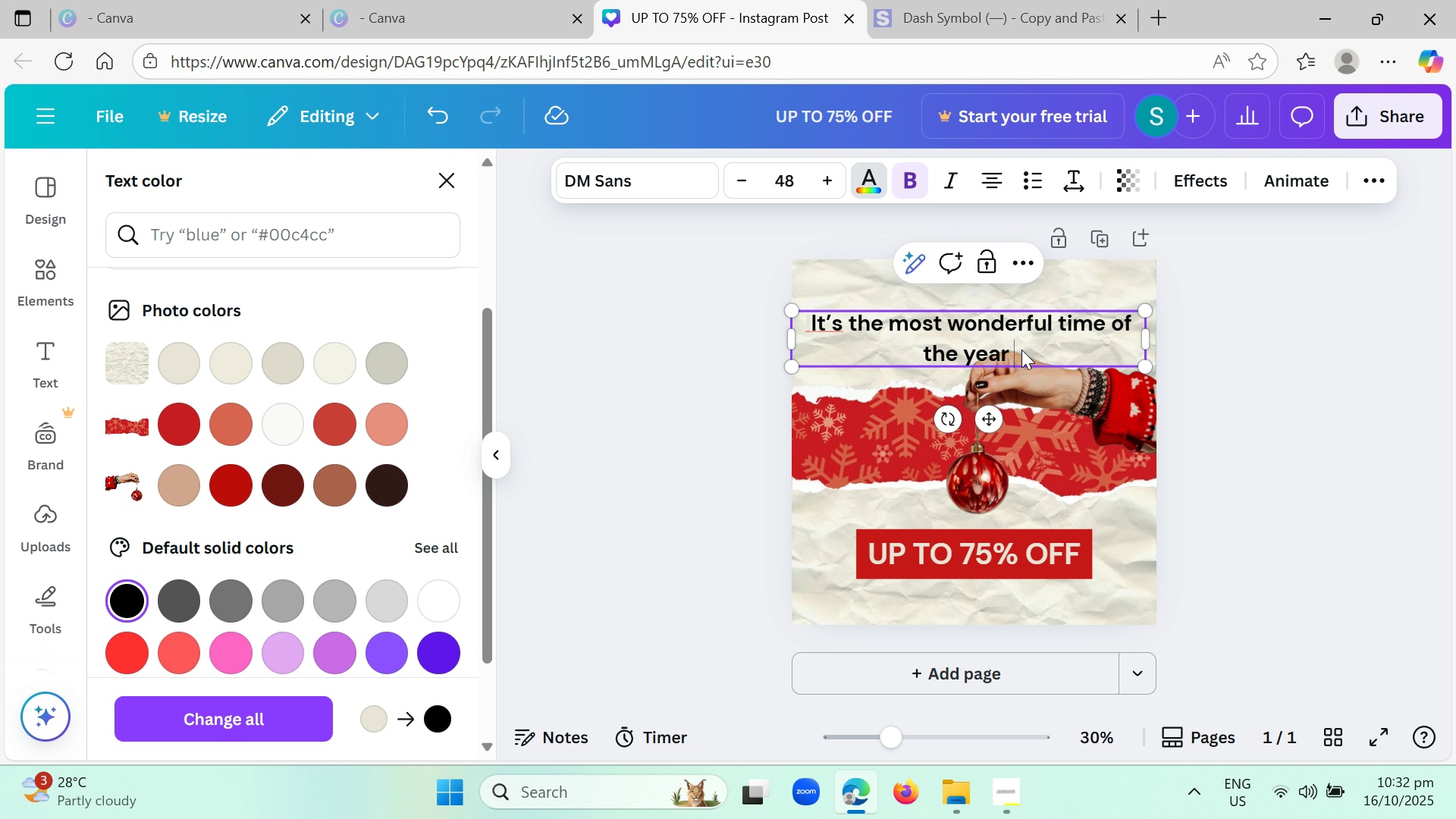 
right_click([1019, 349])
 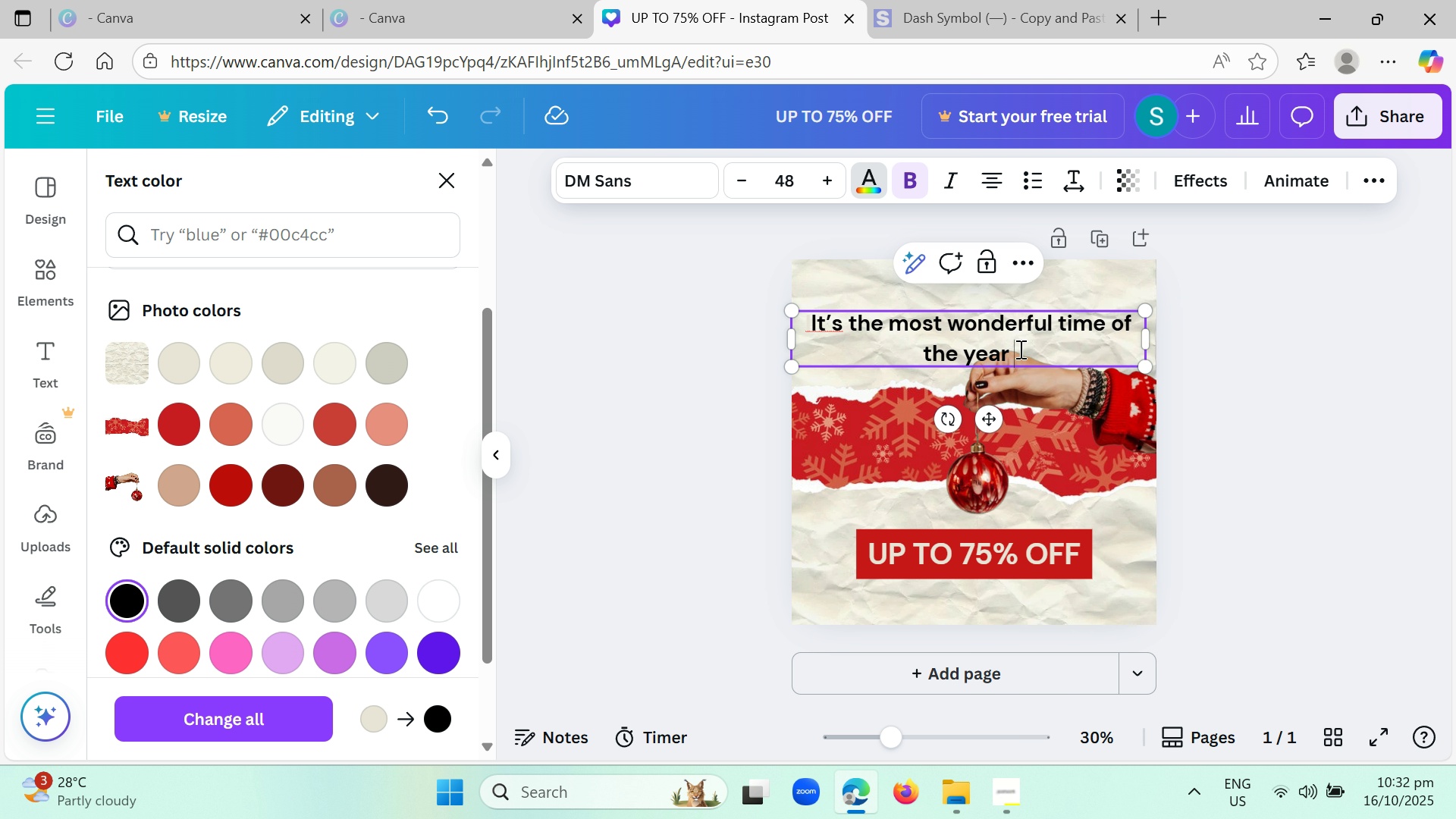 
key(Meta+MetaLeft)
 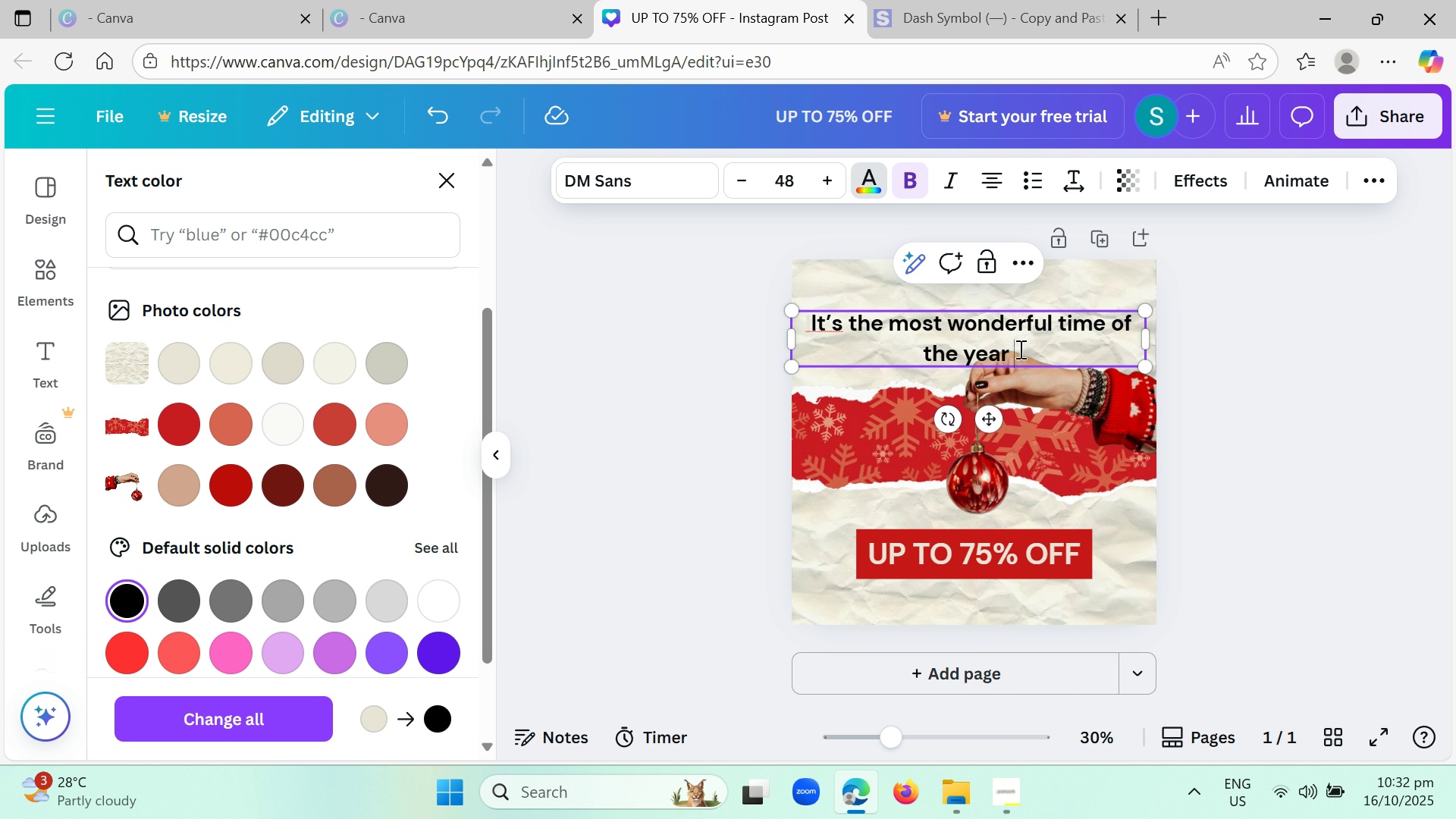 
key(Meta+Period)
 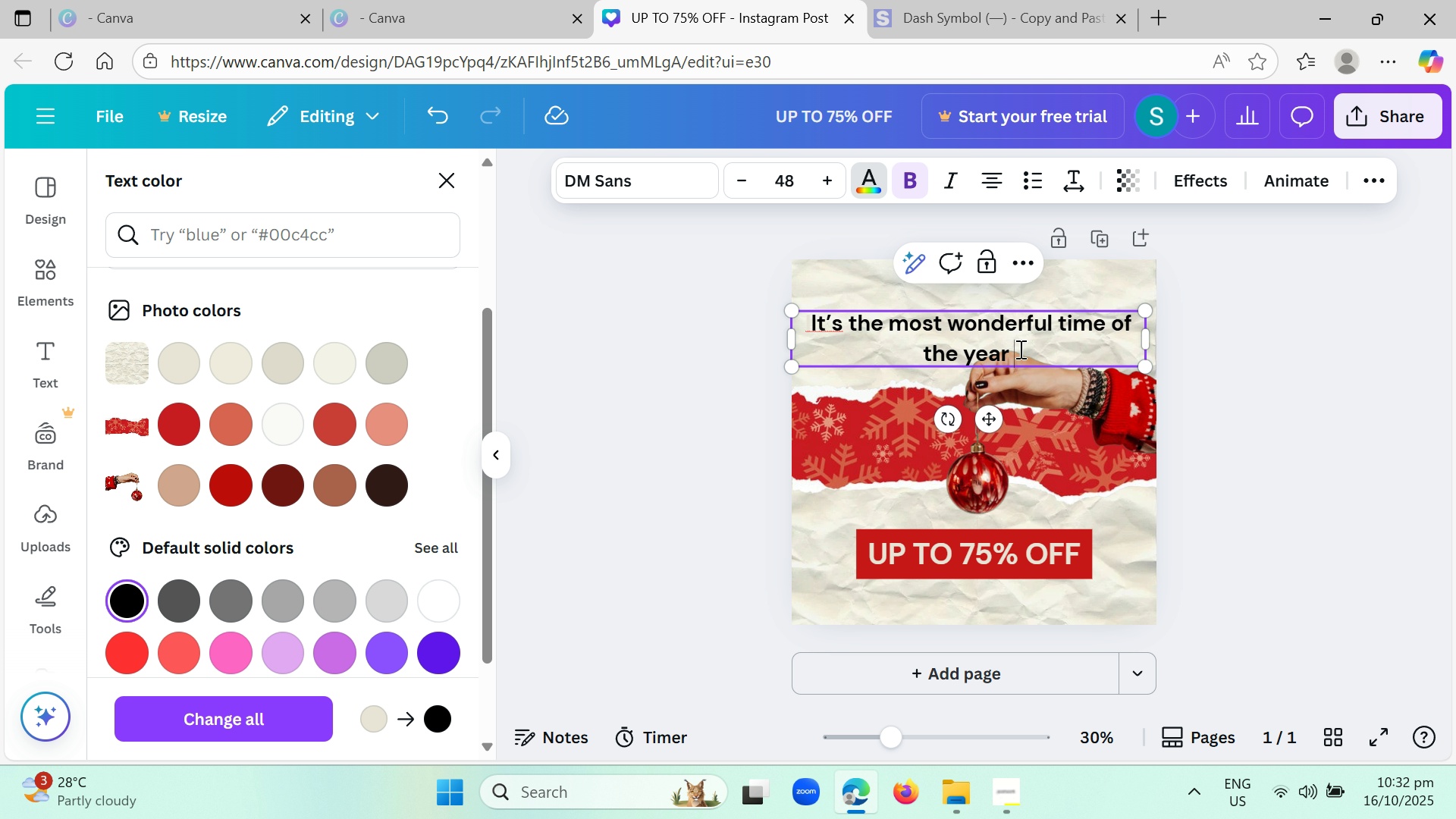 
right_click([1019, 349])
 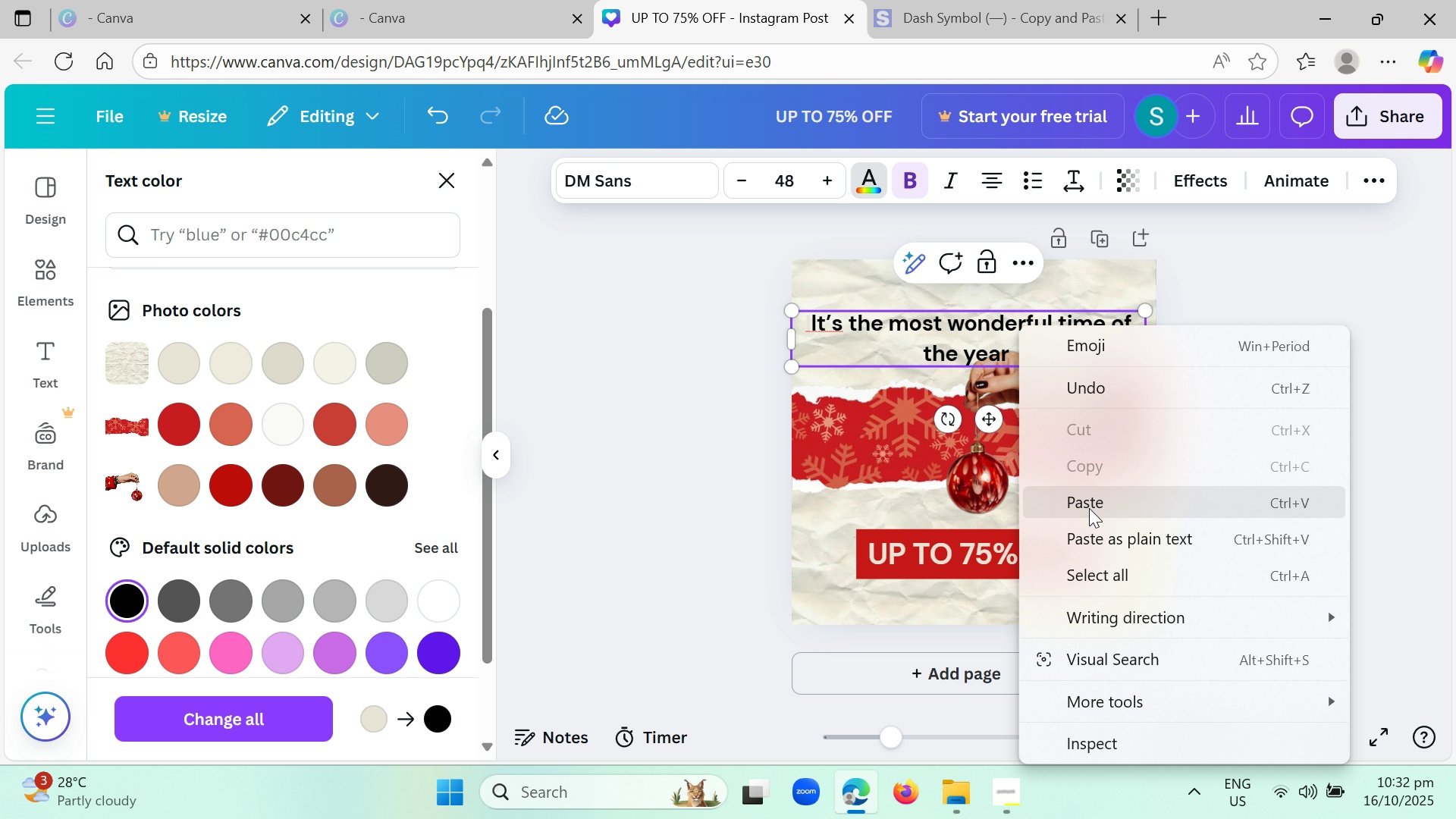 
left_click([1089, 513])
 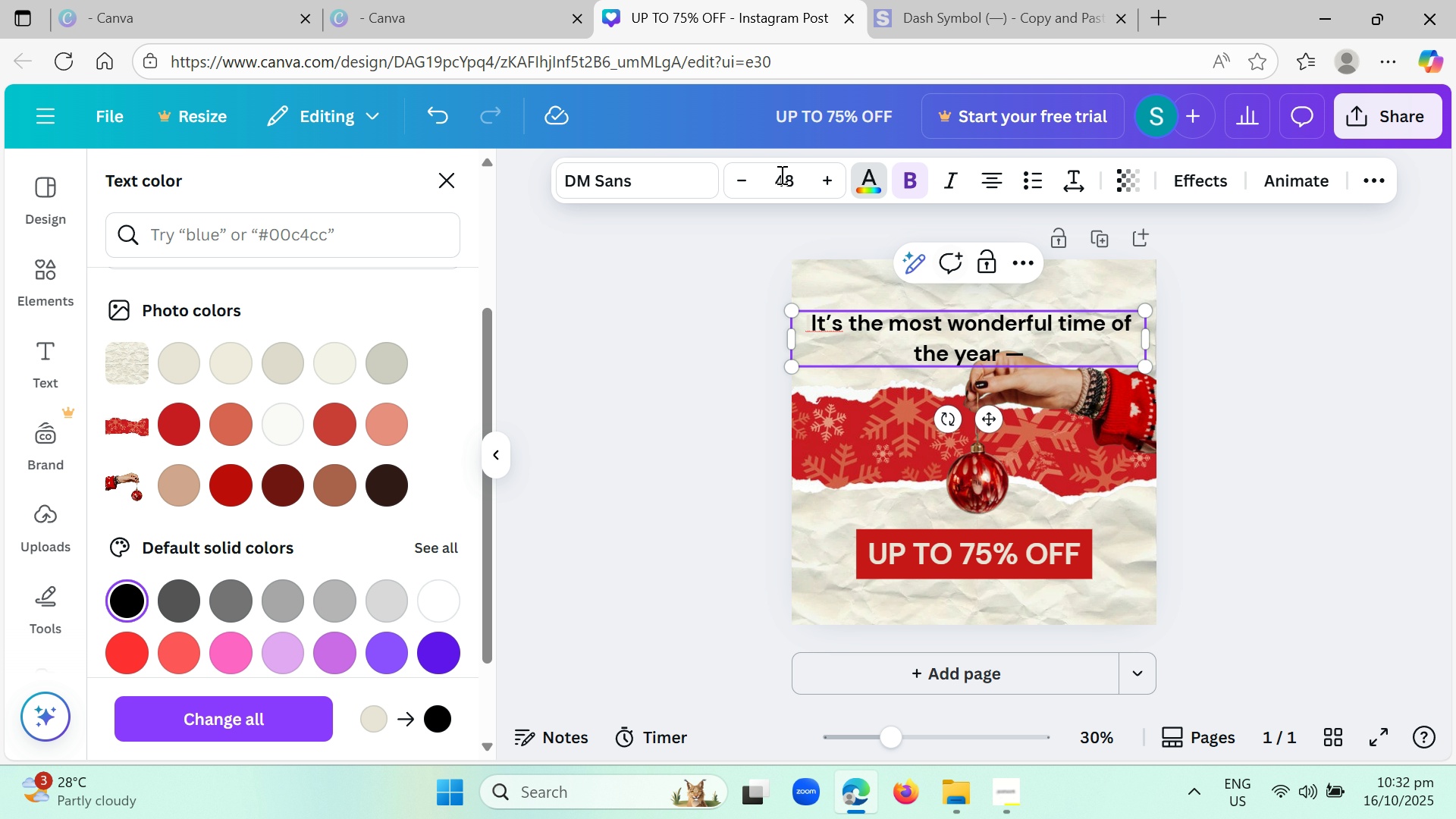 
double_click([745, 186])
 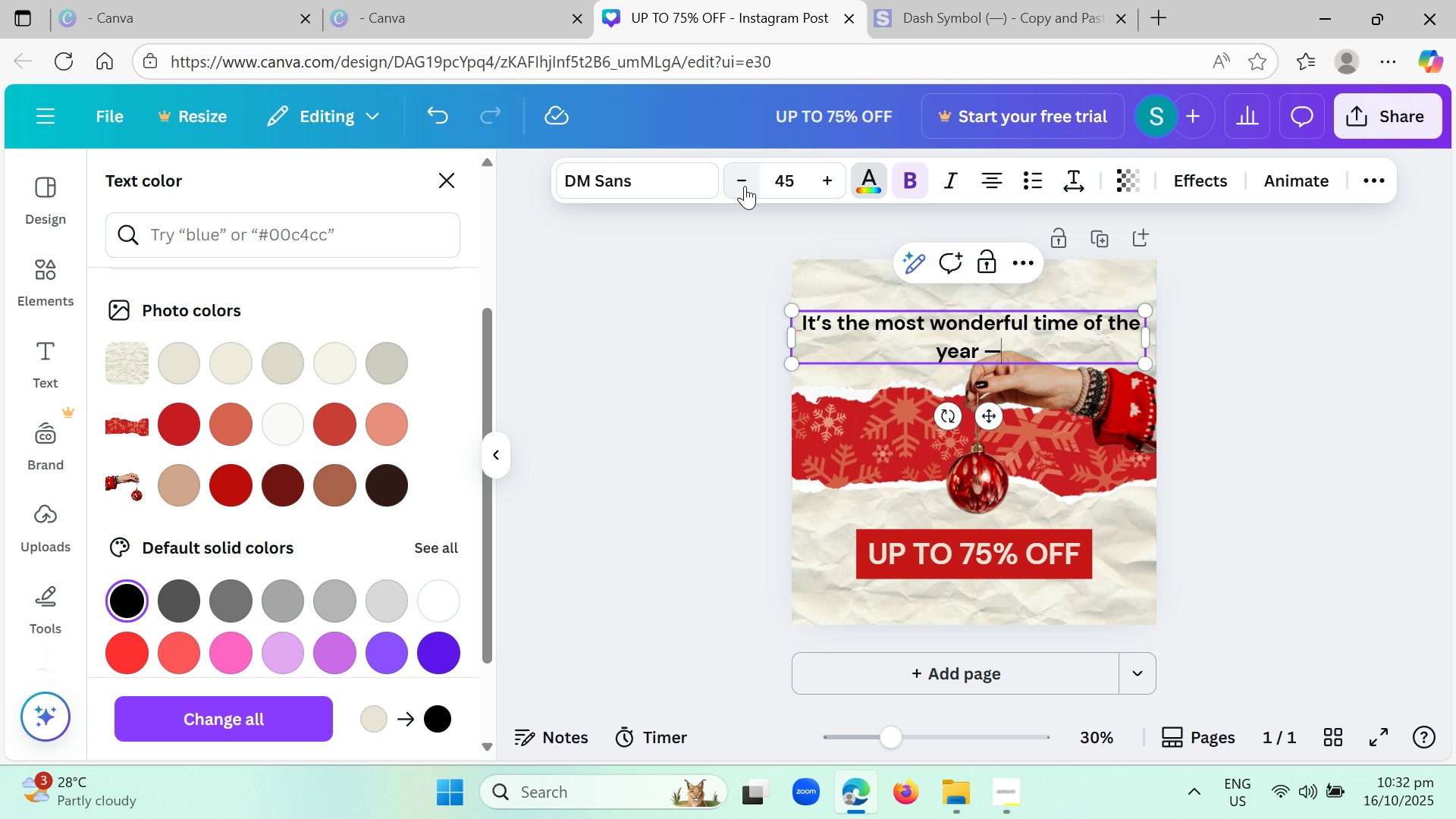 
double_click([745, 186])
 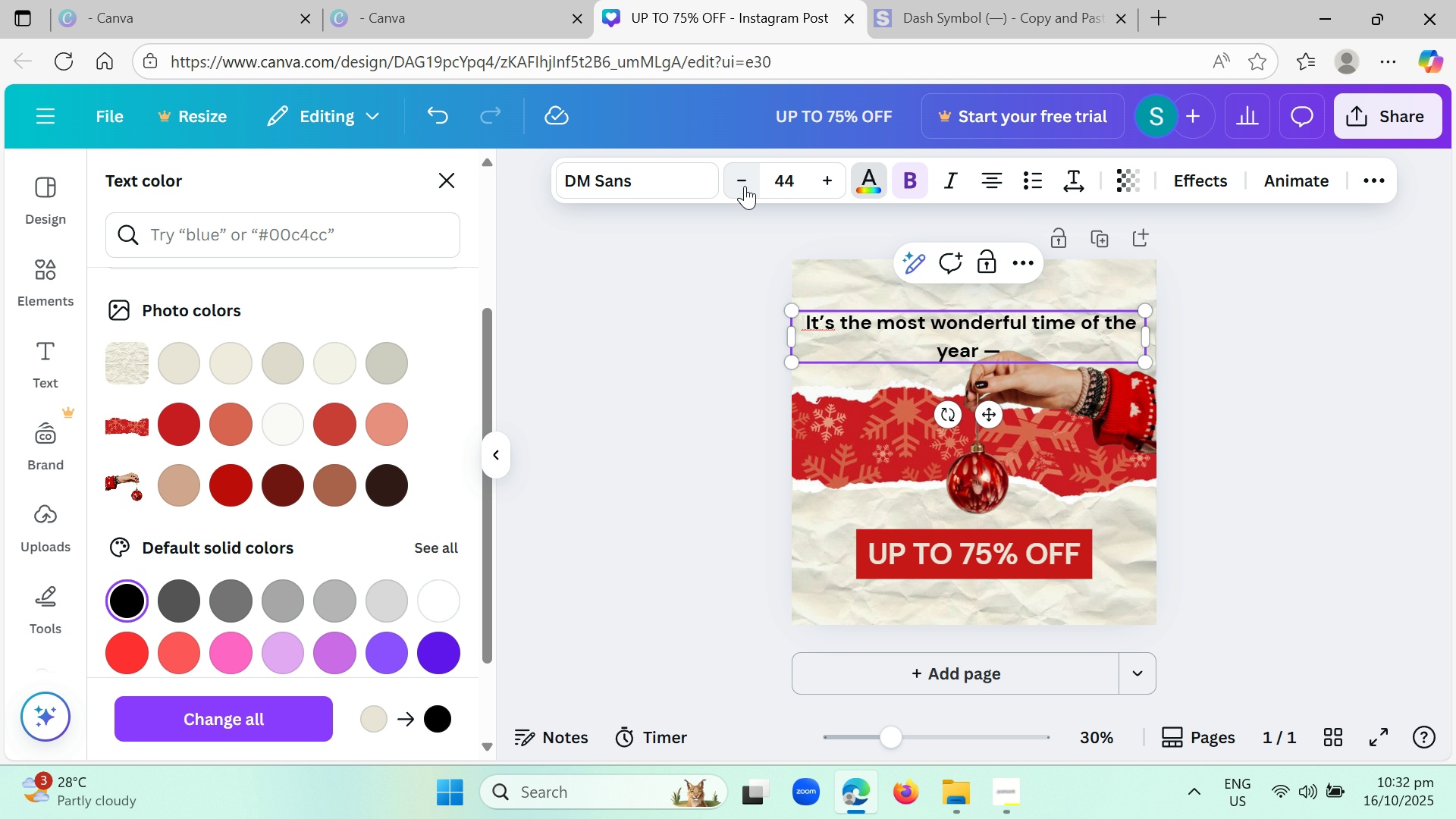 
triple_click([745, 186])
 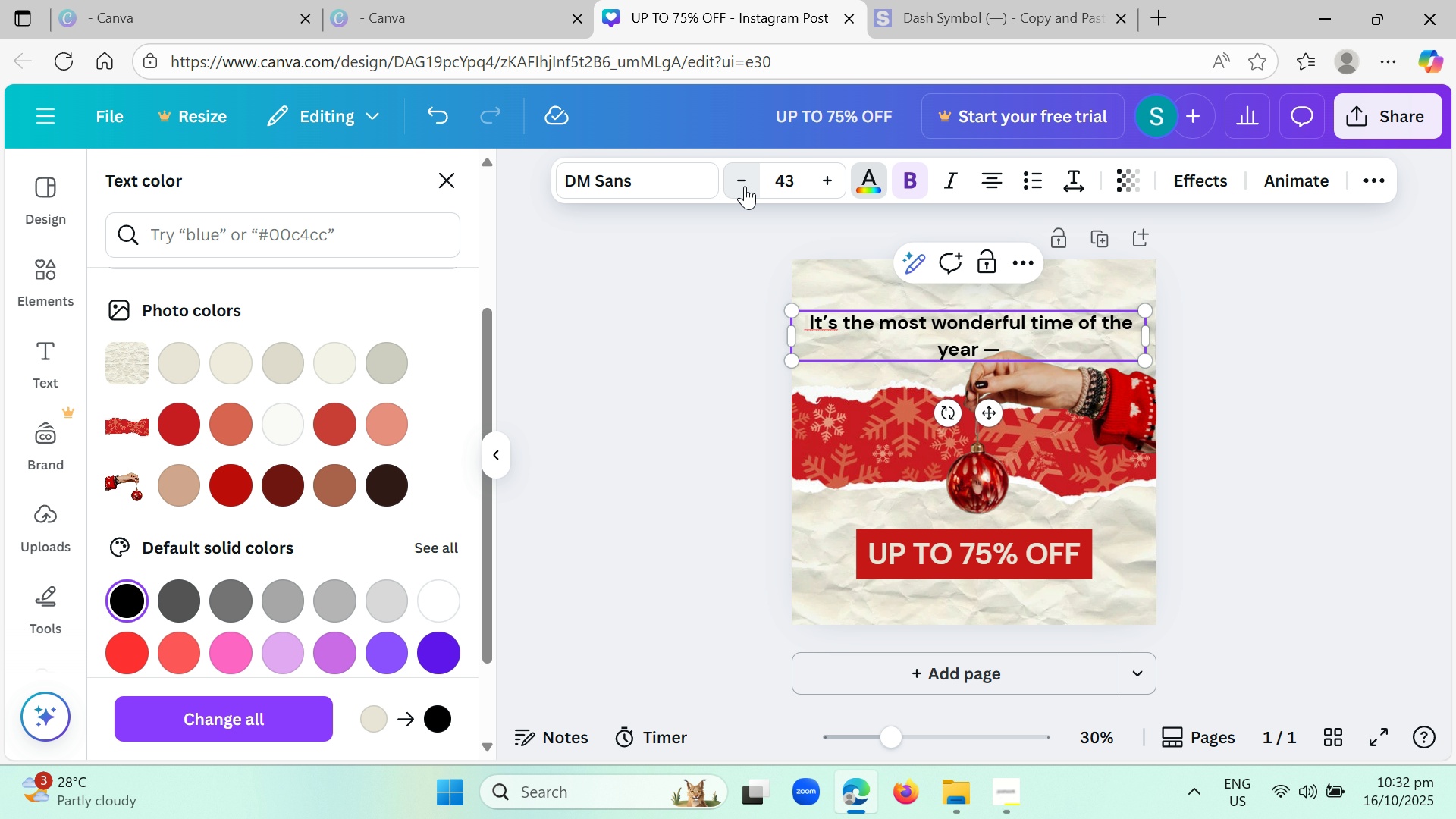 
triple_click([745, 186])
 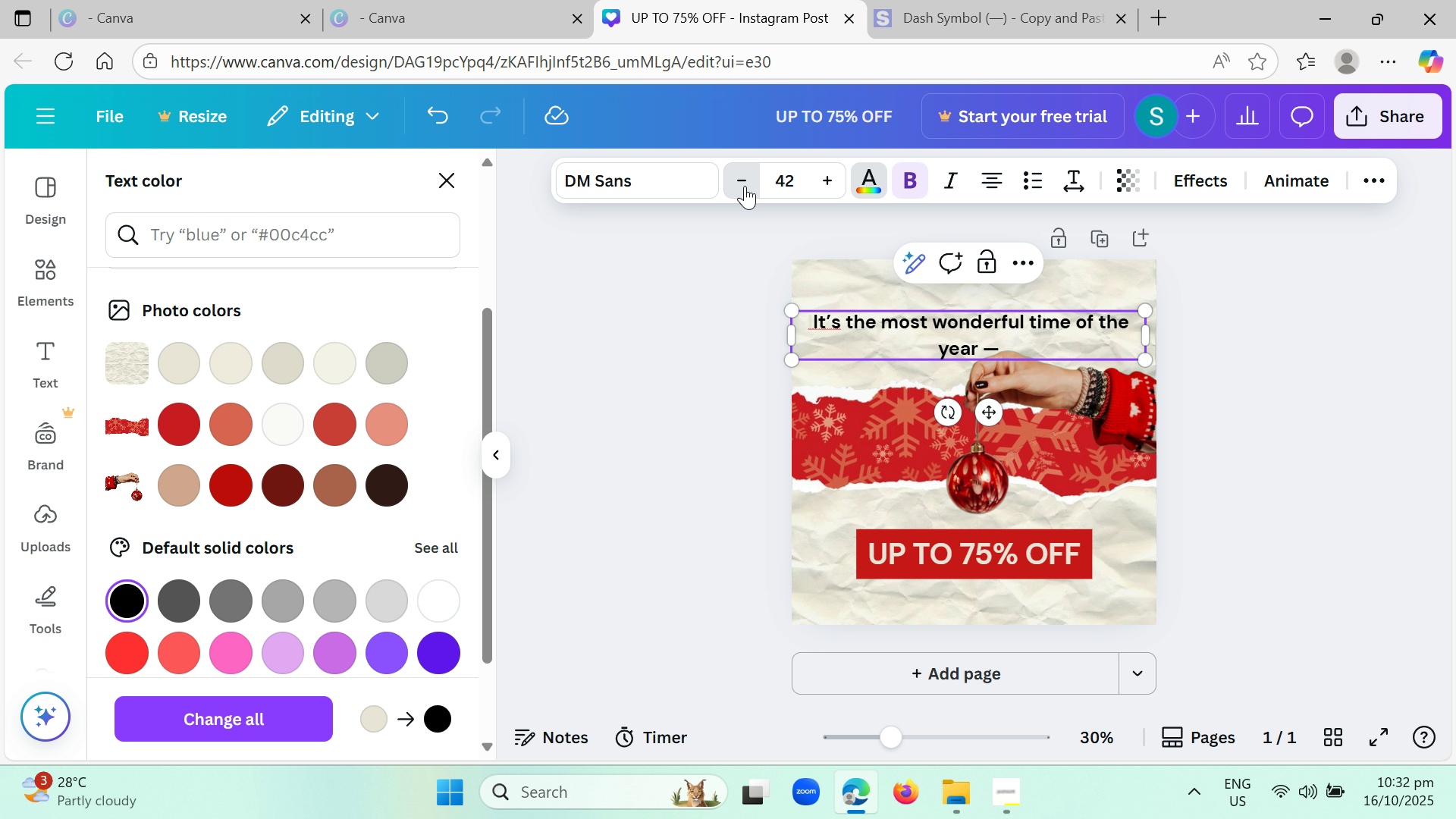 
triple_click([745, 186])
 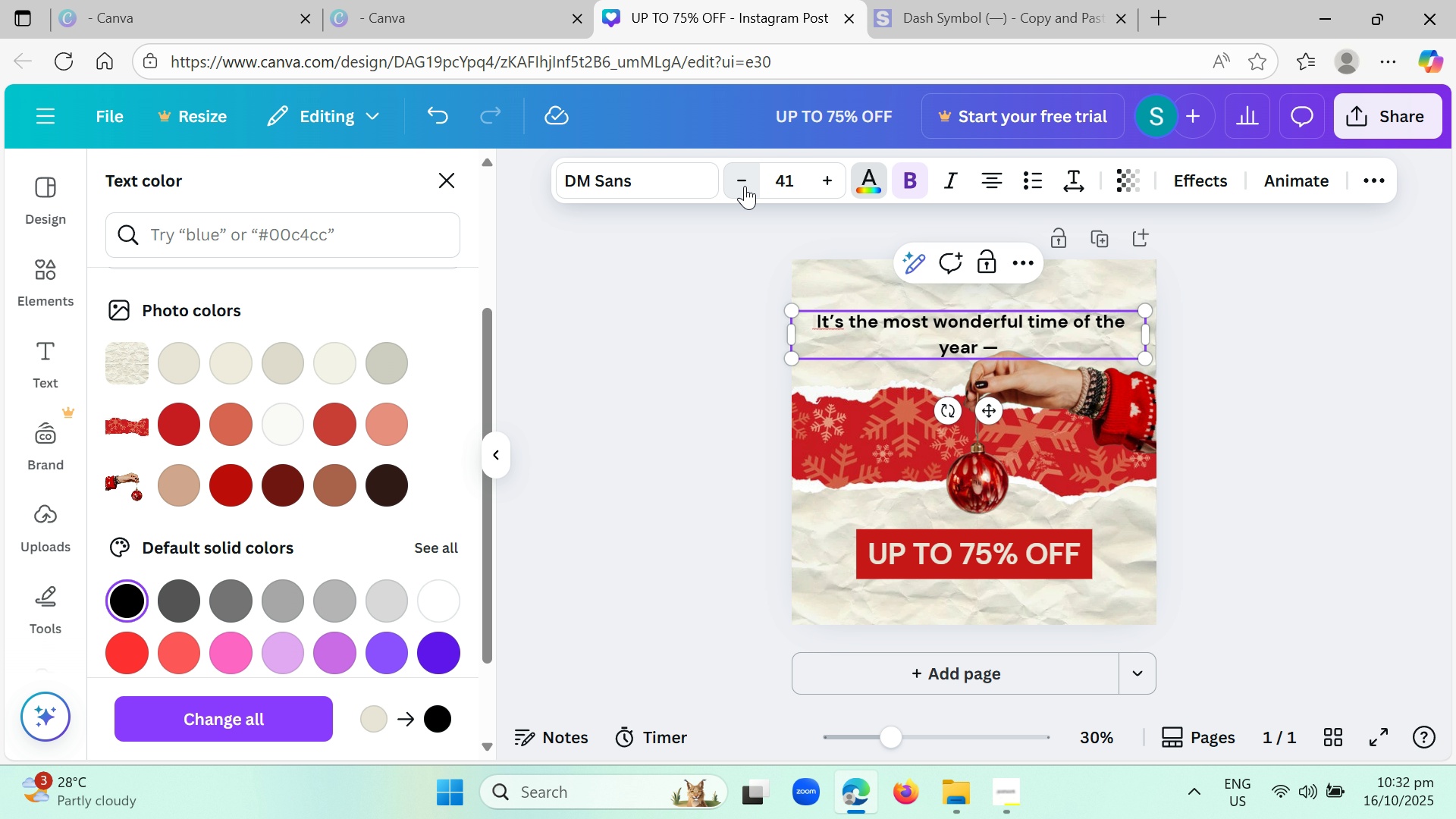 
triple_click([745, 186])
 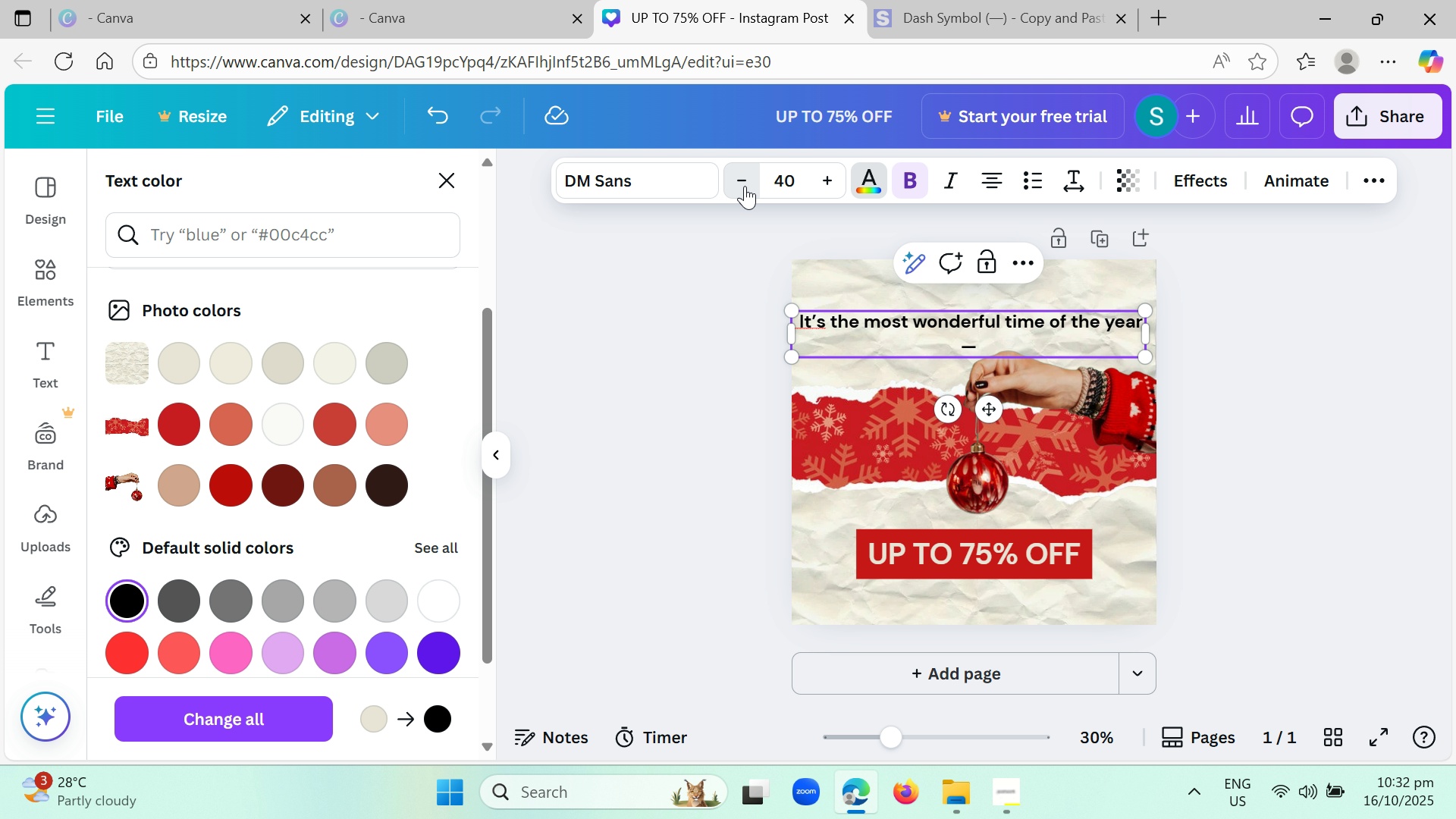 
triple_click([745, 186])
 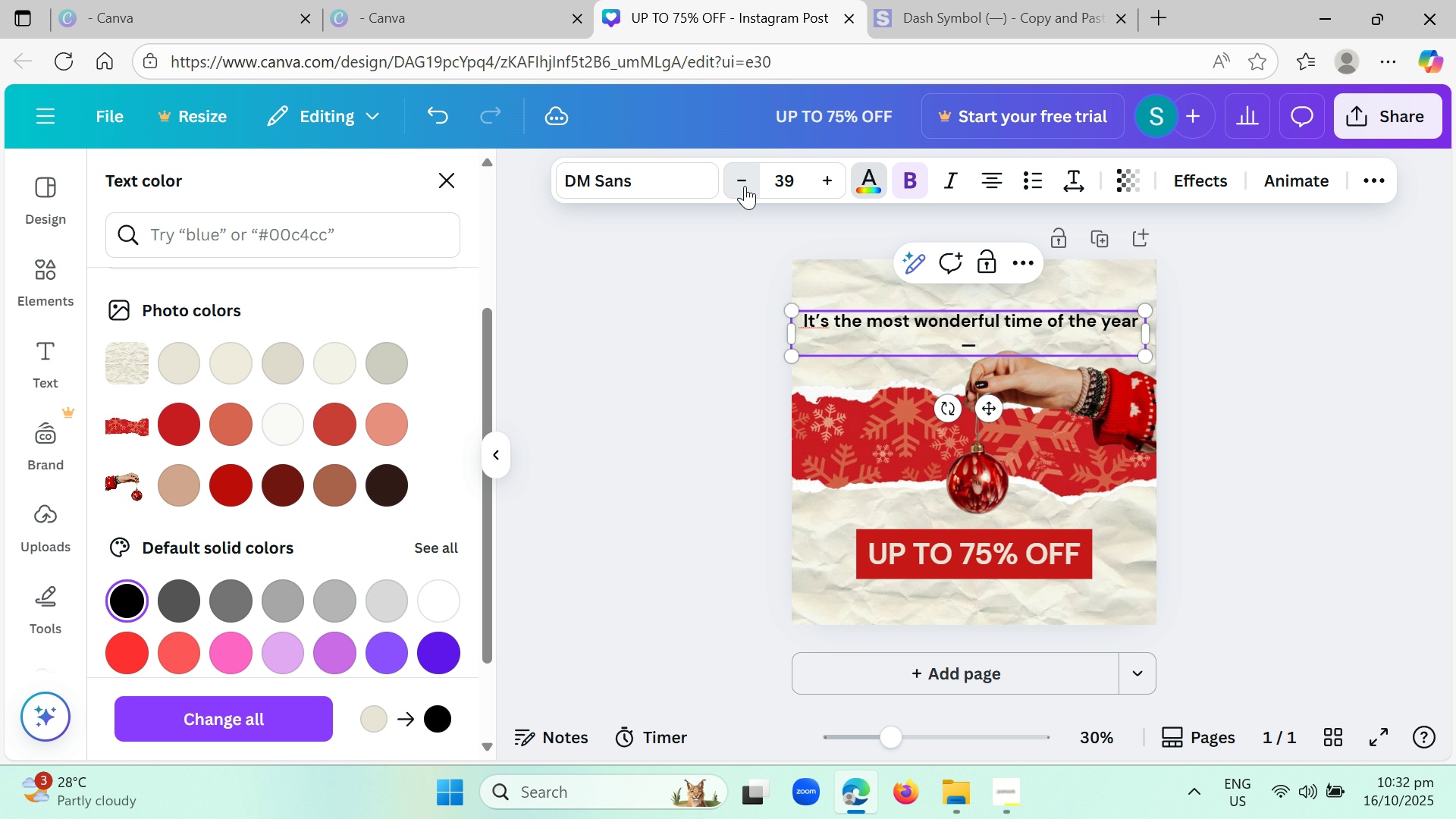 
triple_click([745, 186])
 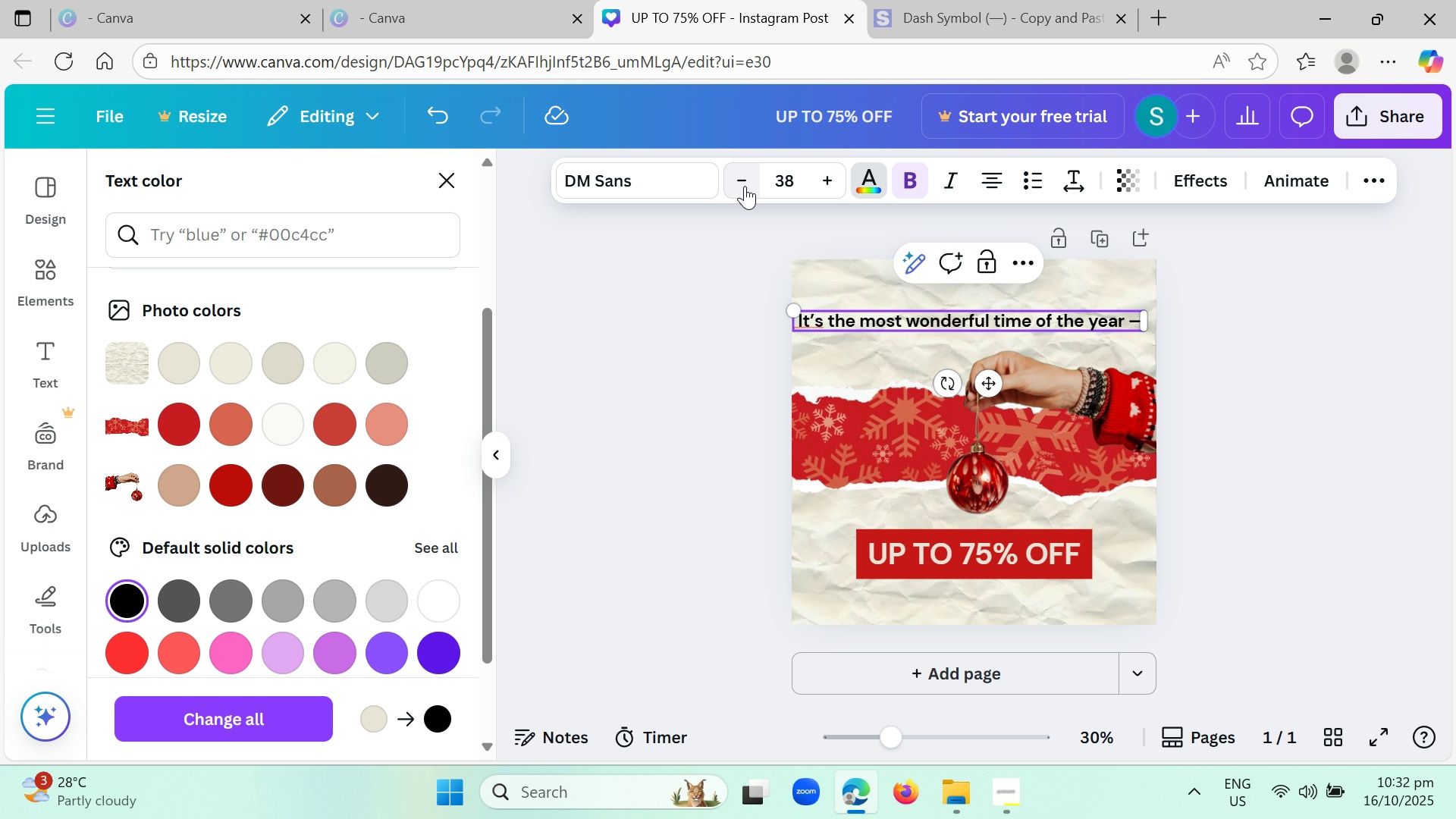 
key(Enter)
 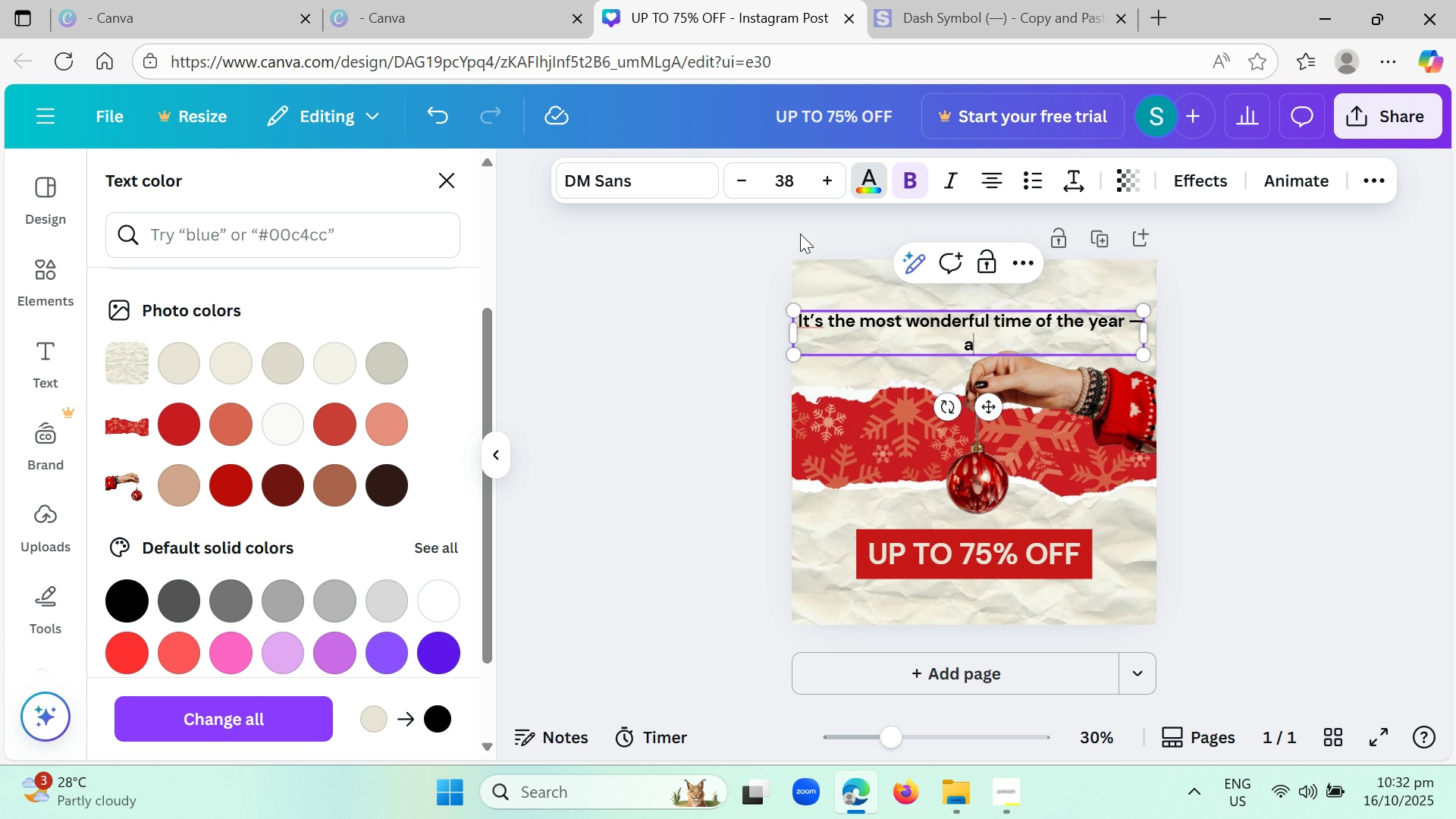 
type(and the perfect time to SAVE BIG!)
 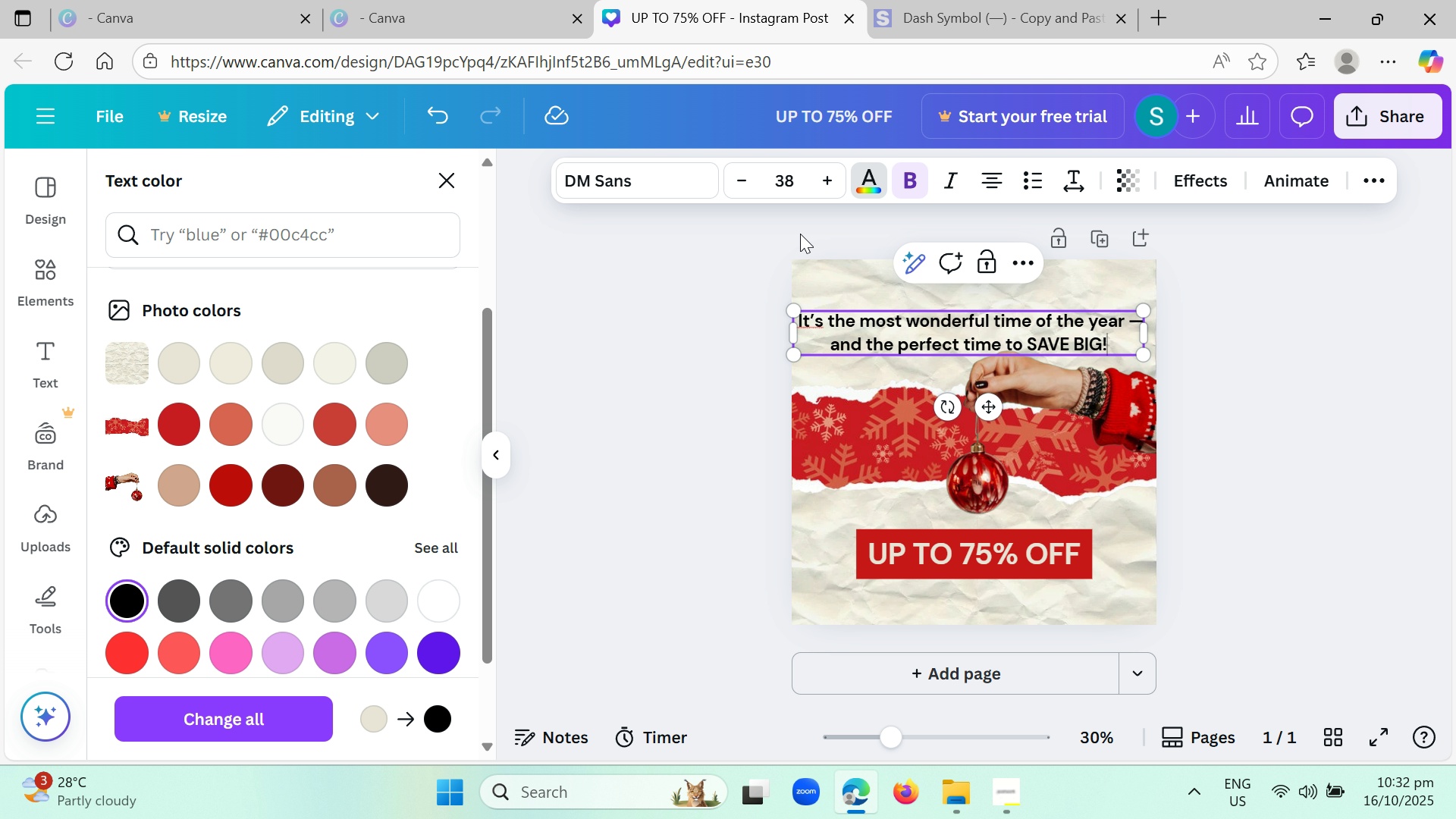 
wait(9.74)
 